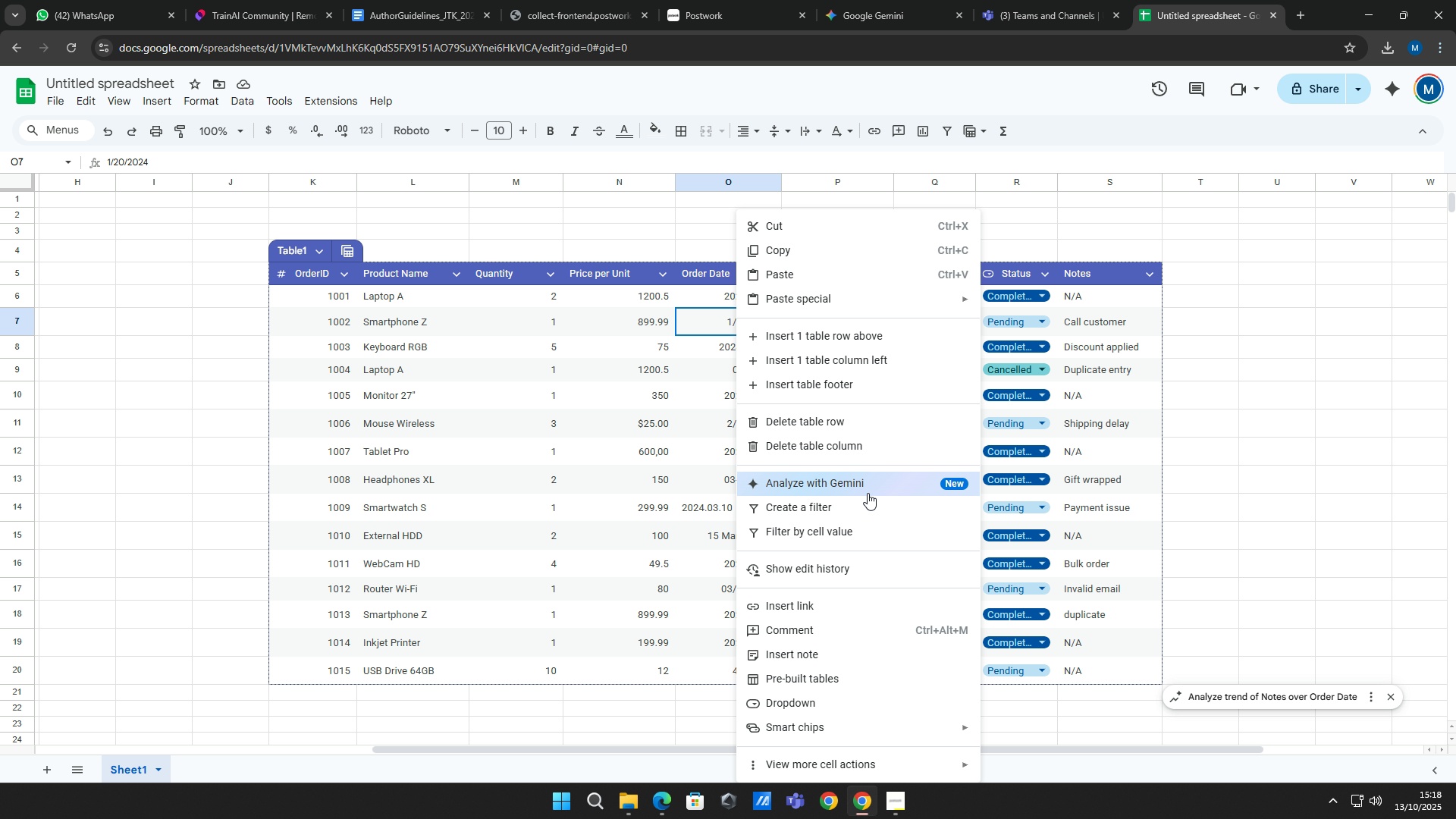 
left_click([707, 327])
 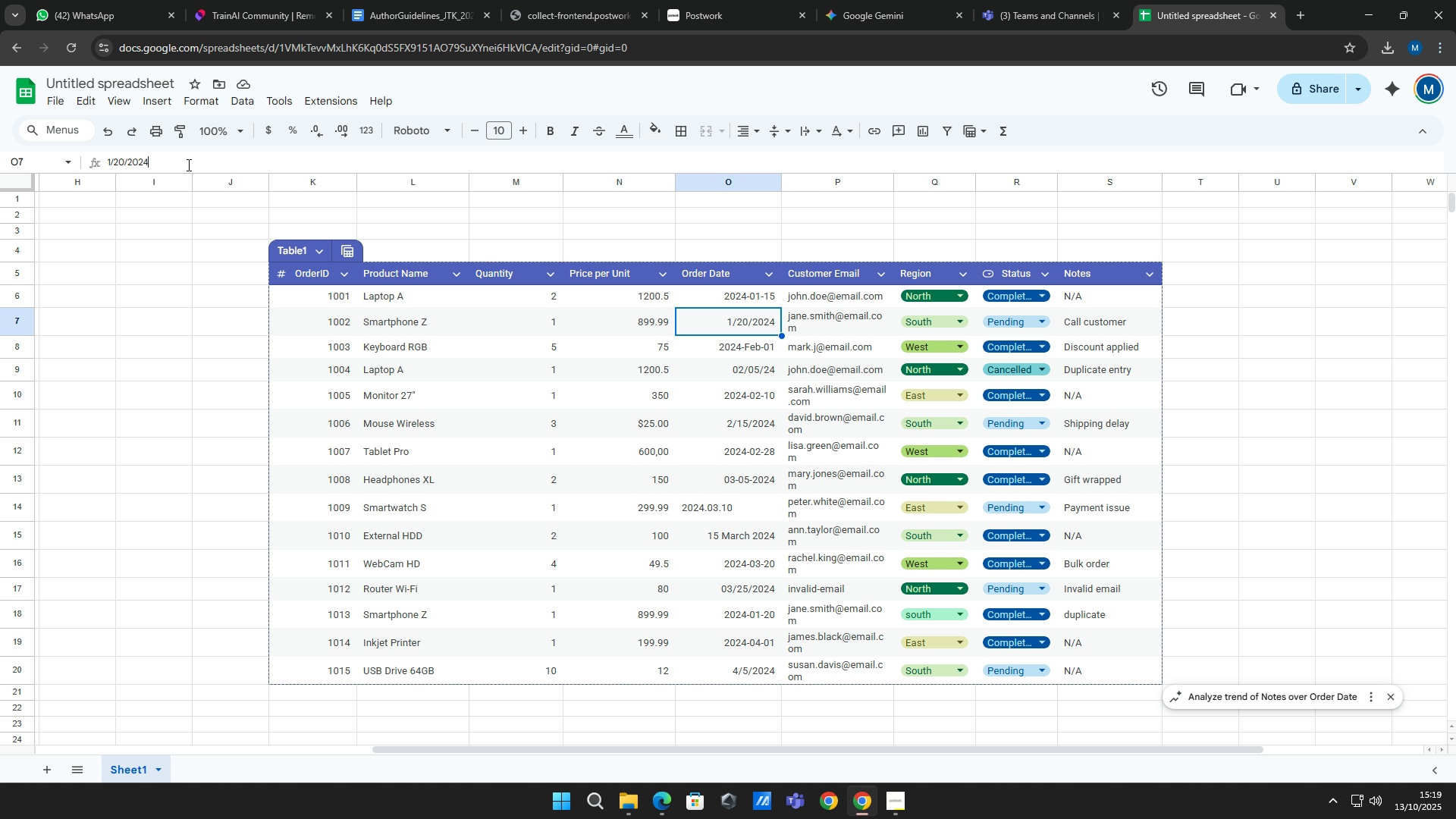 
left_click([187, 165])
 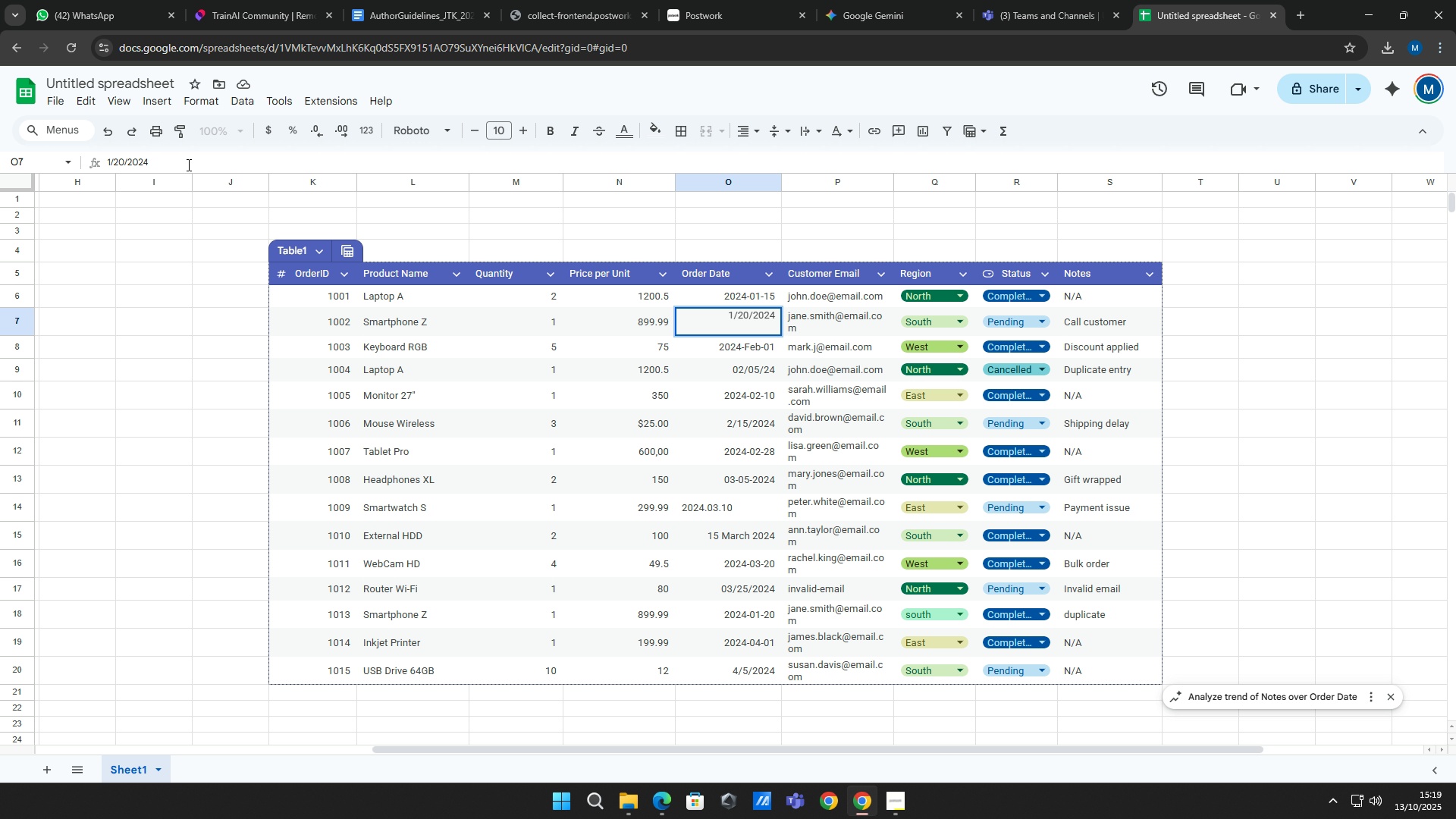 
type( 2024/)
key(Backspace)
 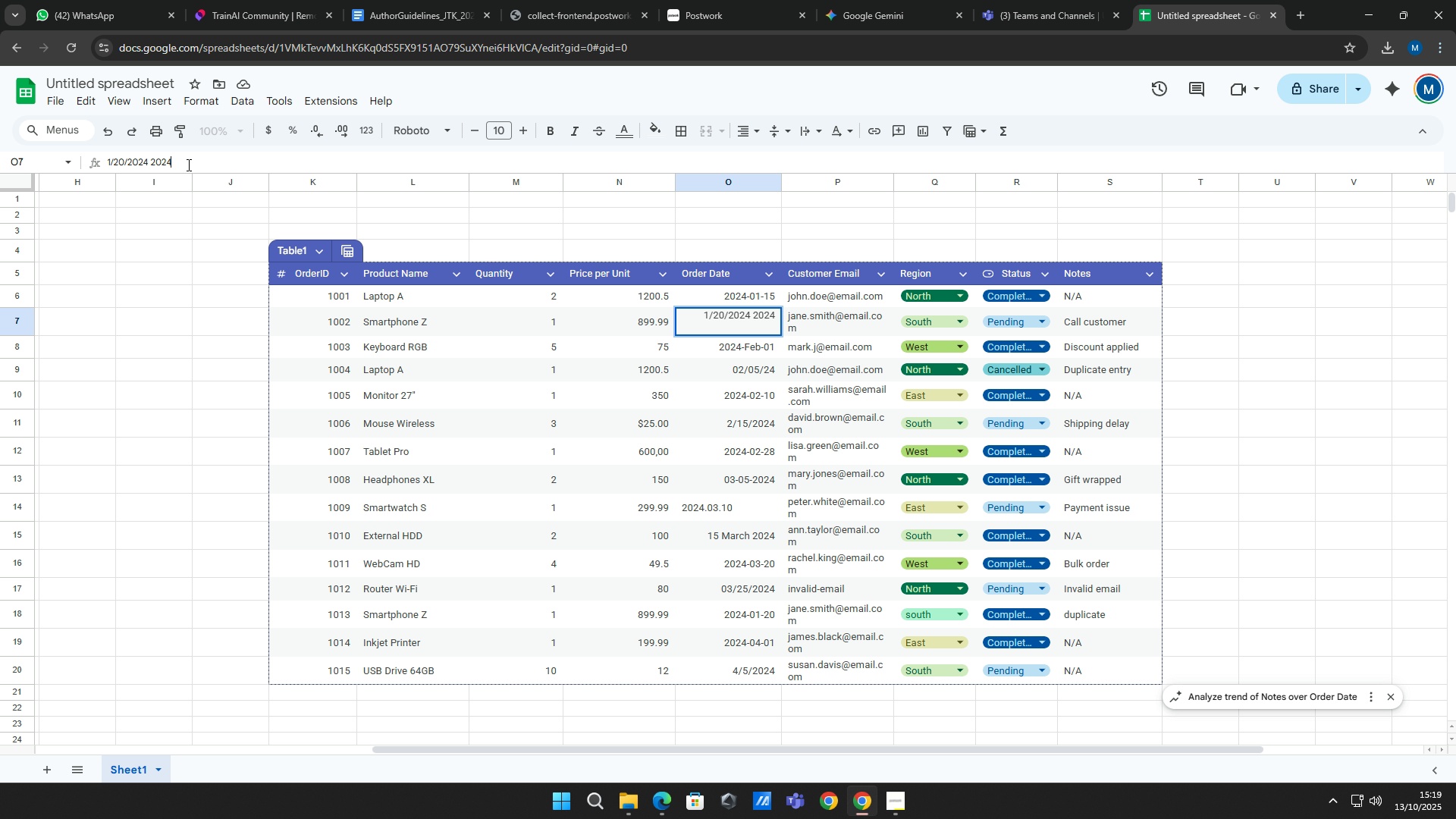 
type(/1/20)
 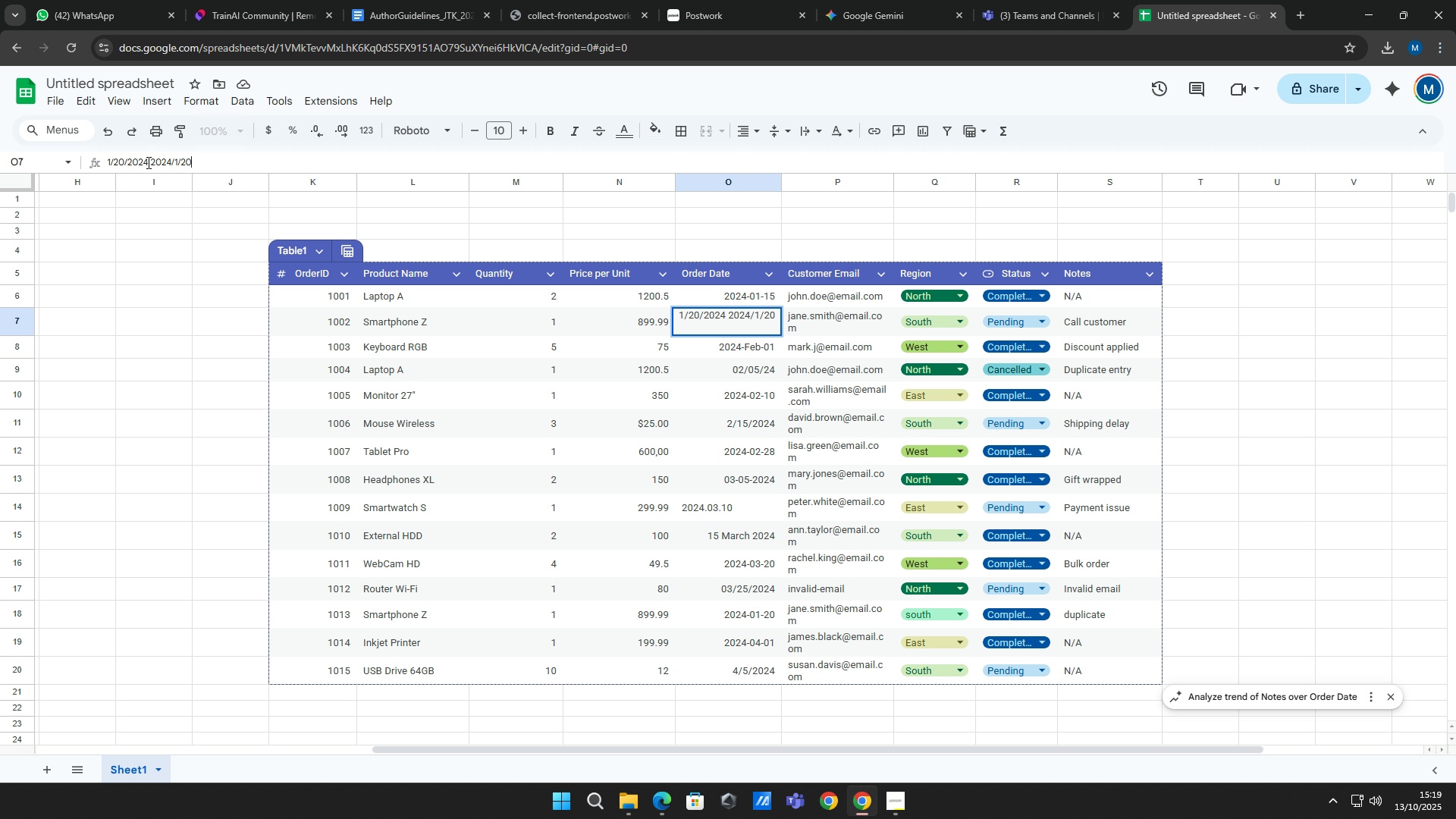 
left_click([151, 165])
 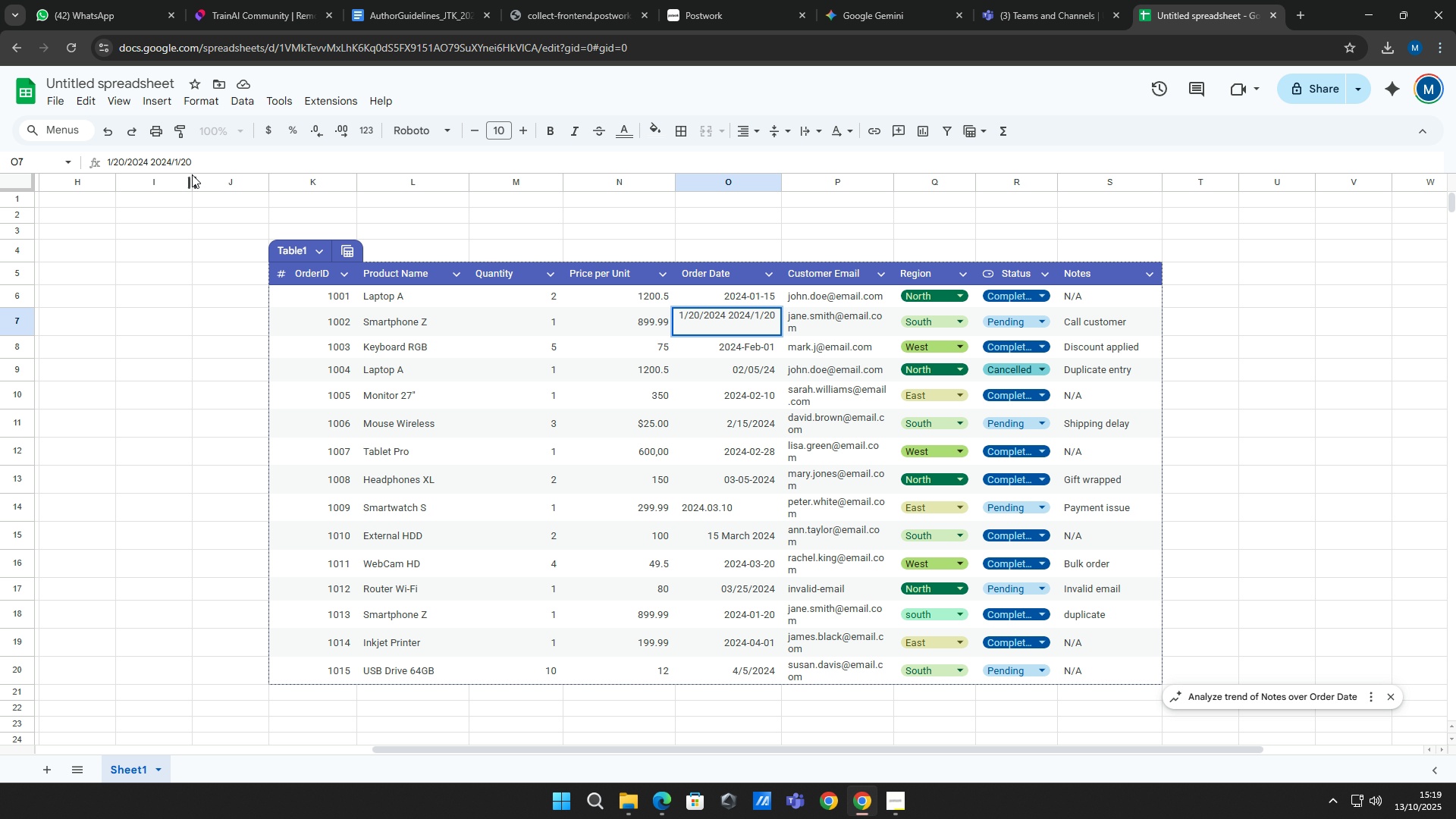 
hold_key(key=Backspace, duration=1.12)
 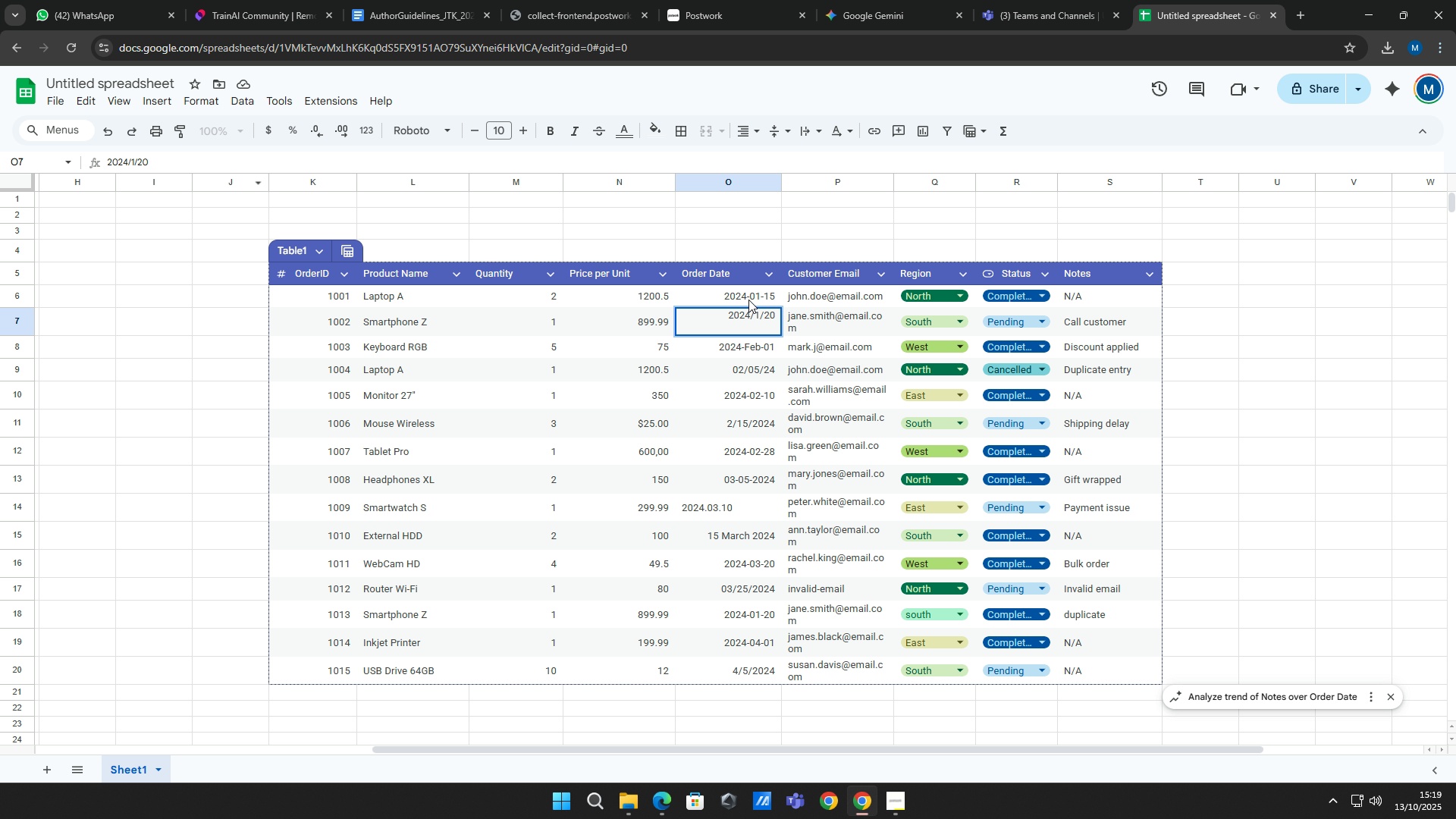 
left_click([749, 292])
 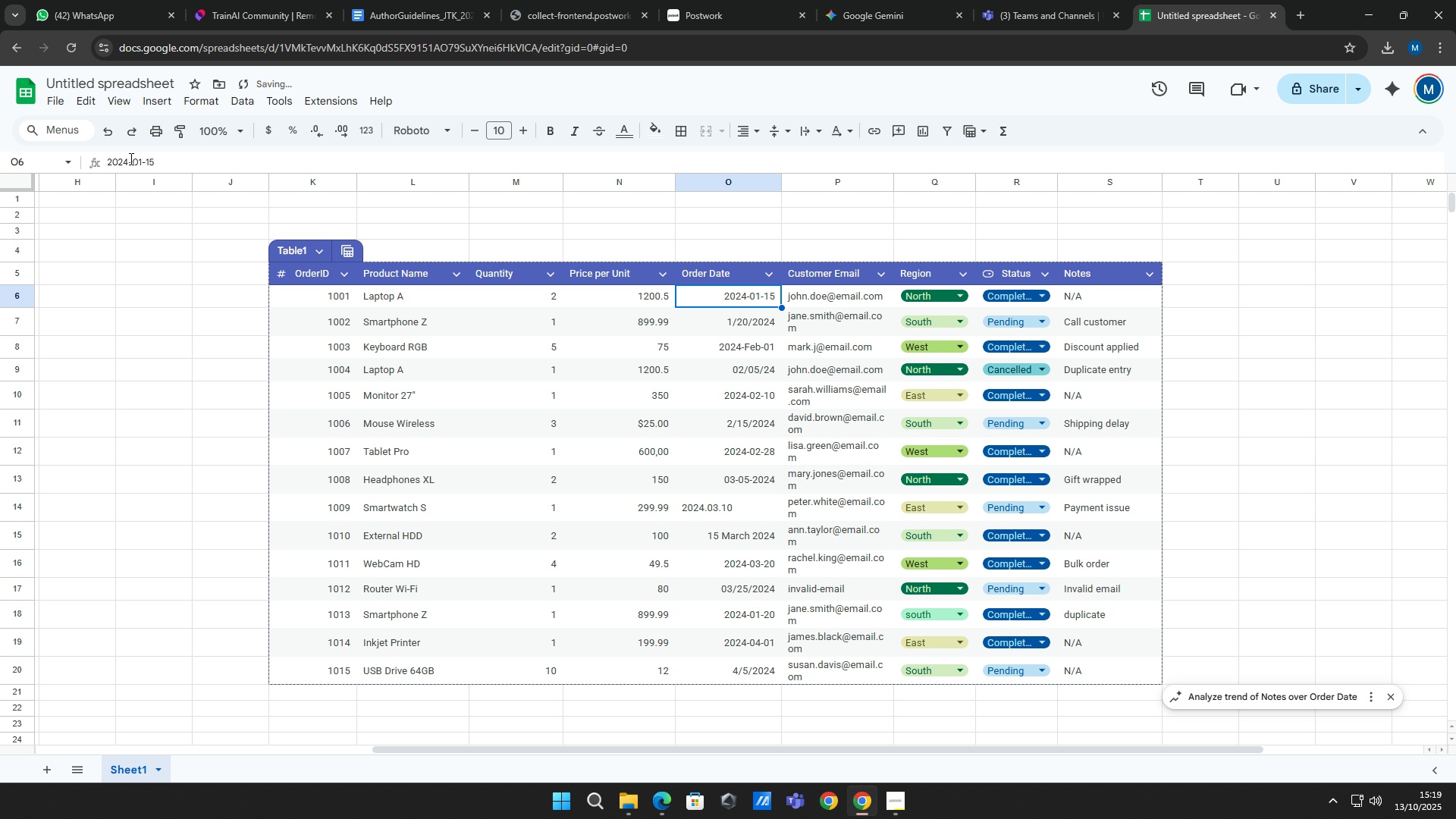 
left_click([131, 162])
 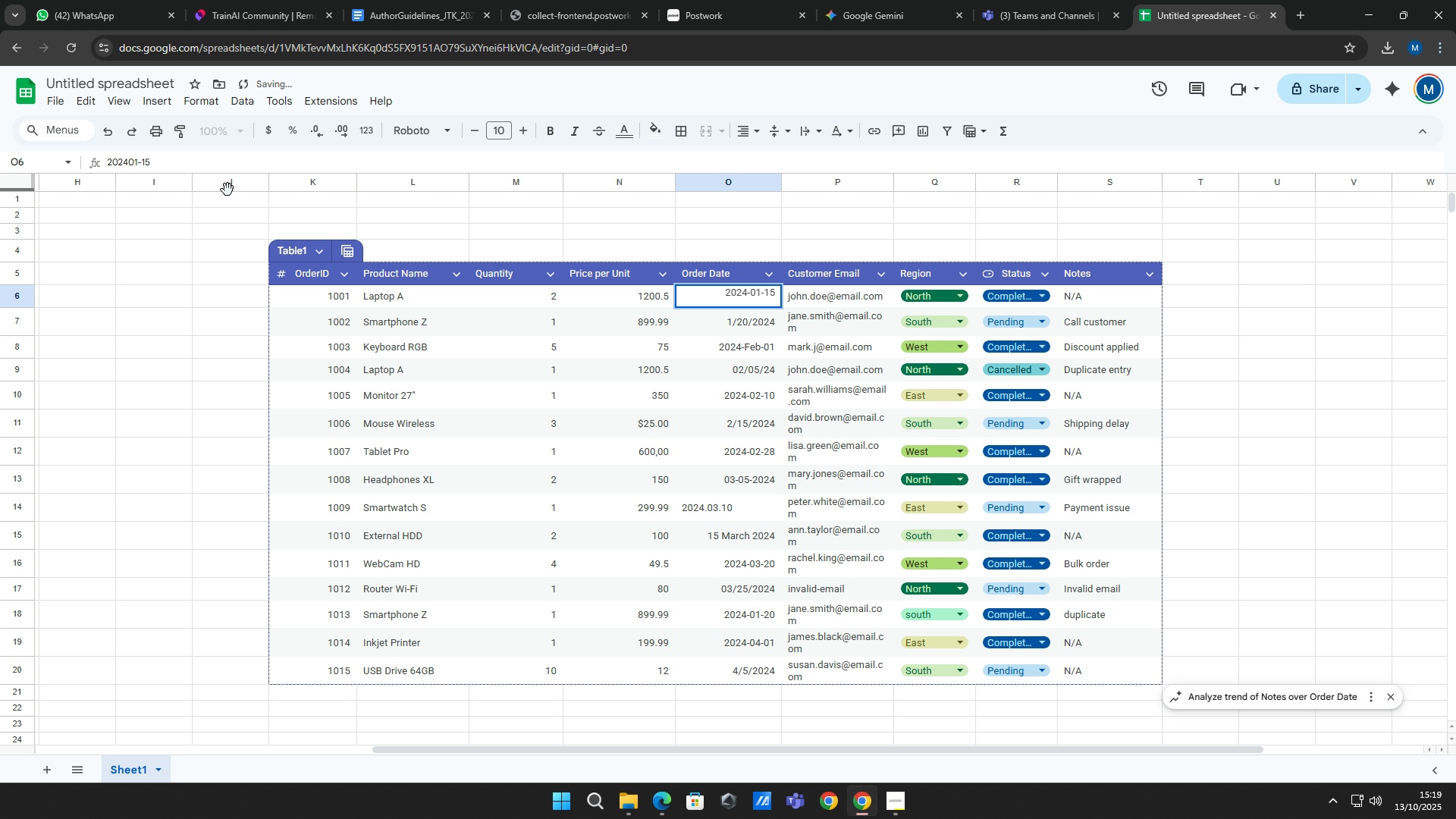 
key(Backspace)
 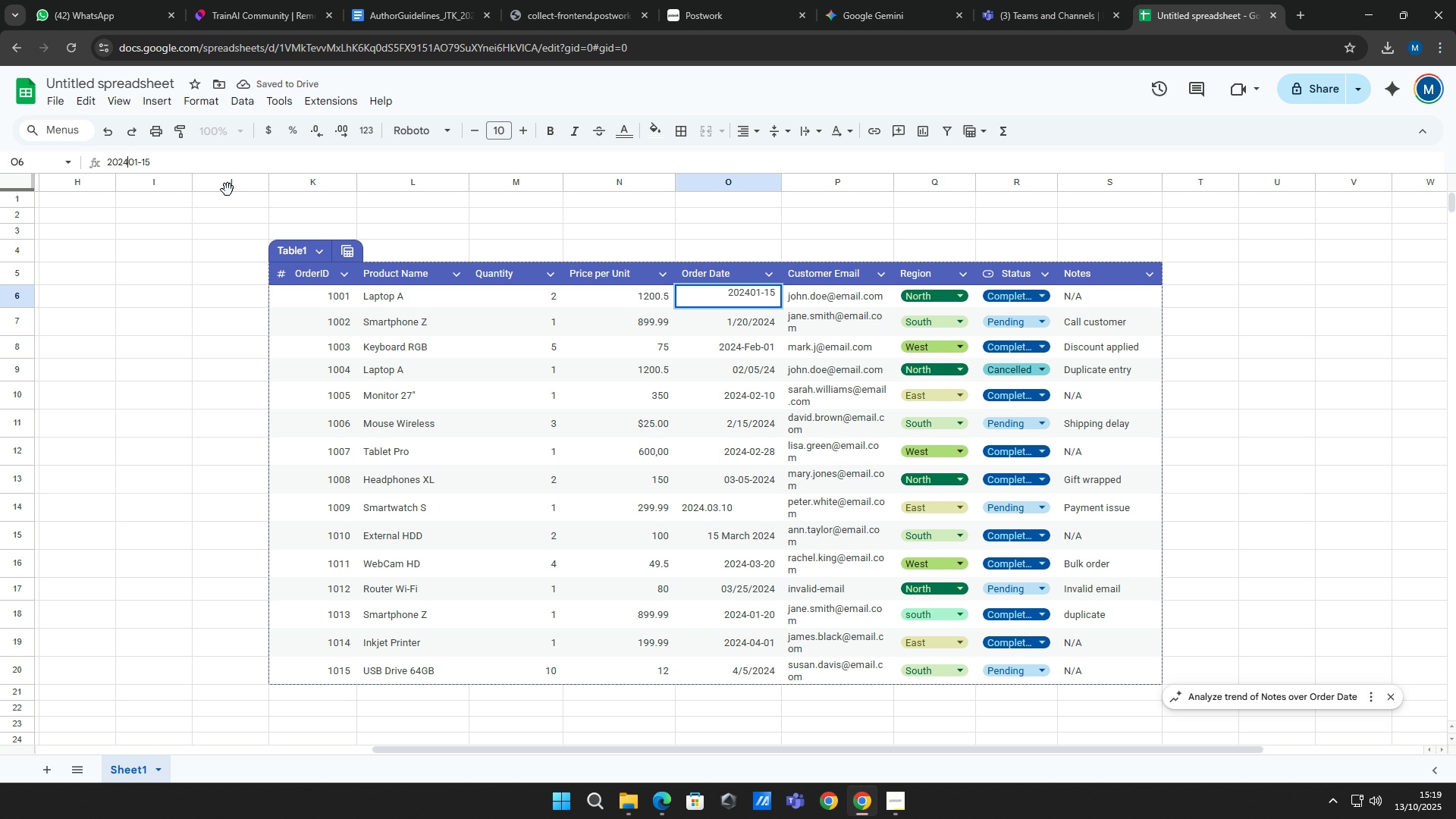 
key(Slash)
 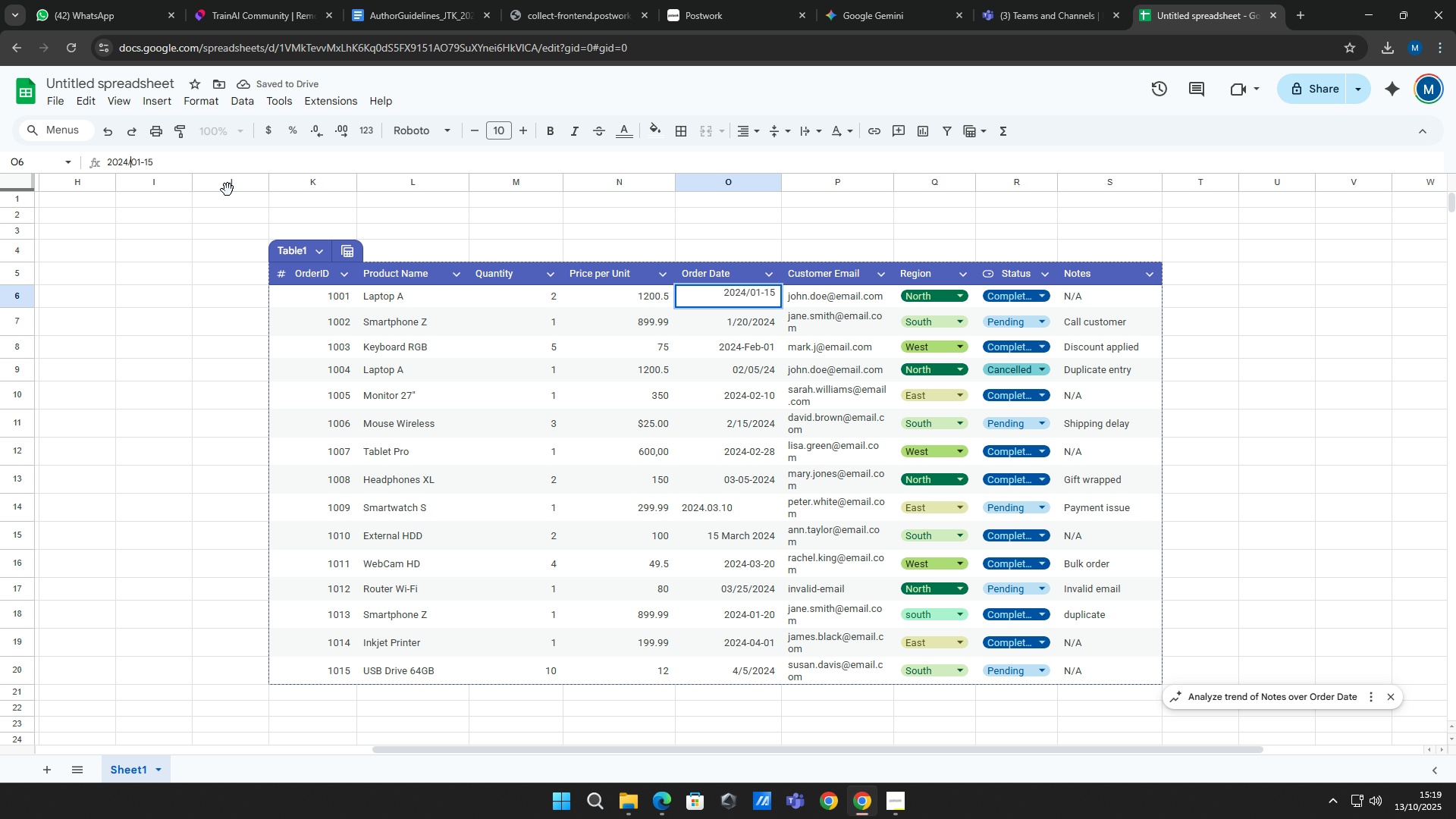 
key(ArrowRight)
 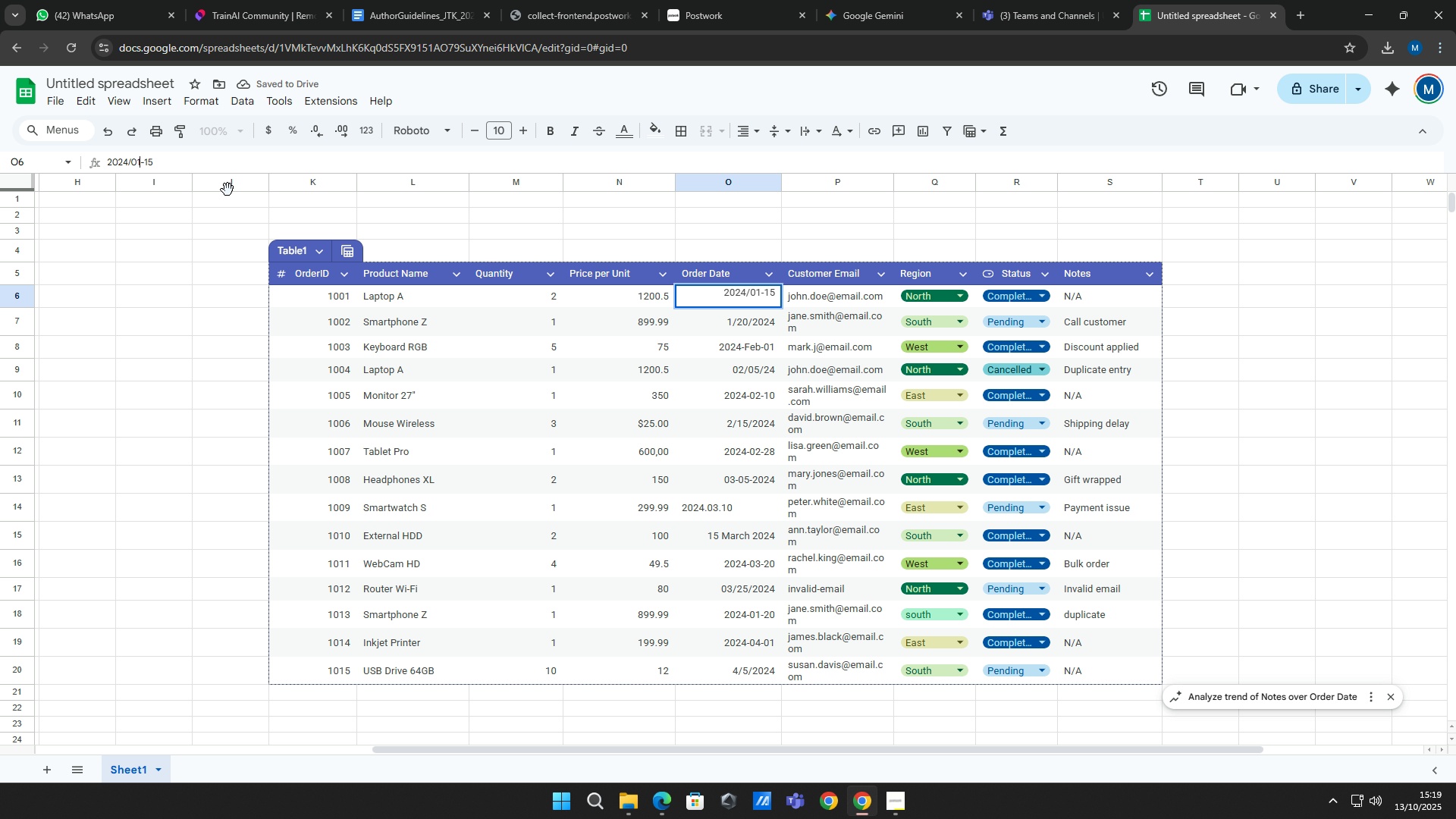 
key(ArrowRight)
 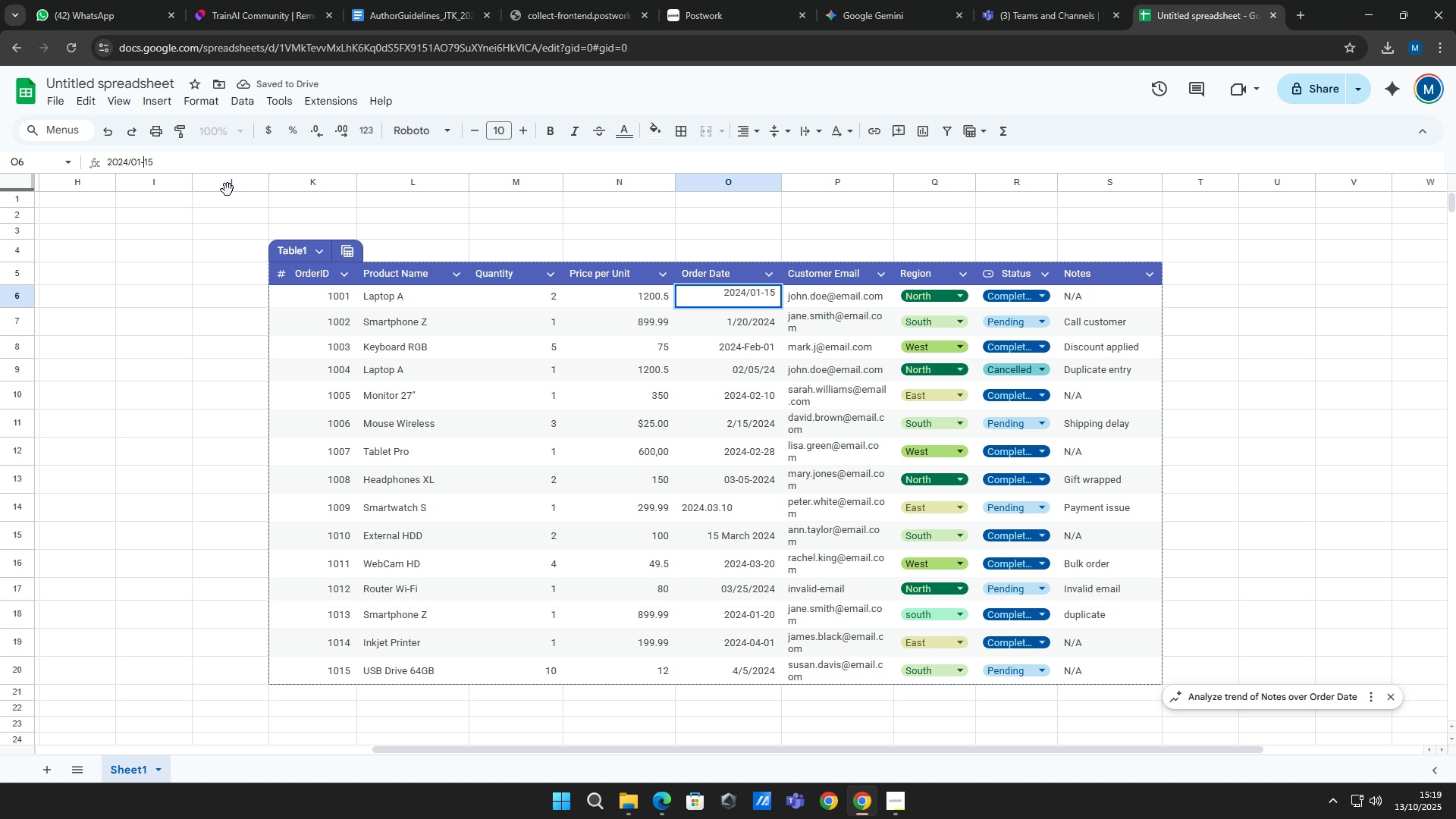 
key(ArrowRight)
 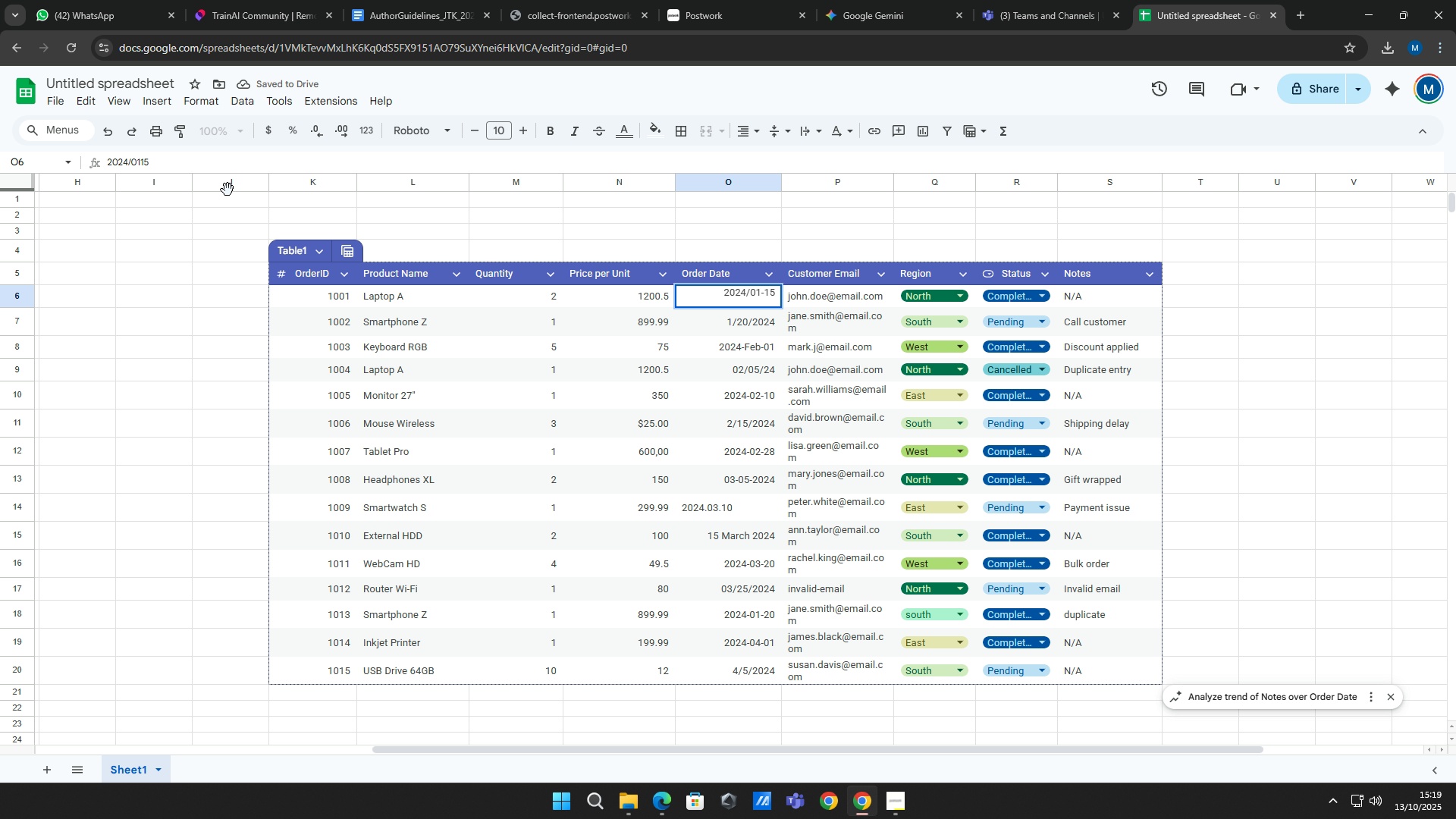 
key(Backspace)
 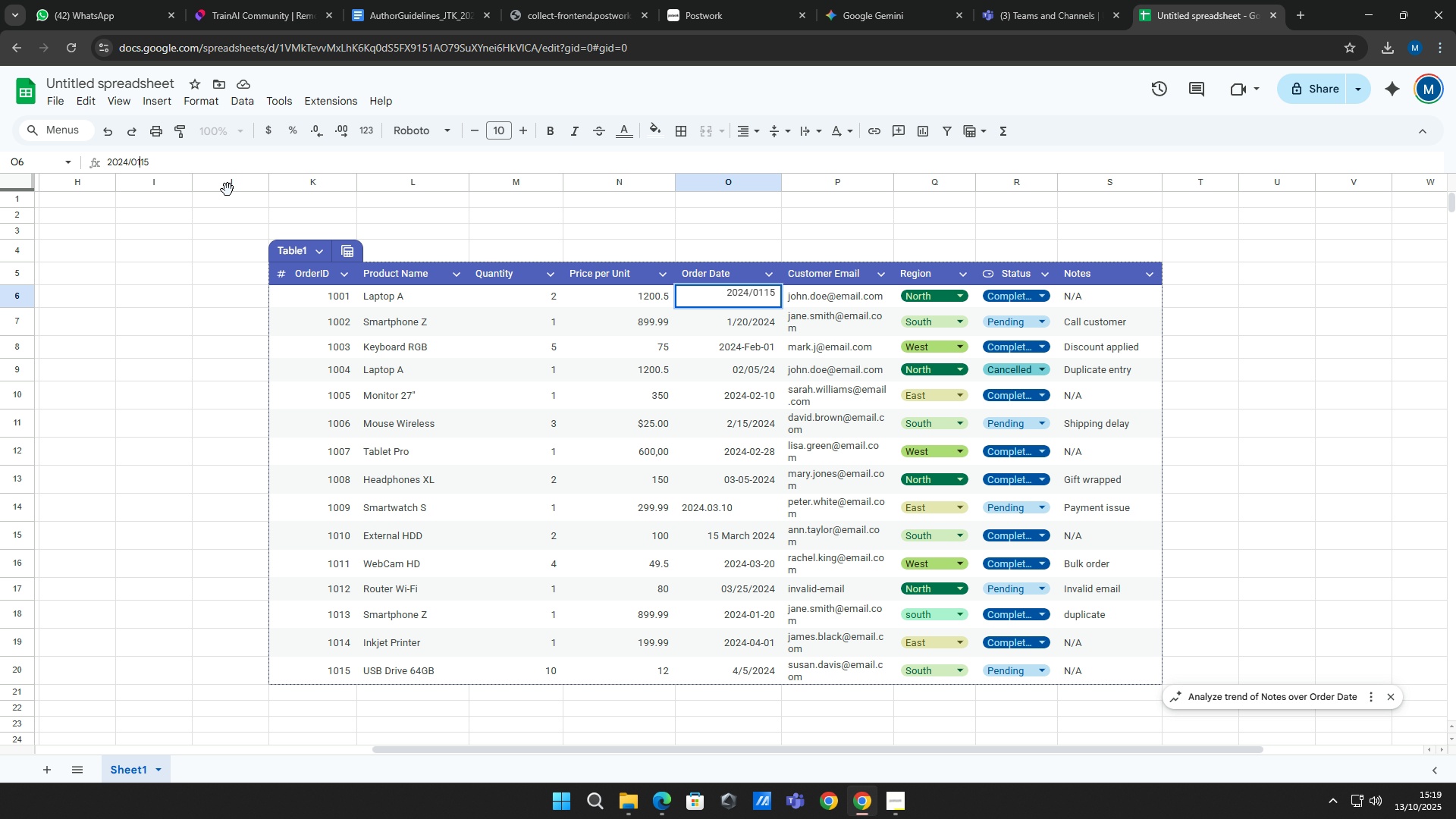 
key(Slash)
 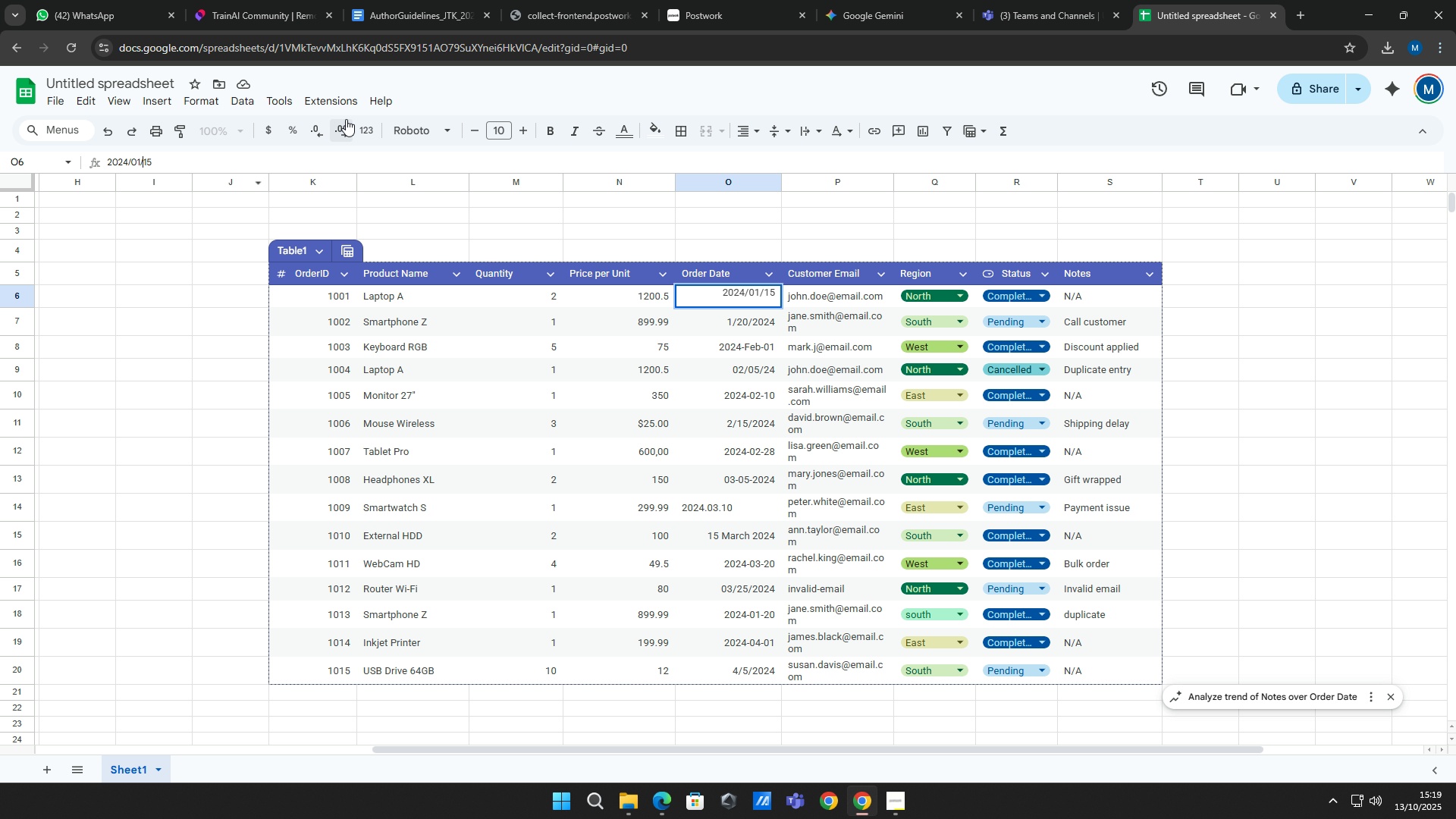 
wait(5.75)
 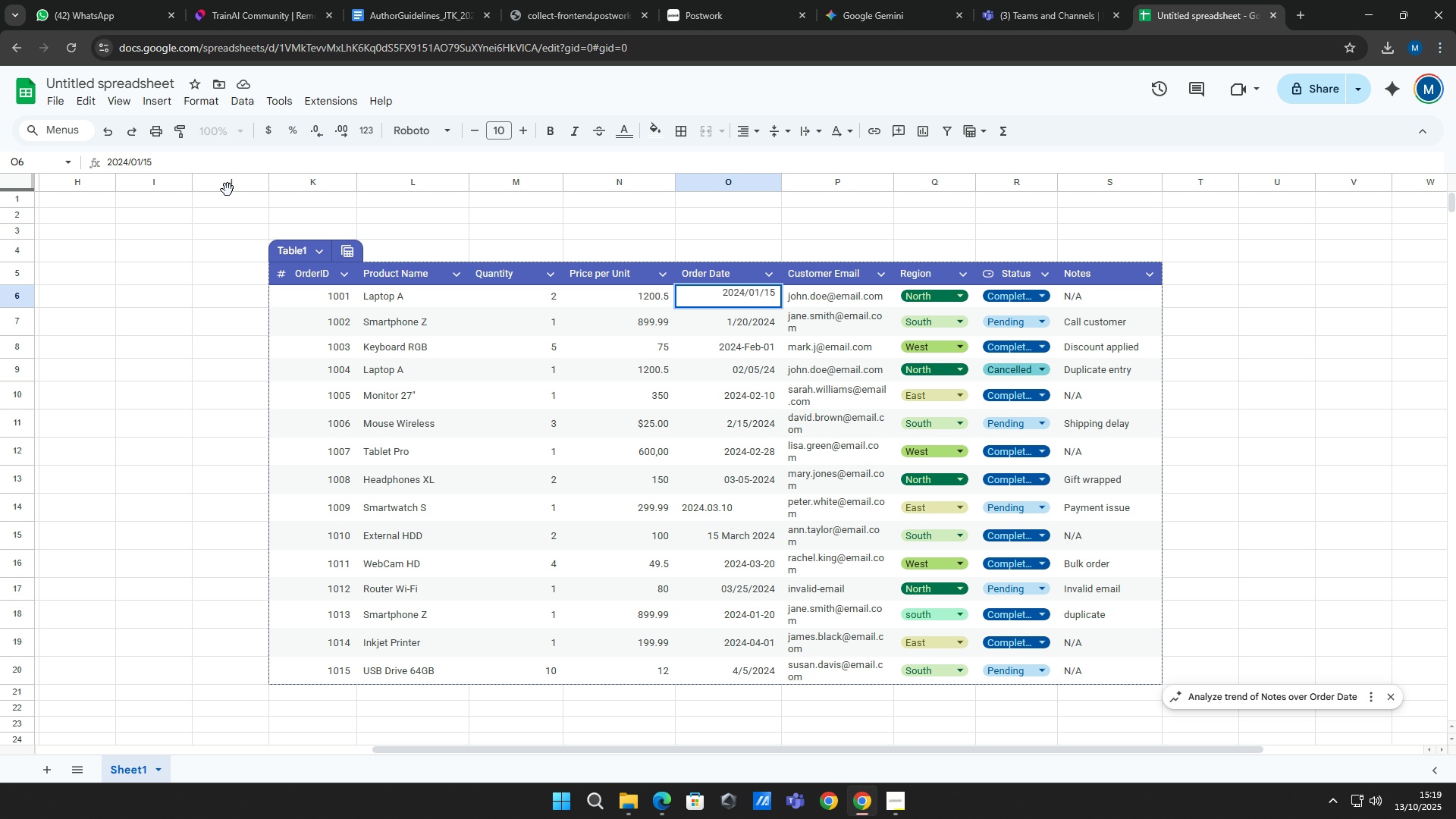 
left_click([707, 324])
 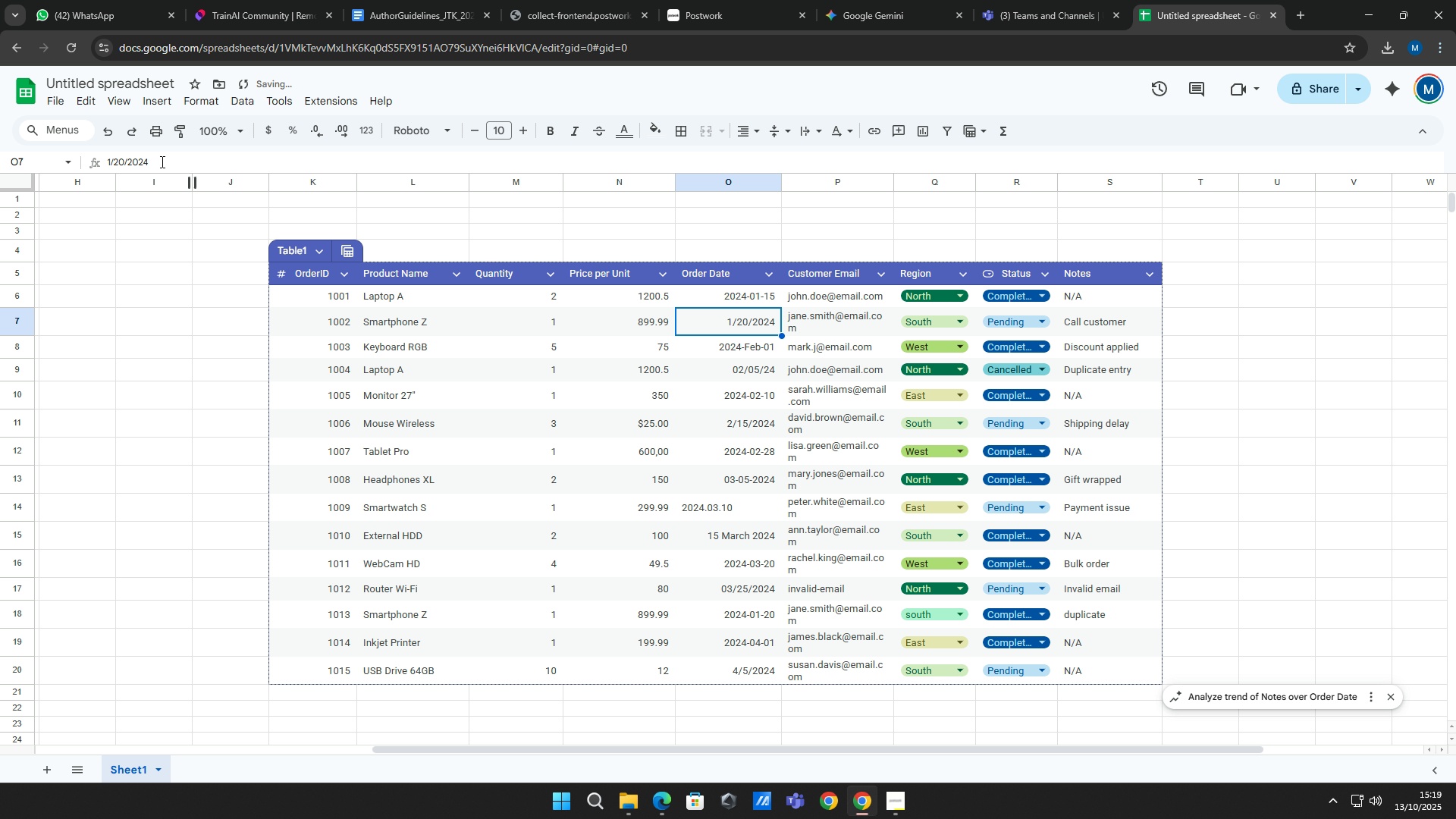 
left_click_drag(start_coordinate=[161, 162], to_coordinate=[99, 152])
 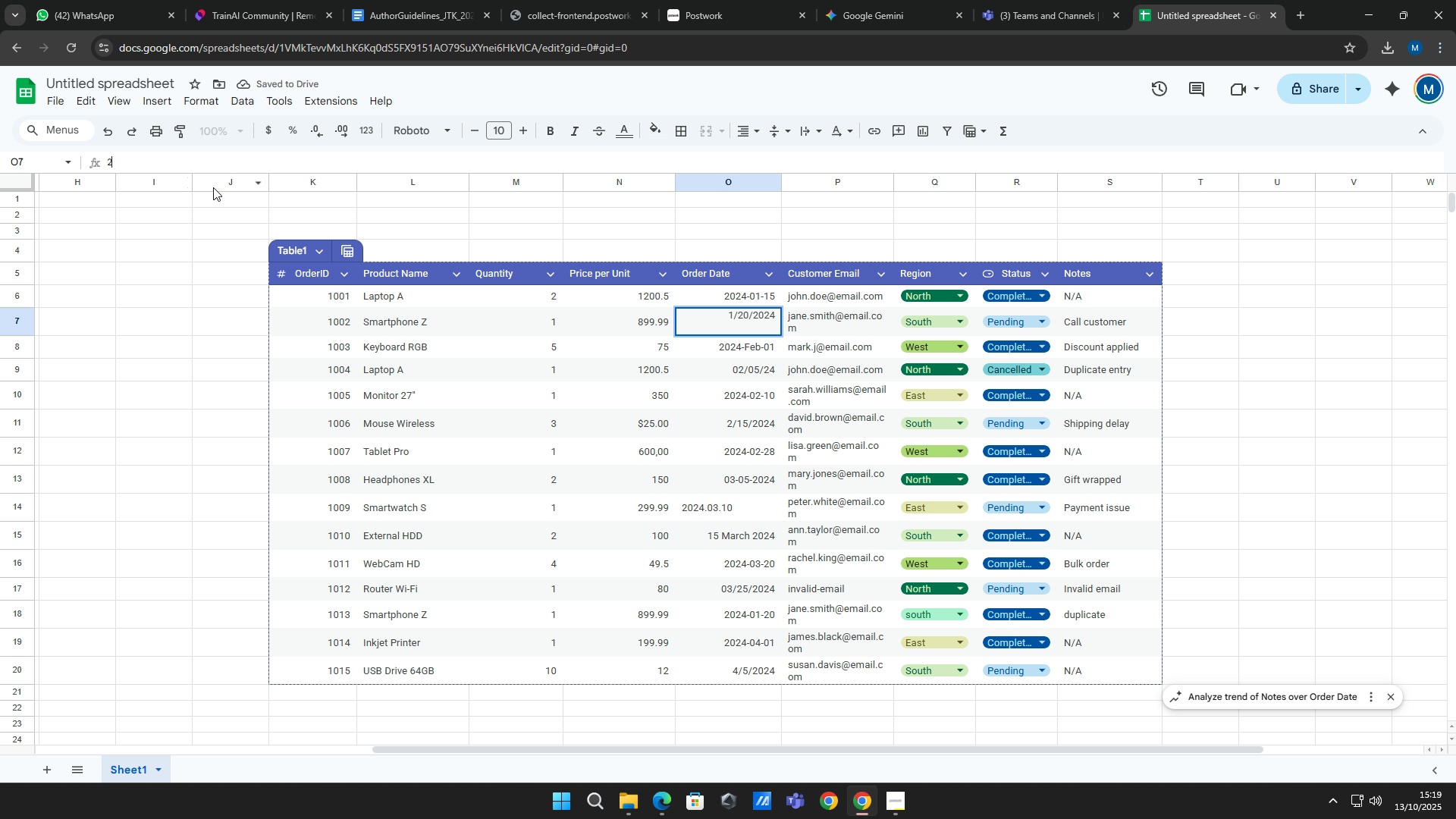 
type(20204)
key(Backspace)
key(Backspace)
type(4/2)
key(Backspace)
type(1/20)
 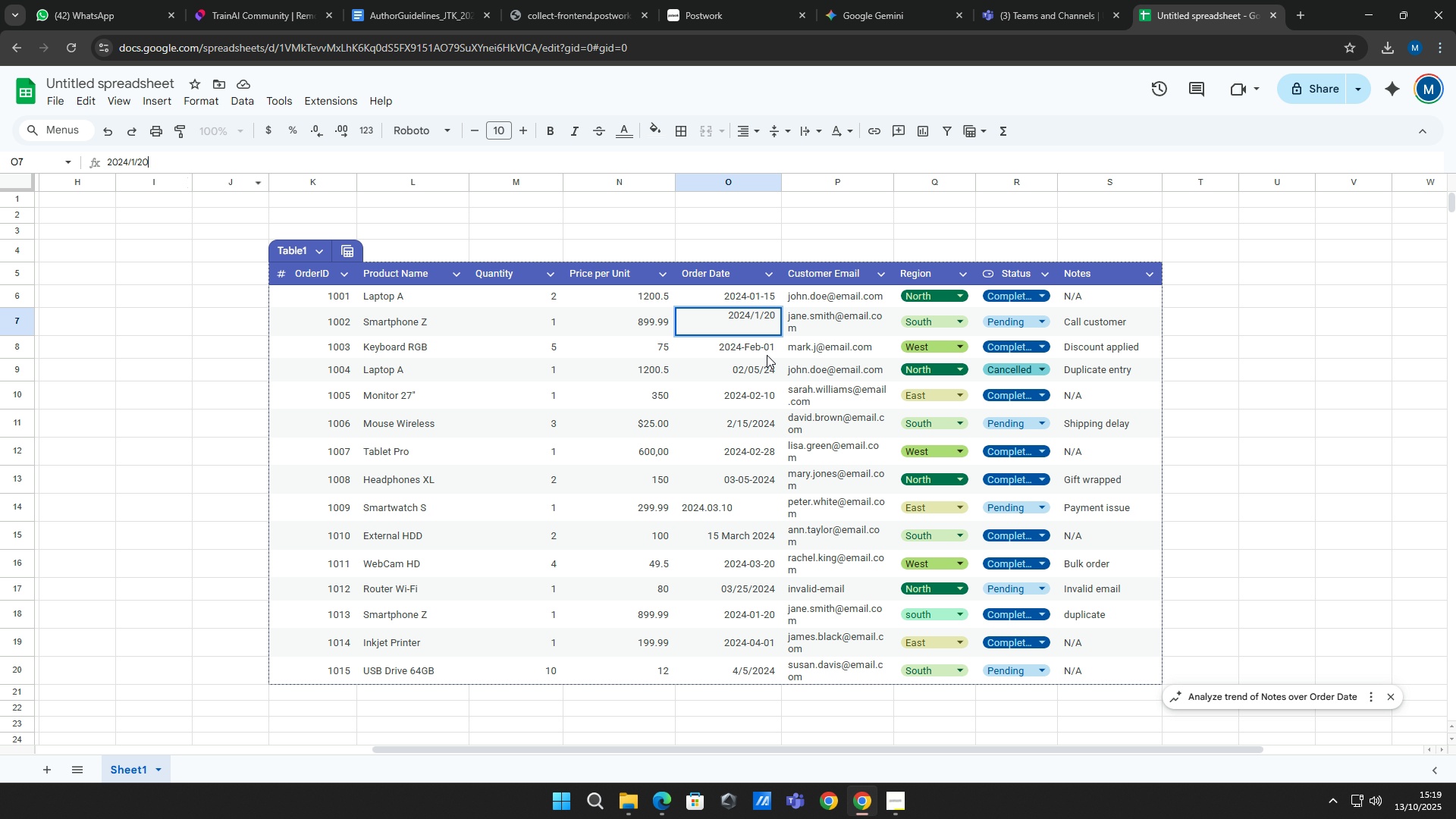 
left_click([747, 348])
 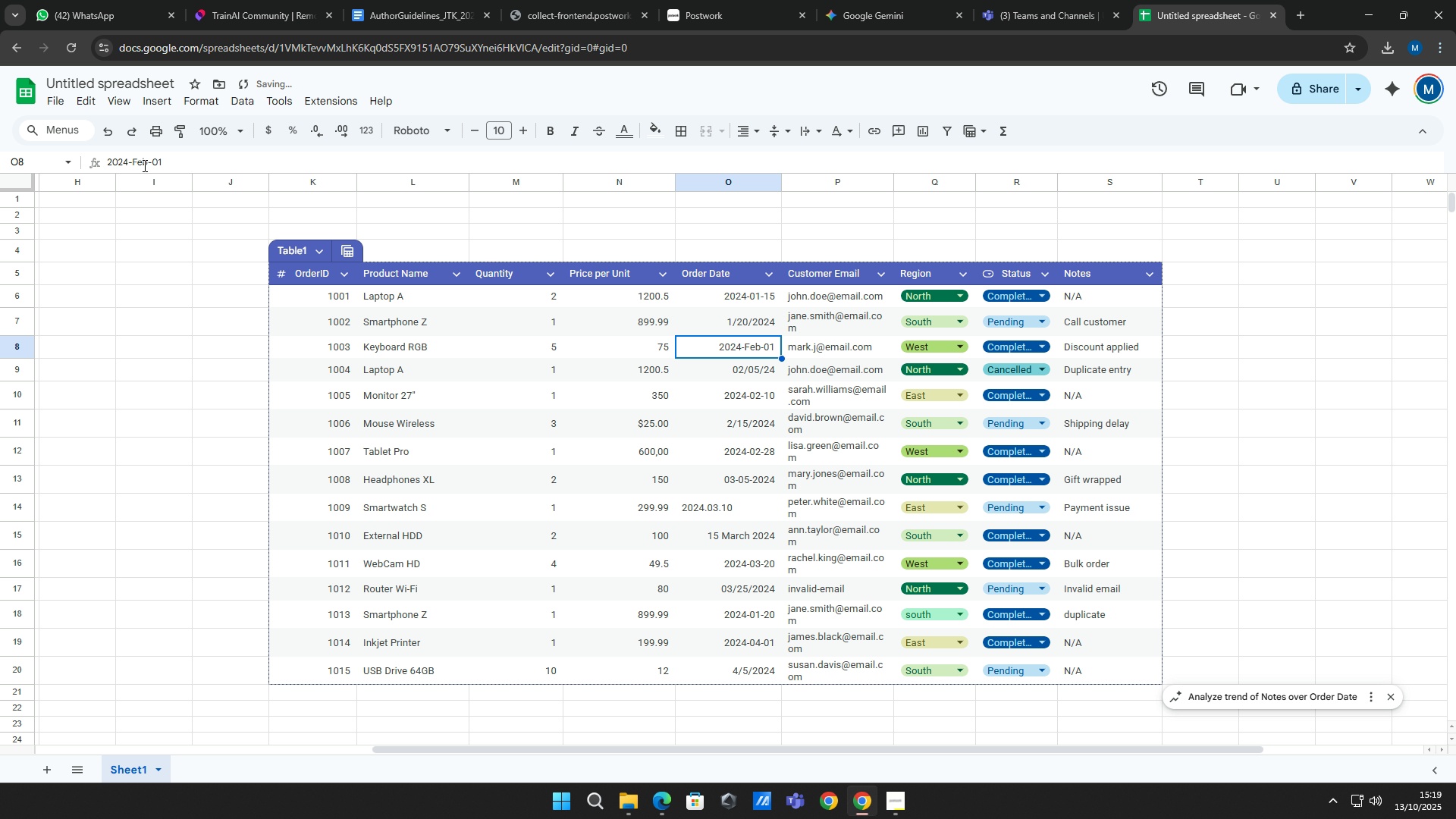 
left_click([143, 165])
 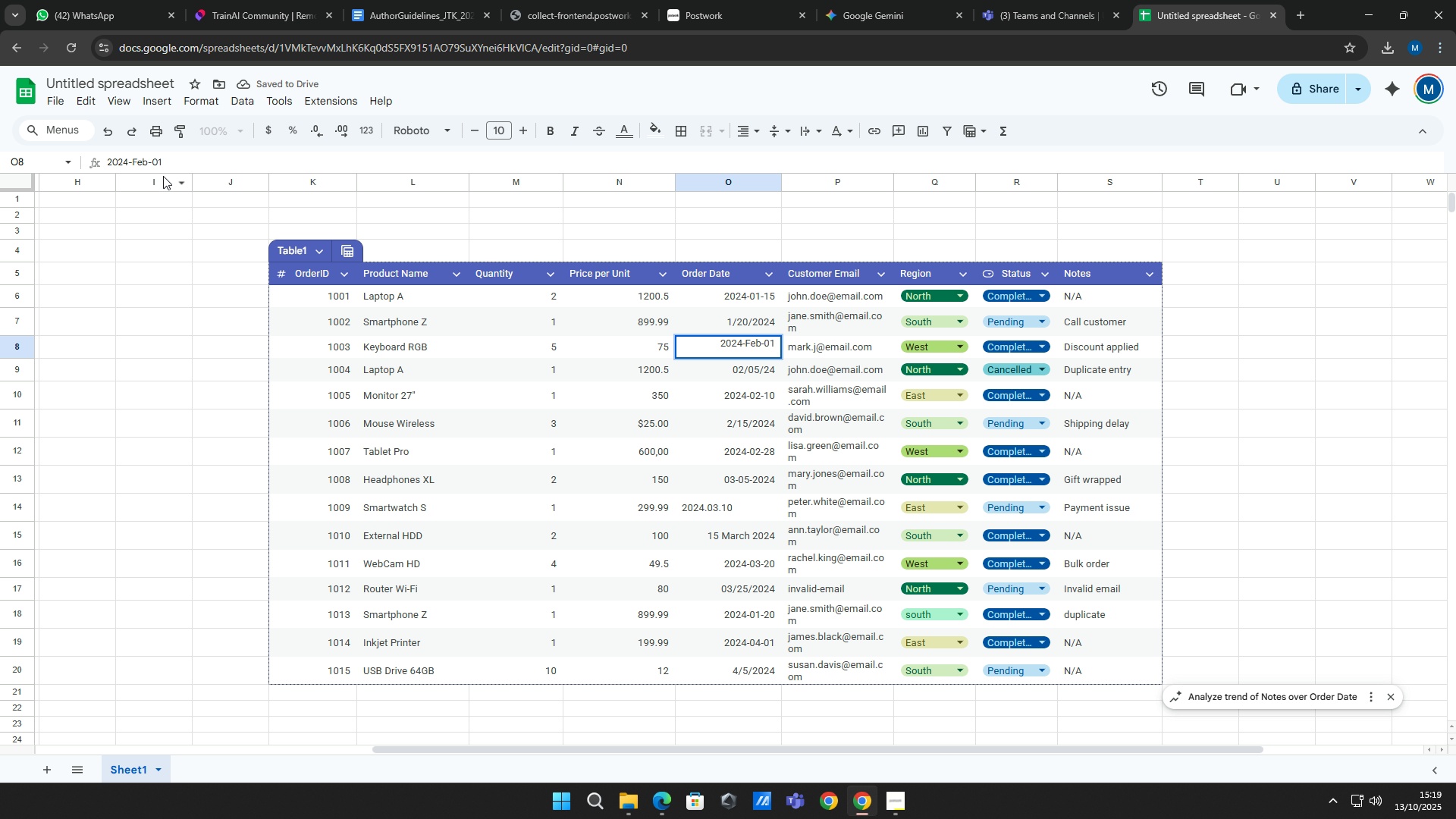 
key(ArrowRight)
 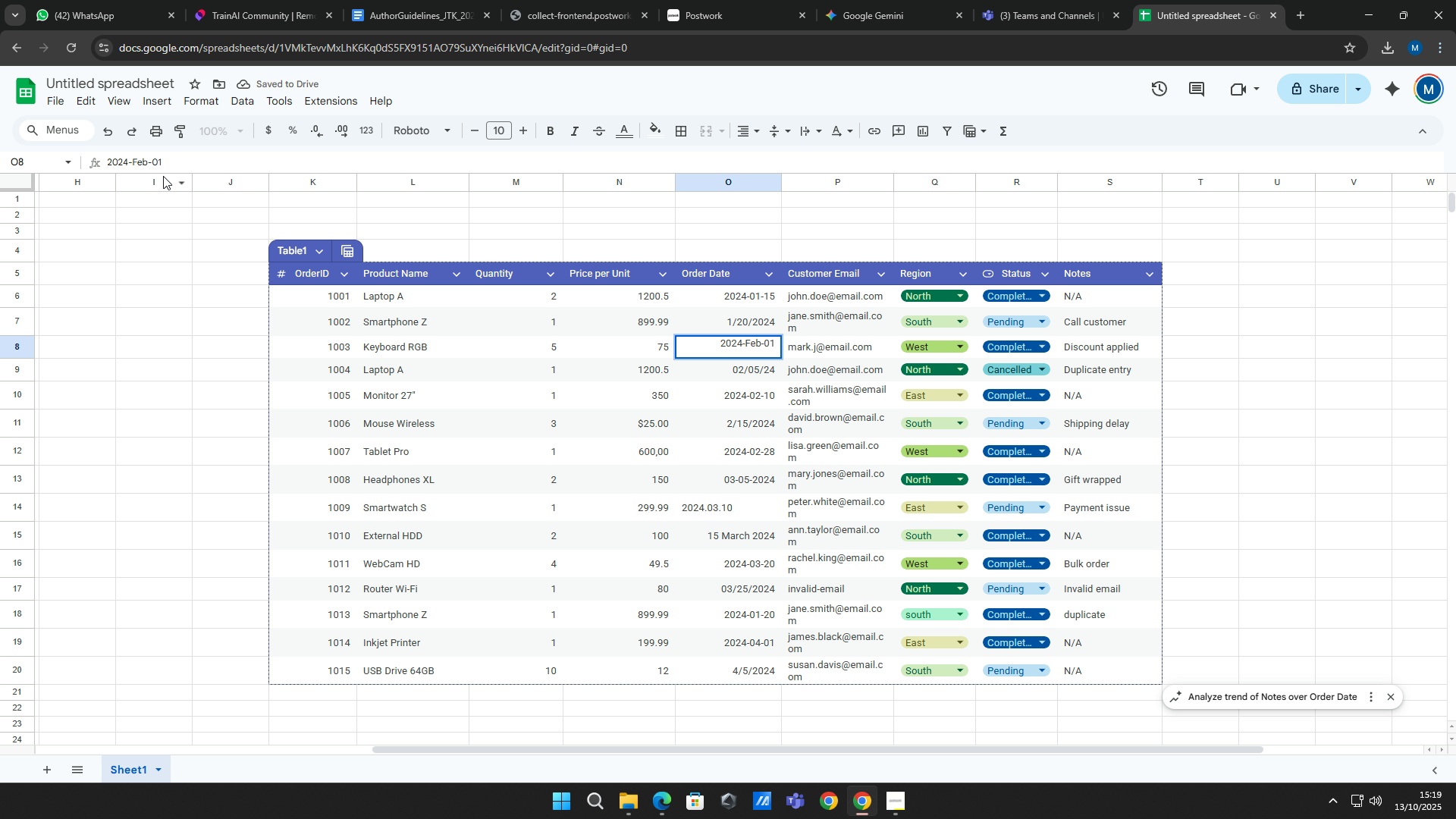 
key(Backspace)
 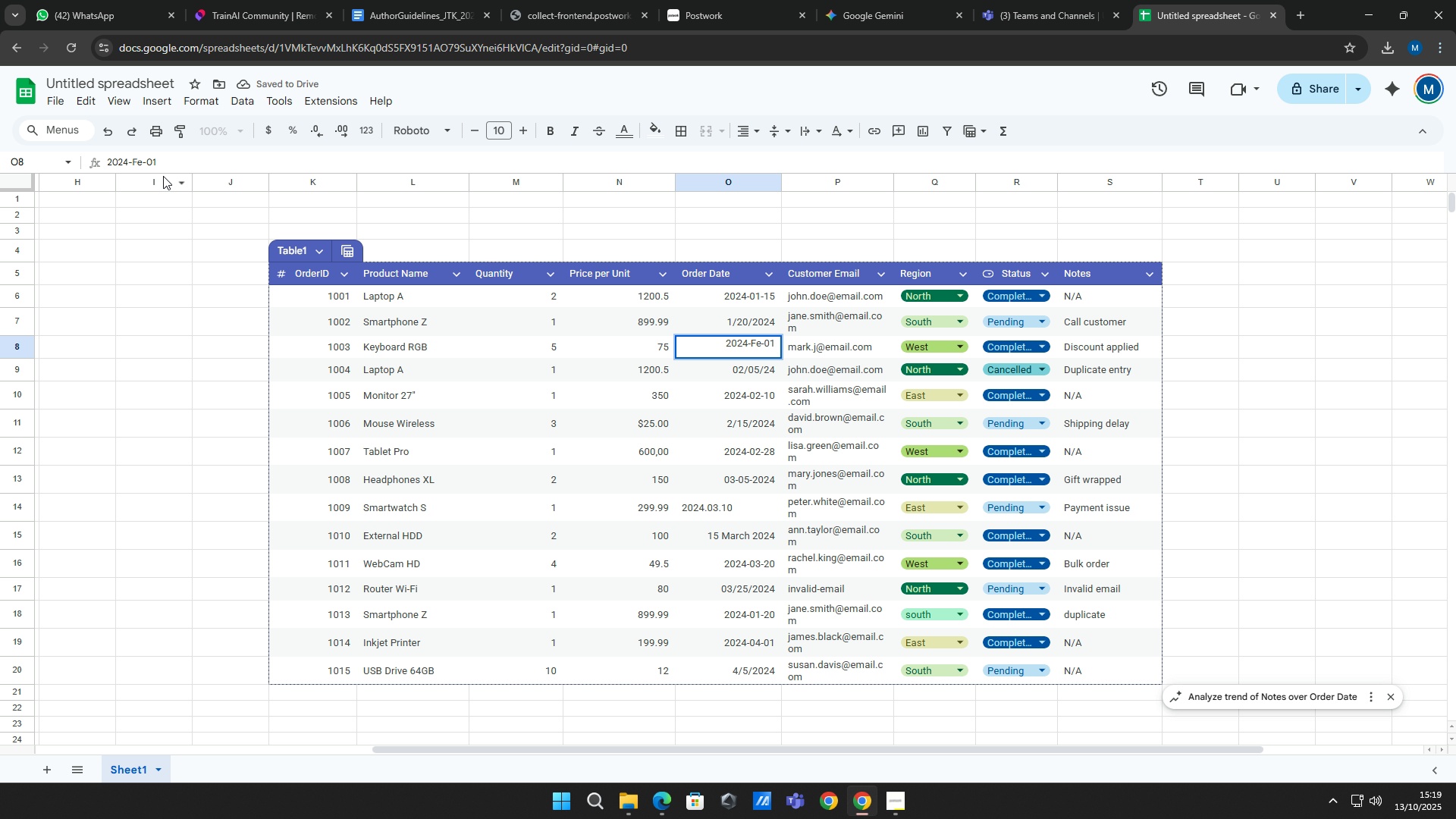 
key(Backspace)
 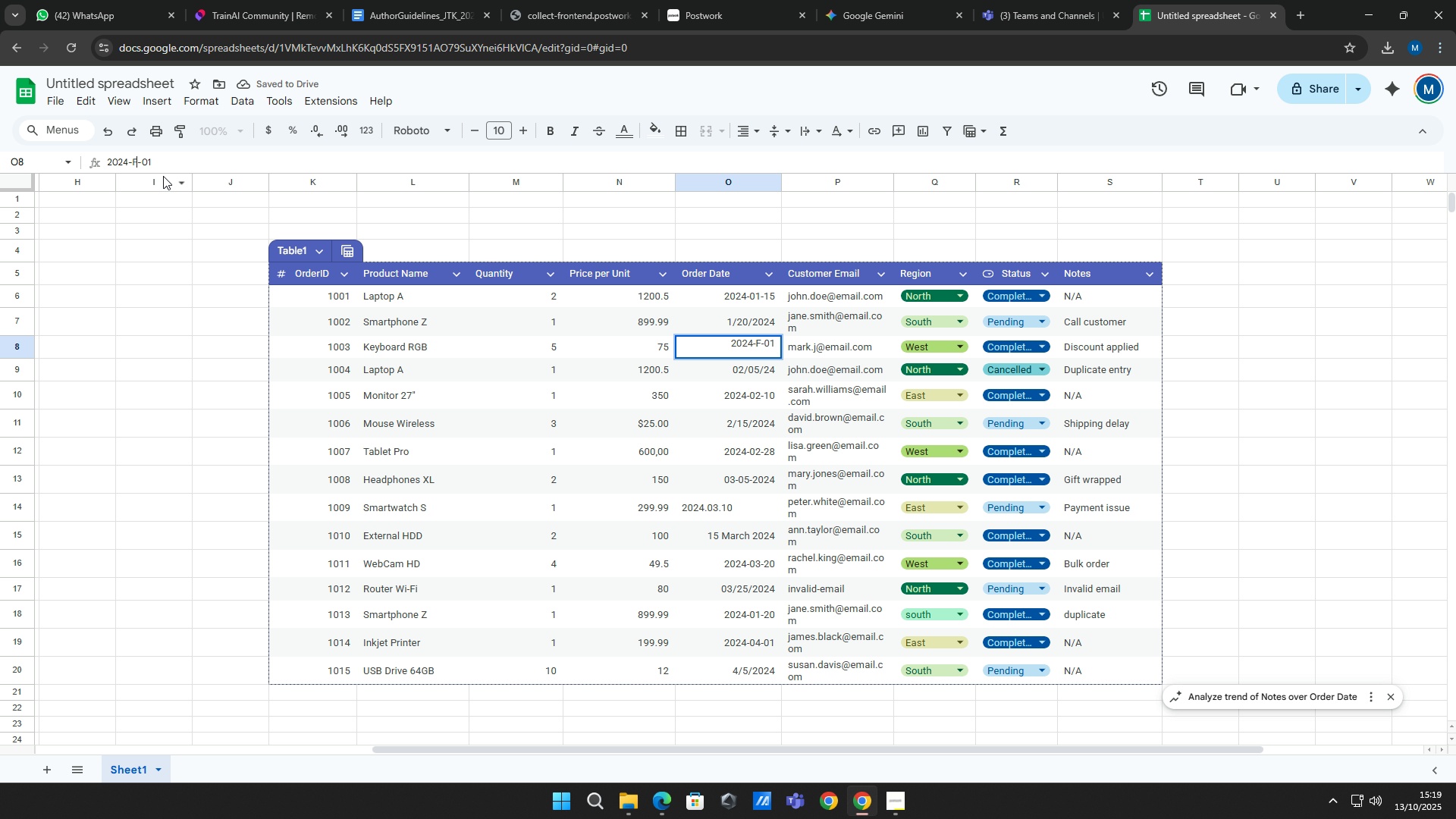 
key(Backspace)
 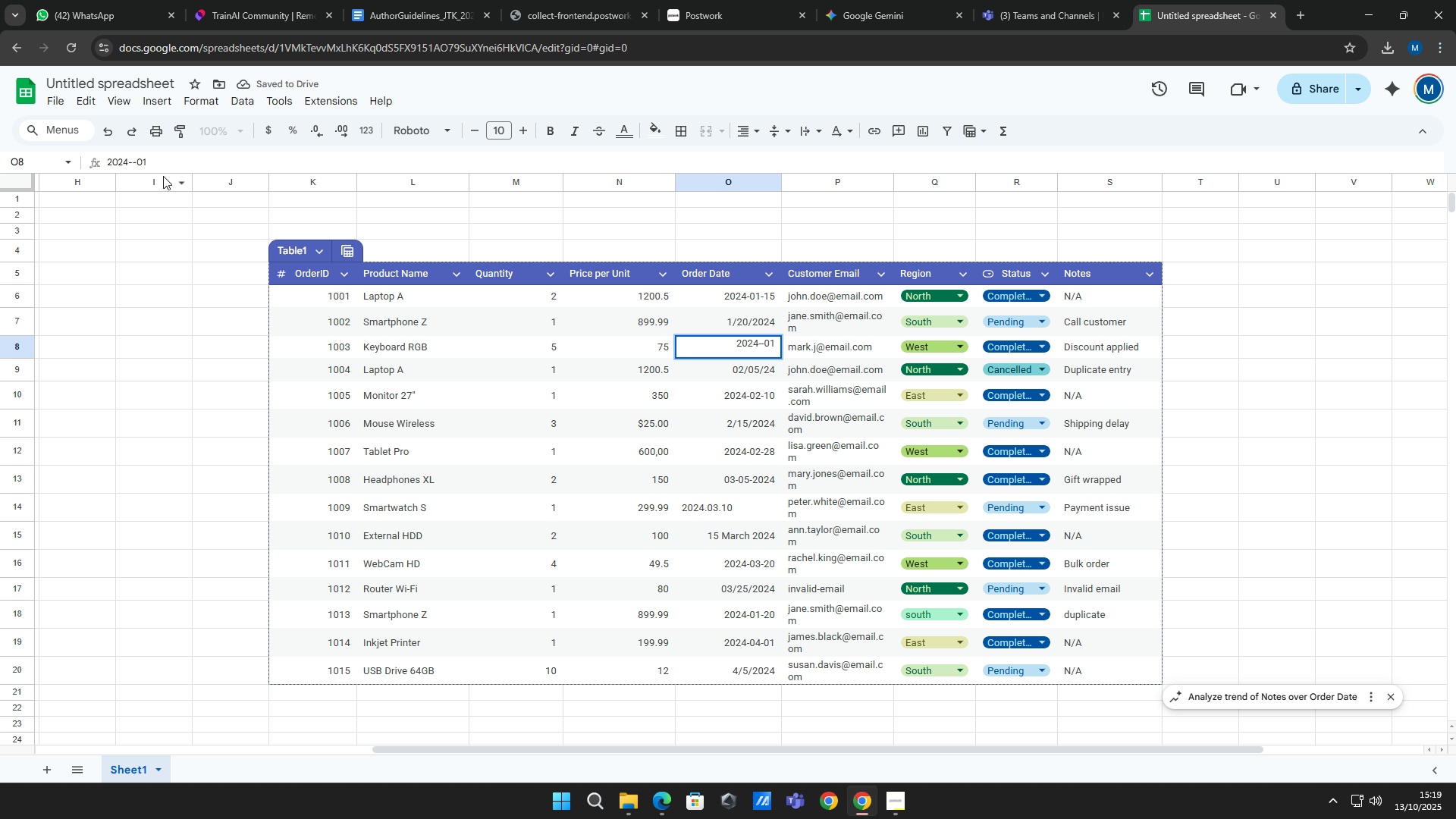 
key(2)
 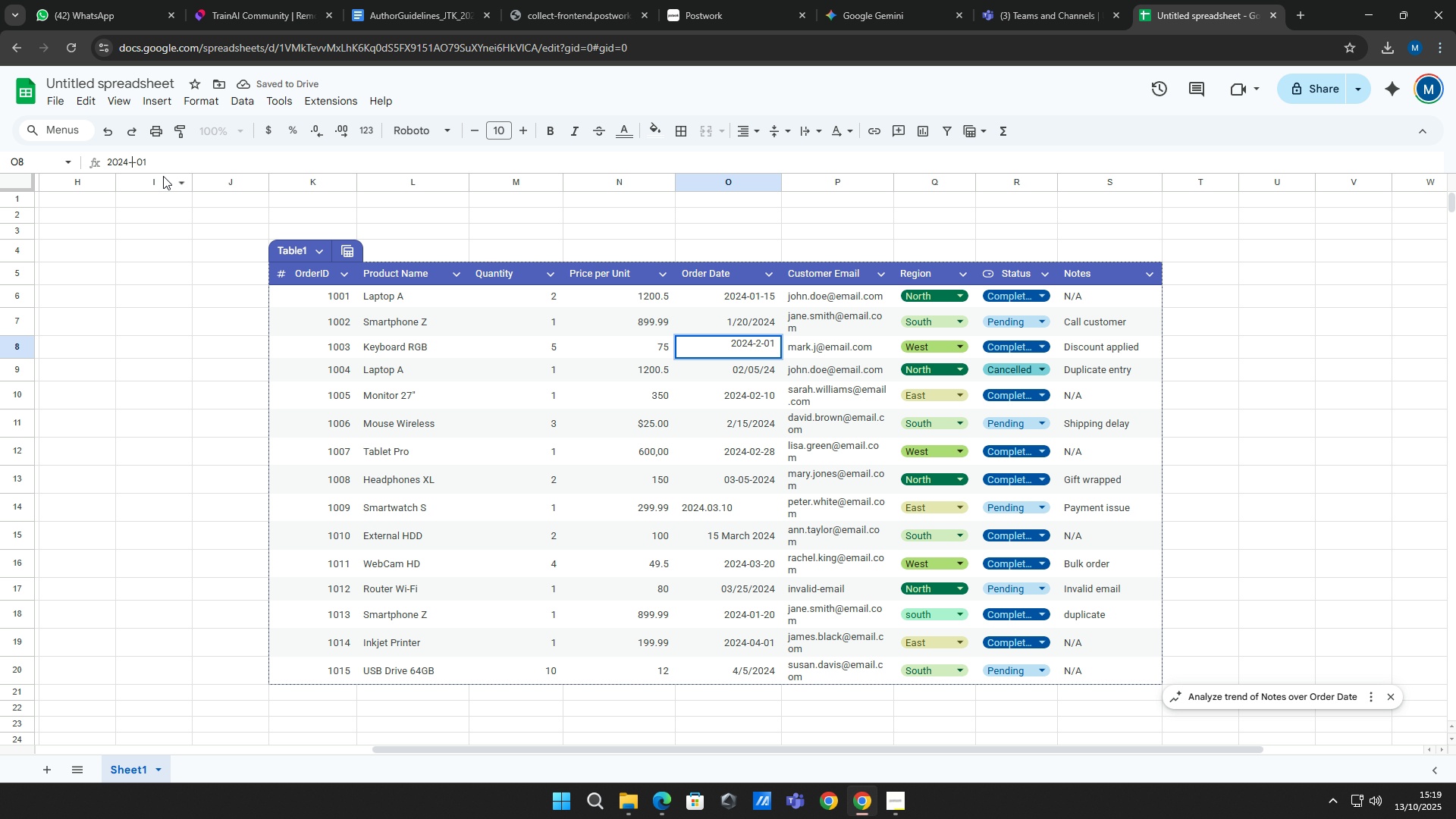 
key(Backspace)
 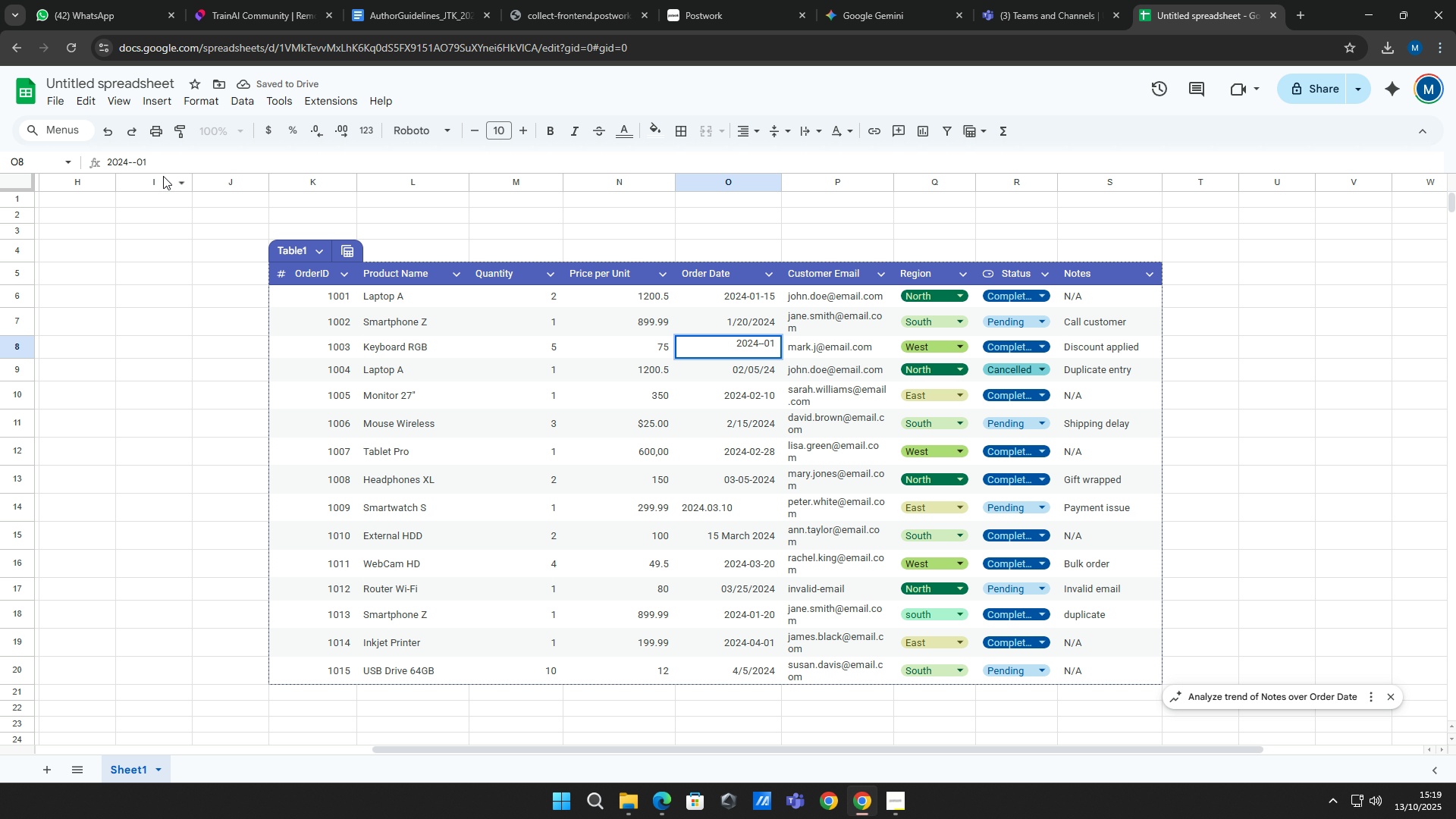 
key(Backspace)
 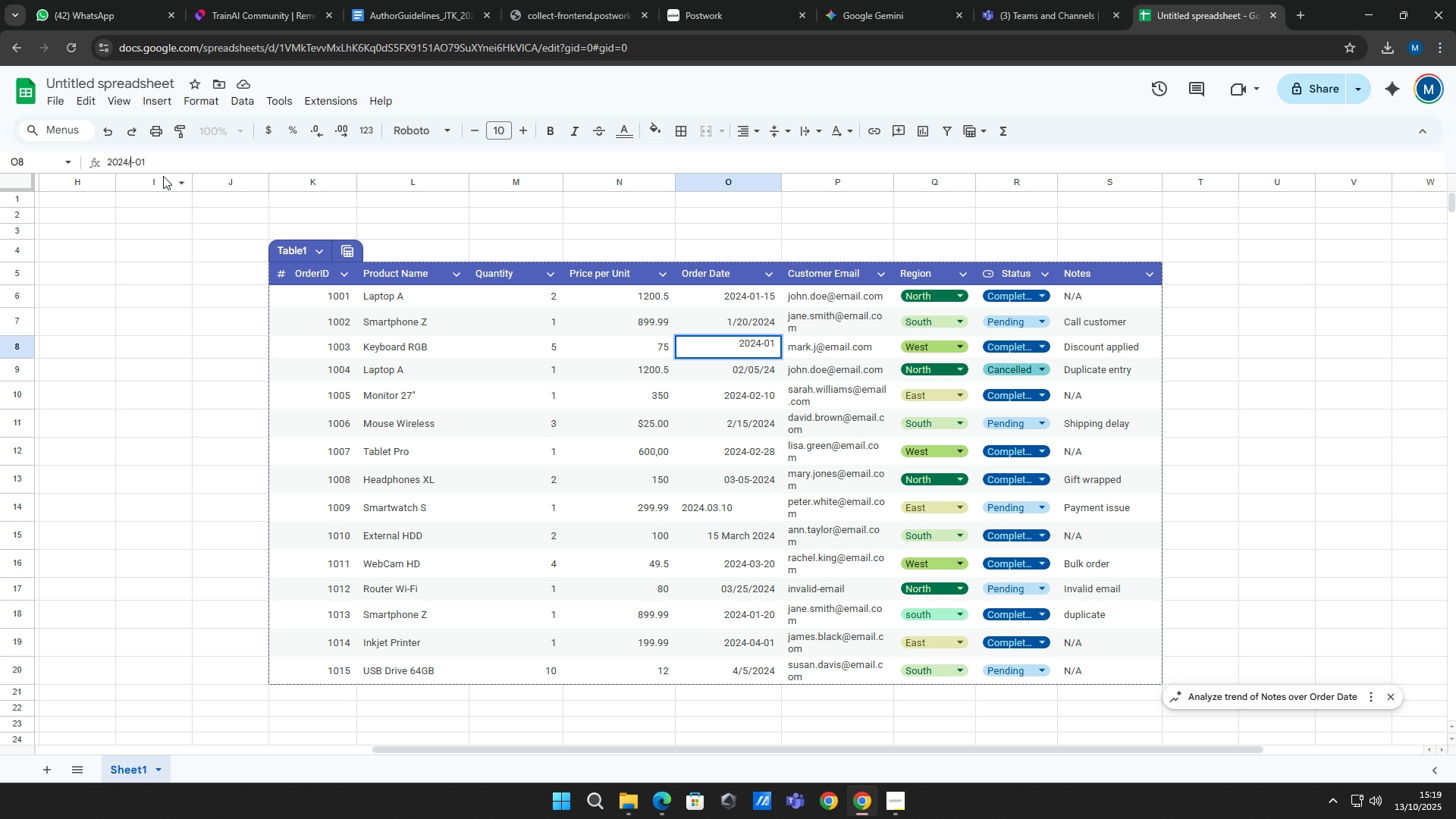 
key(Slash)
 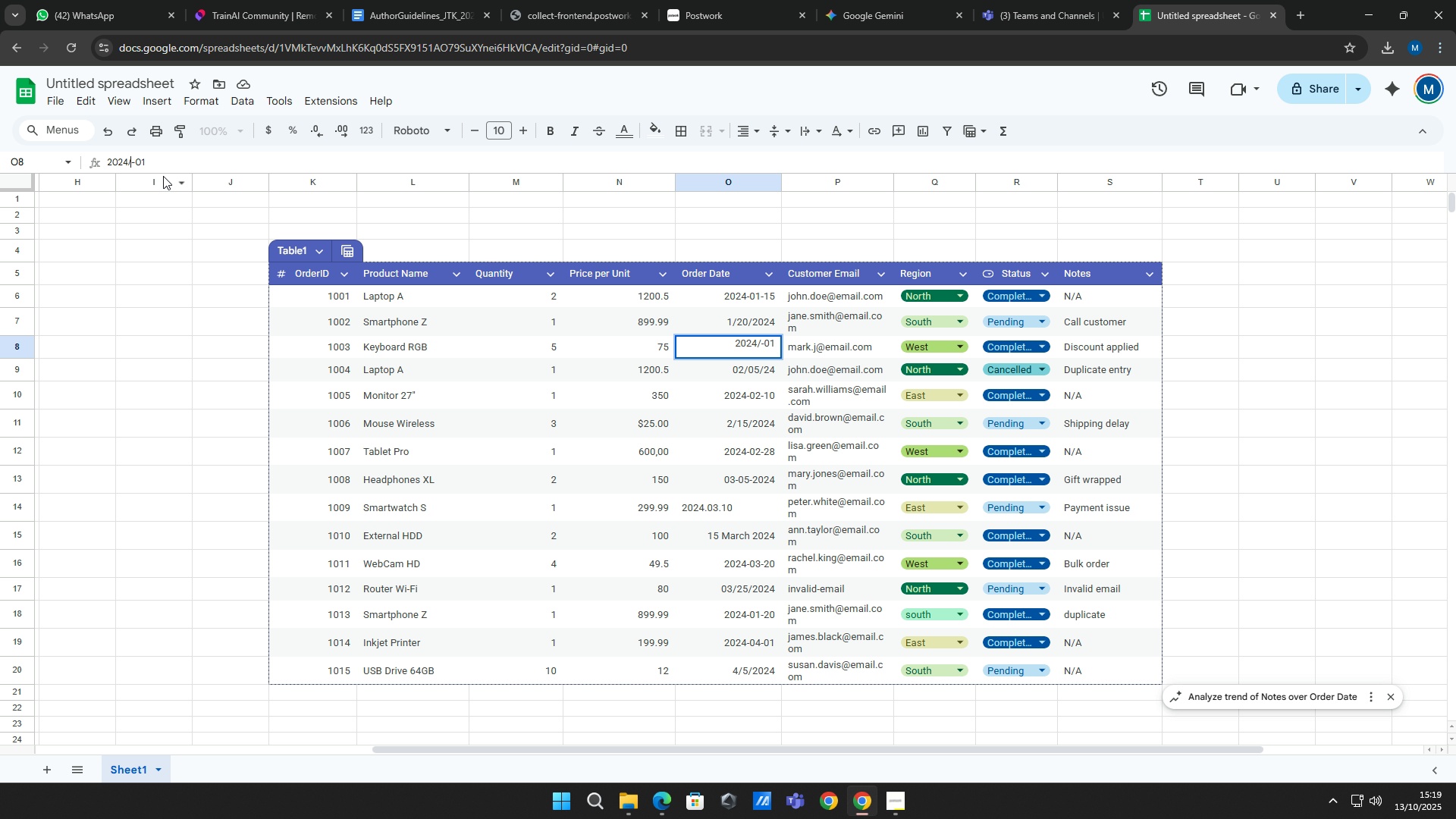 
key(2)
 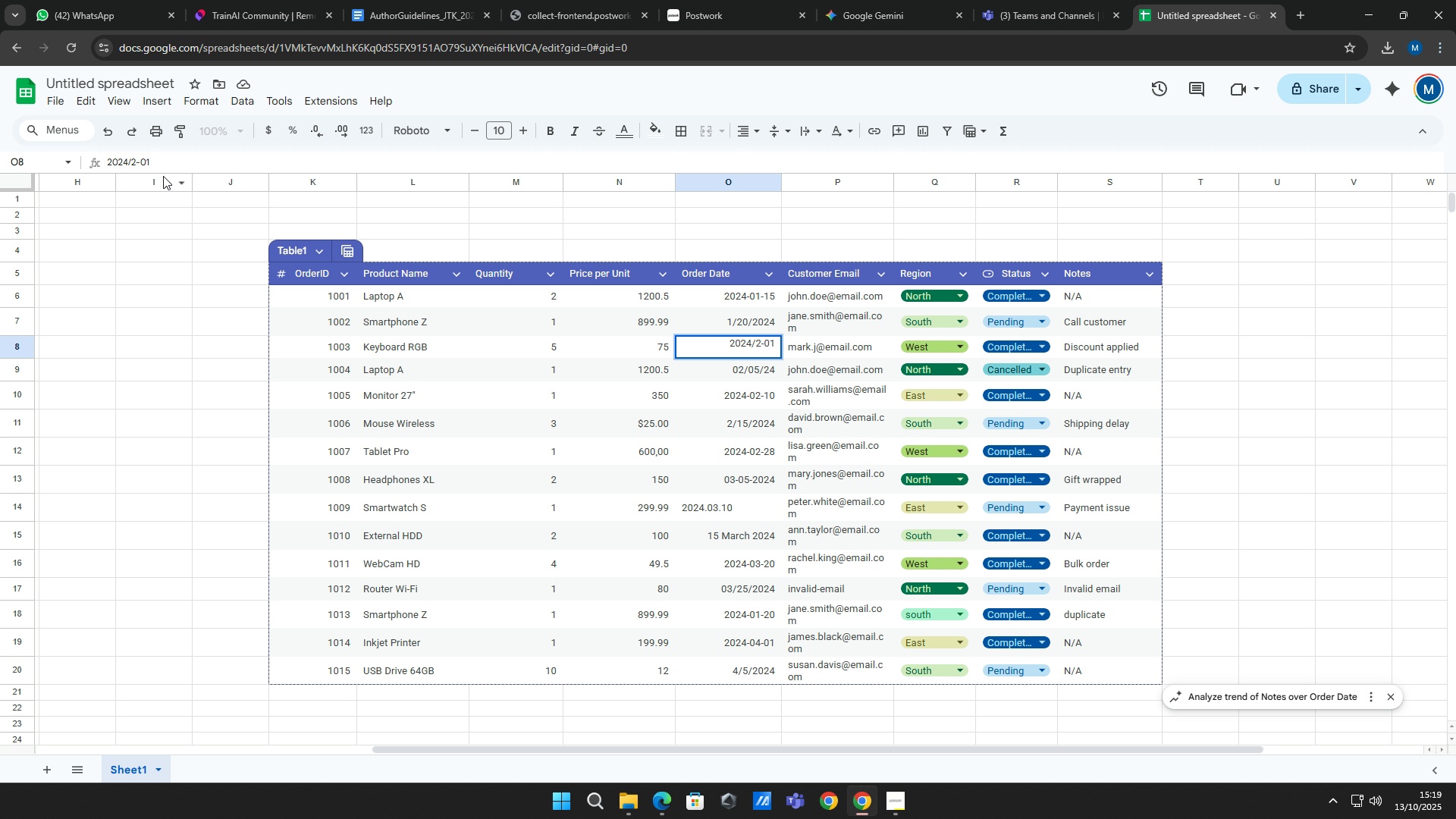 
key(ArrowRight)
 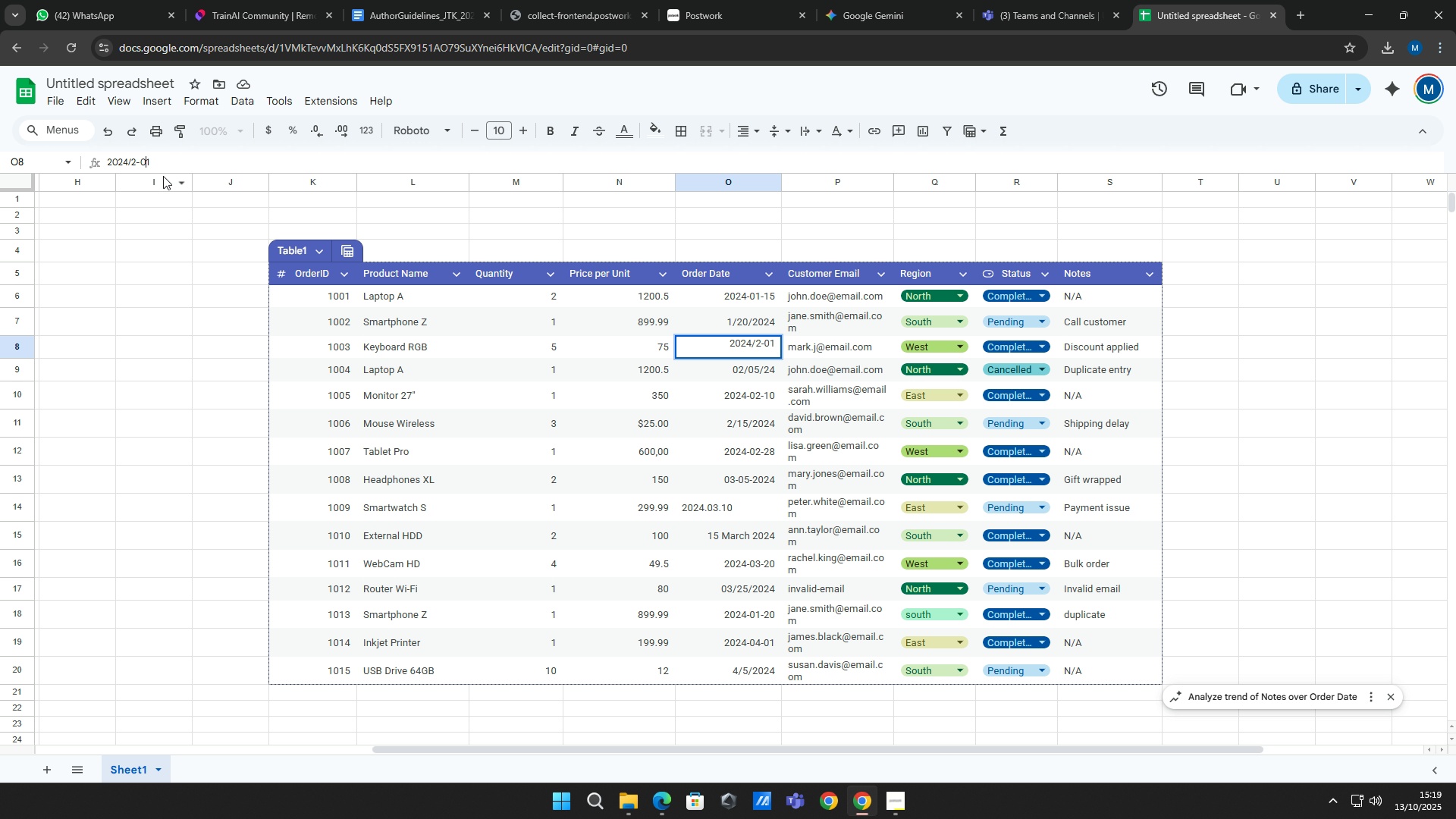 
key(ArrowRight)
 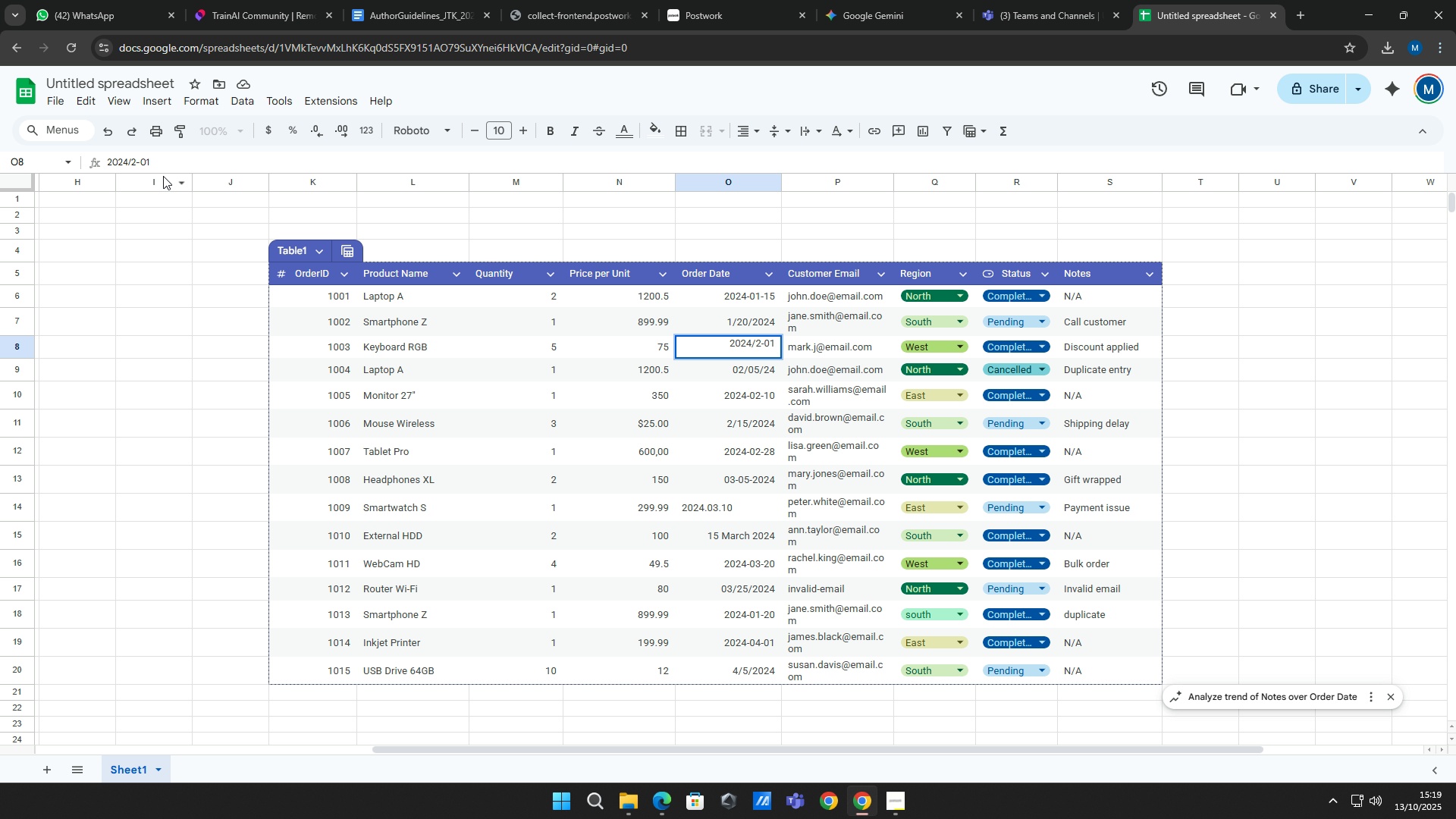 
key(Backspace)
 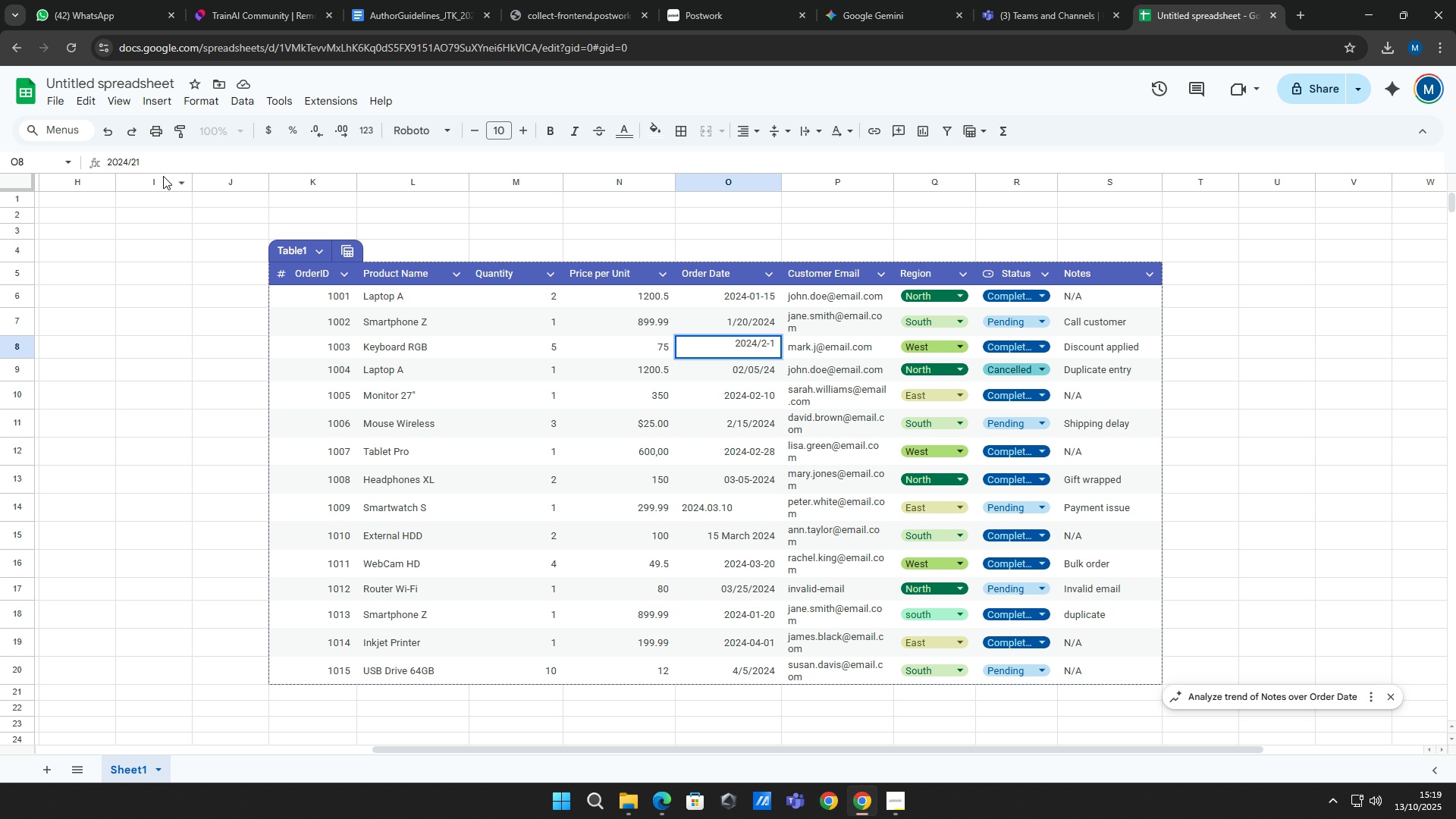 
key(Backspace)
 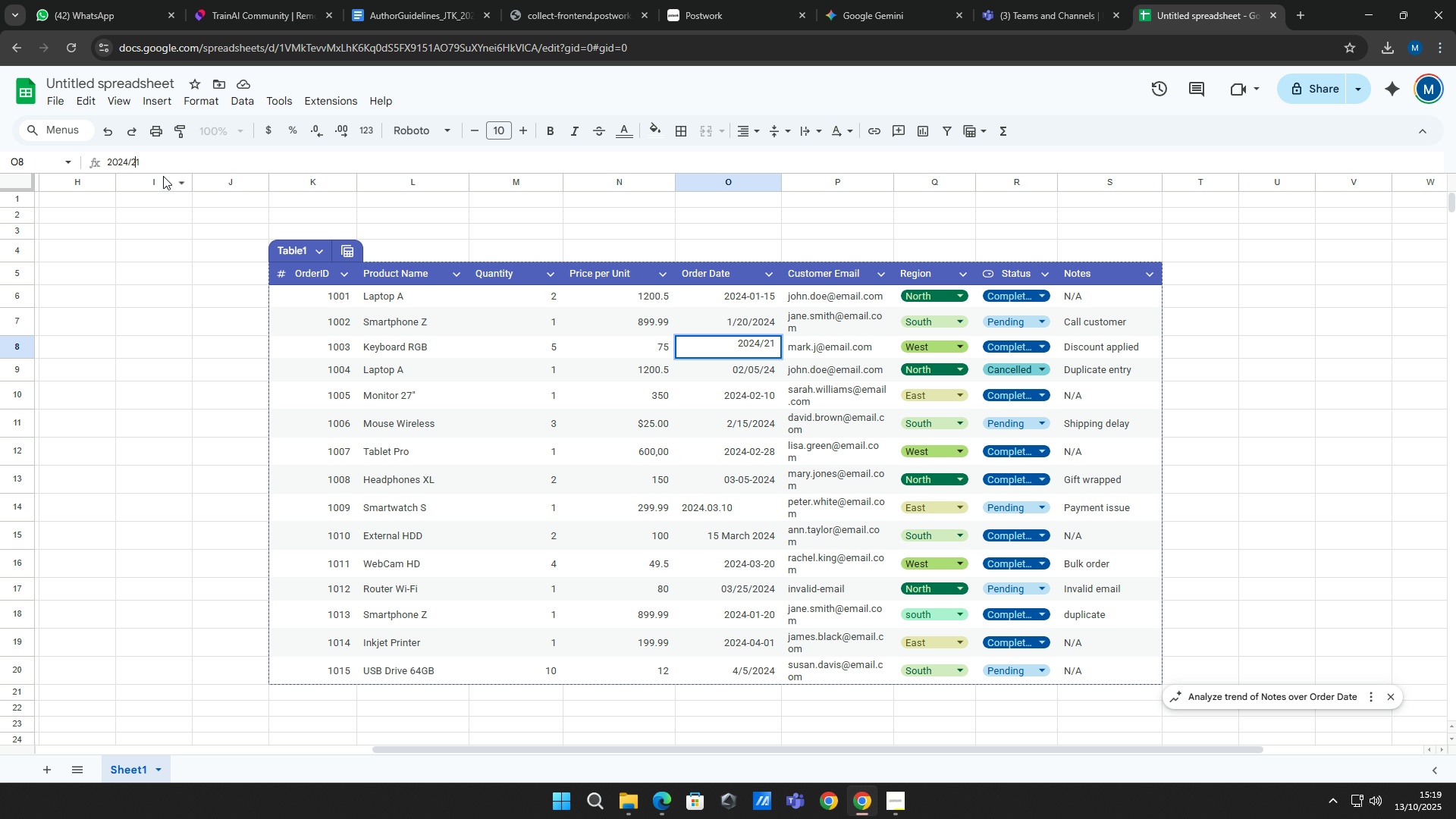 
key(Slash)
 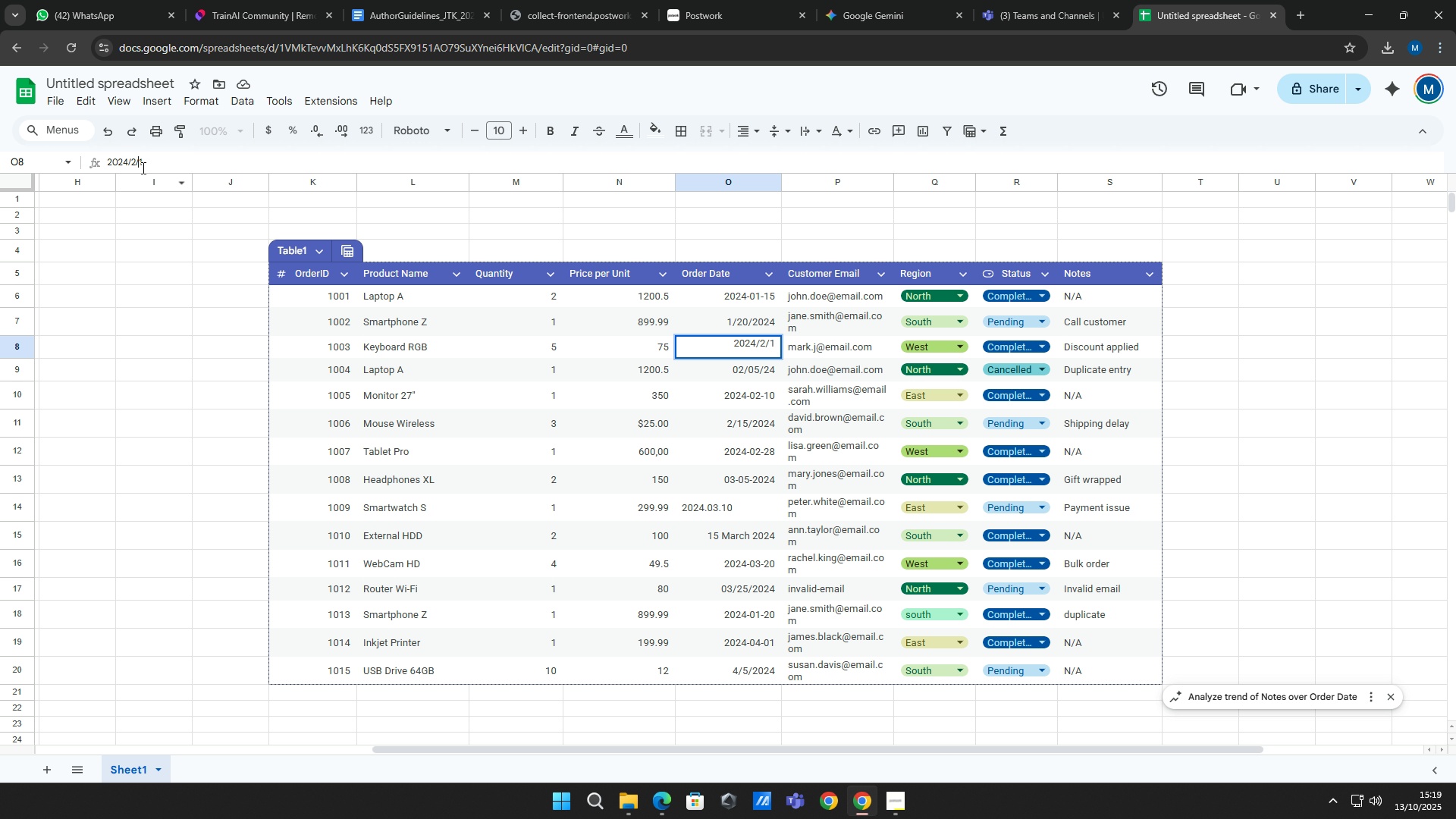 
left_click([130, 163])
 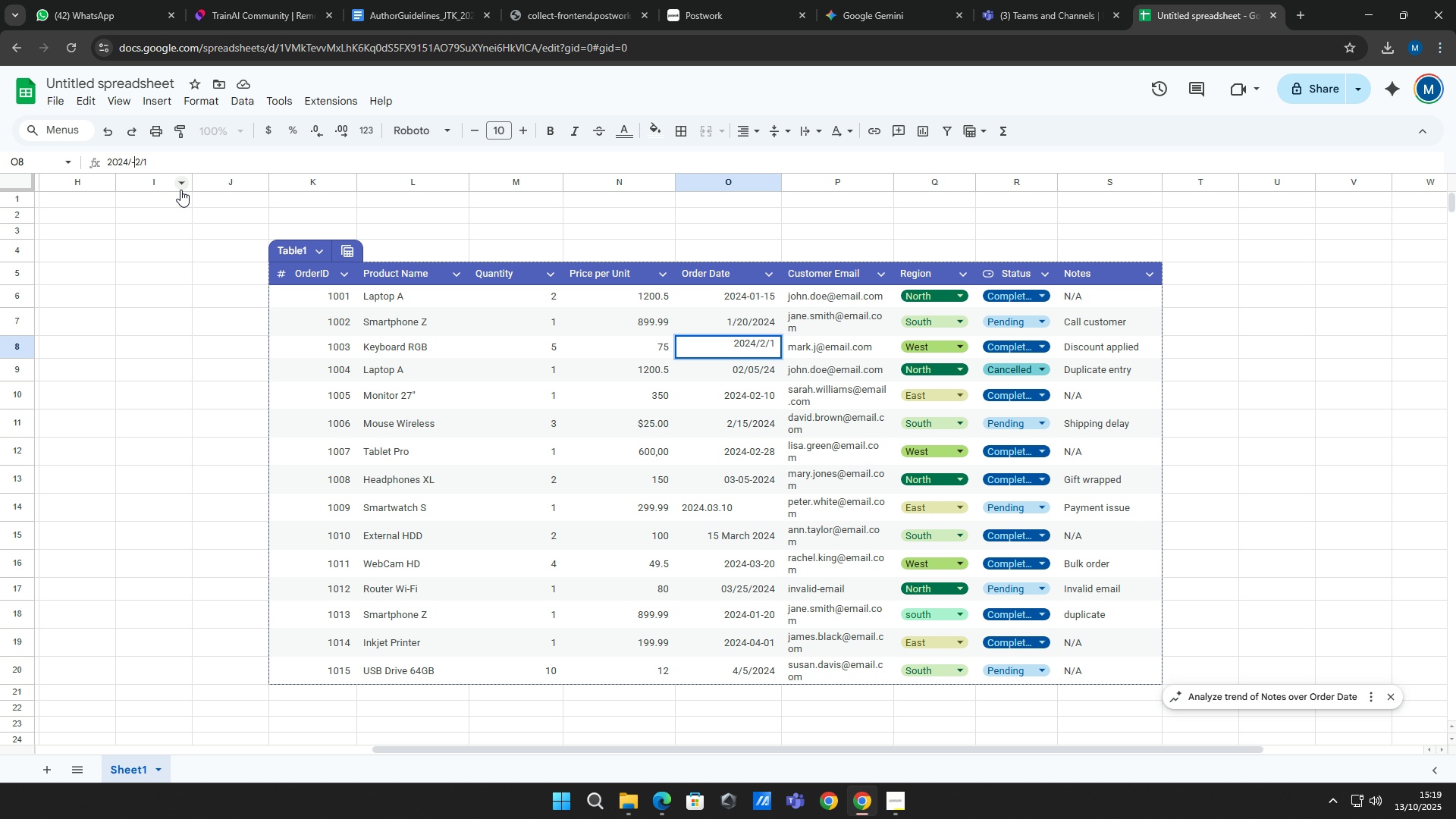 
key(Minus)
 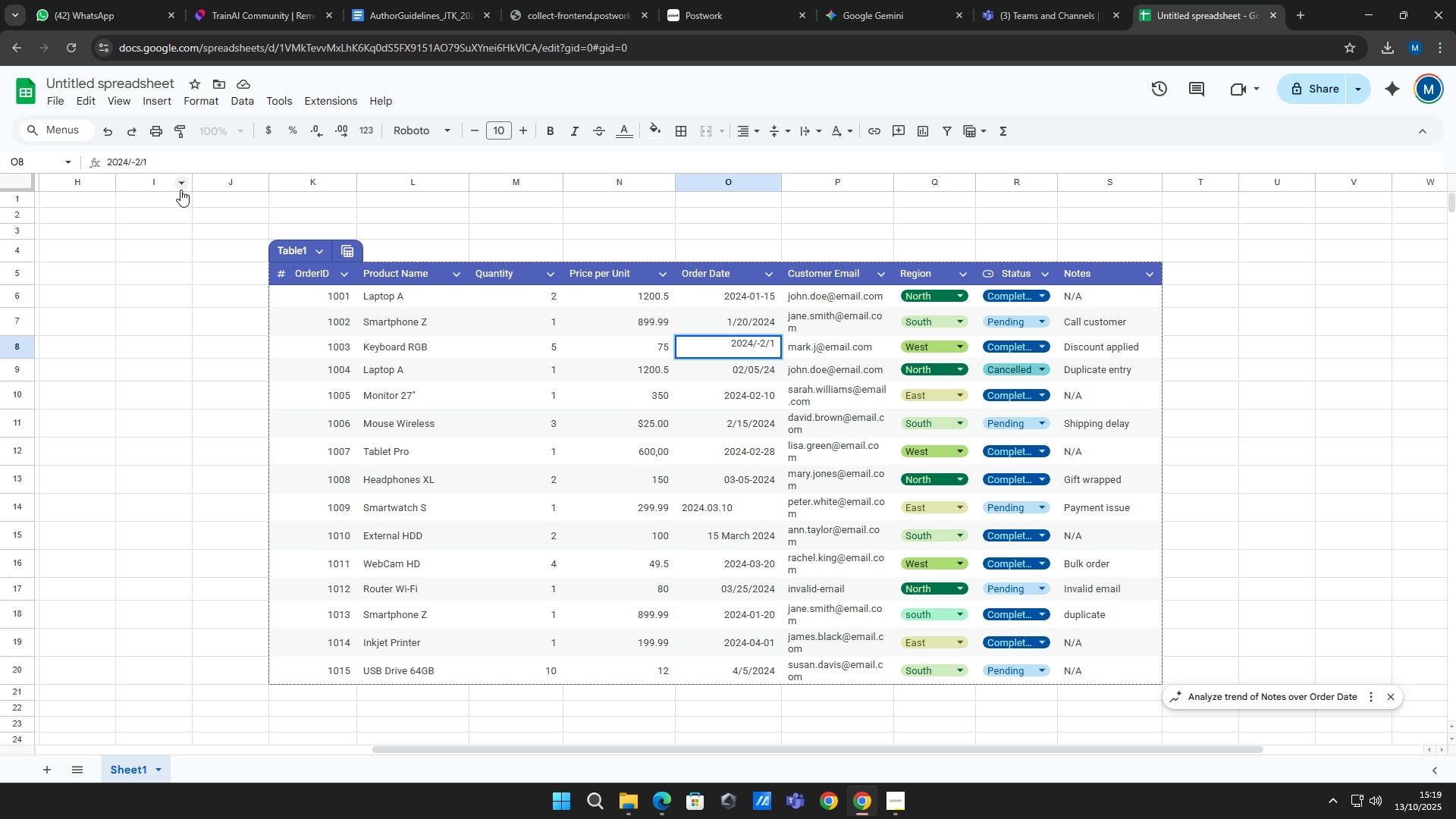 
key(Backspace)
 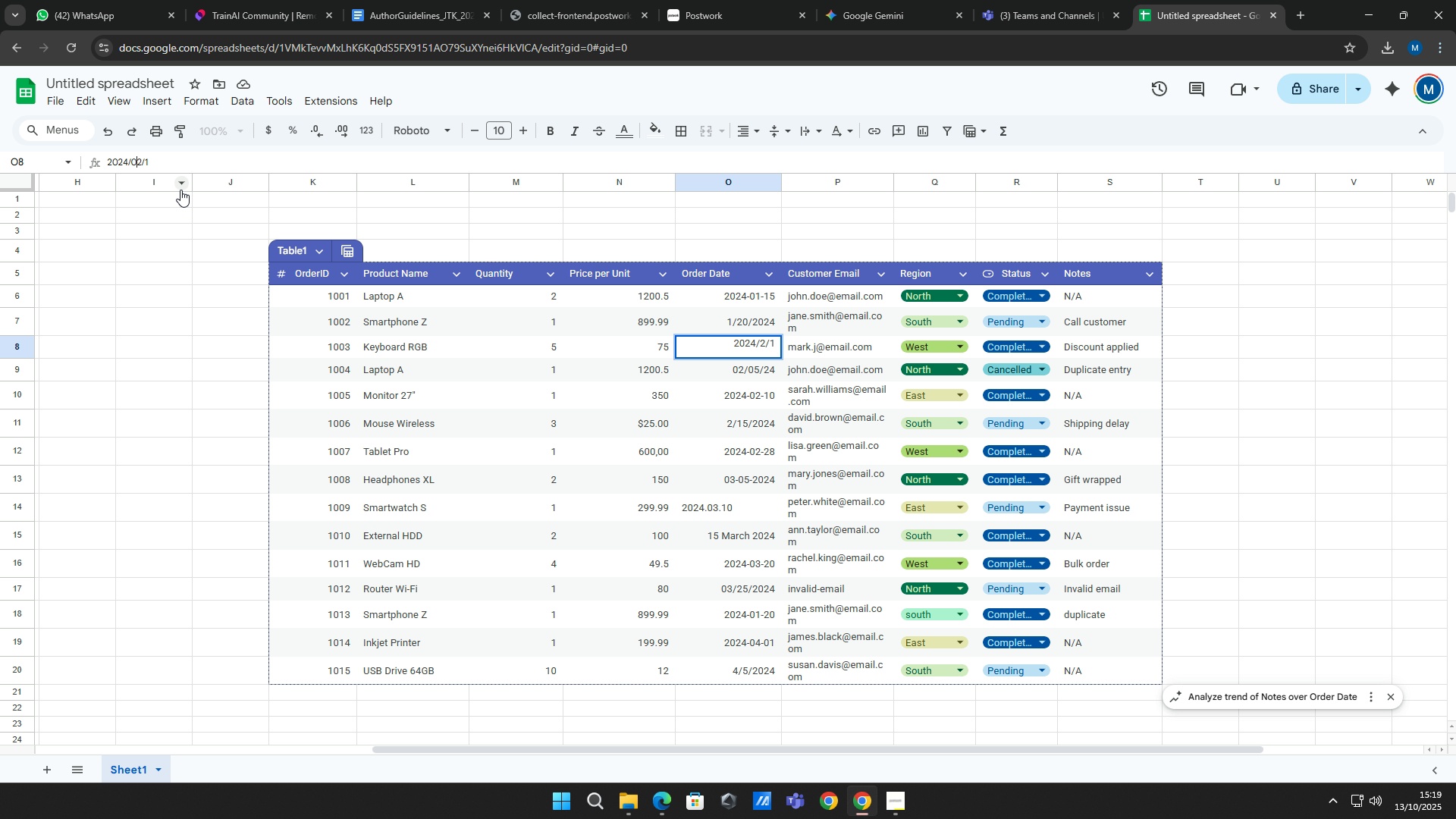 
key(0)
 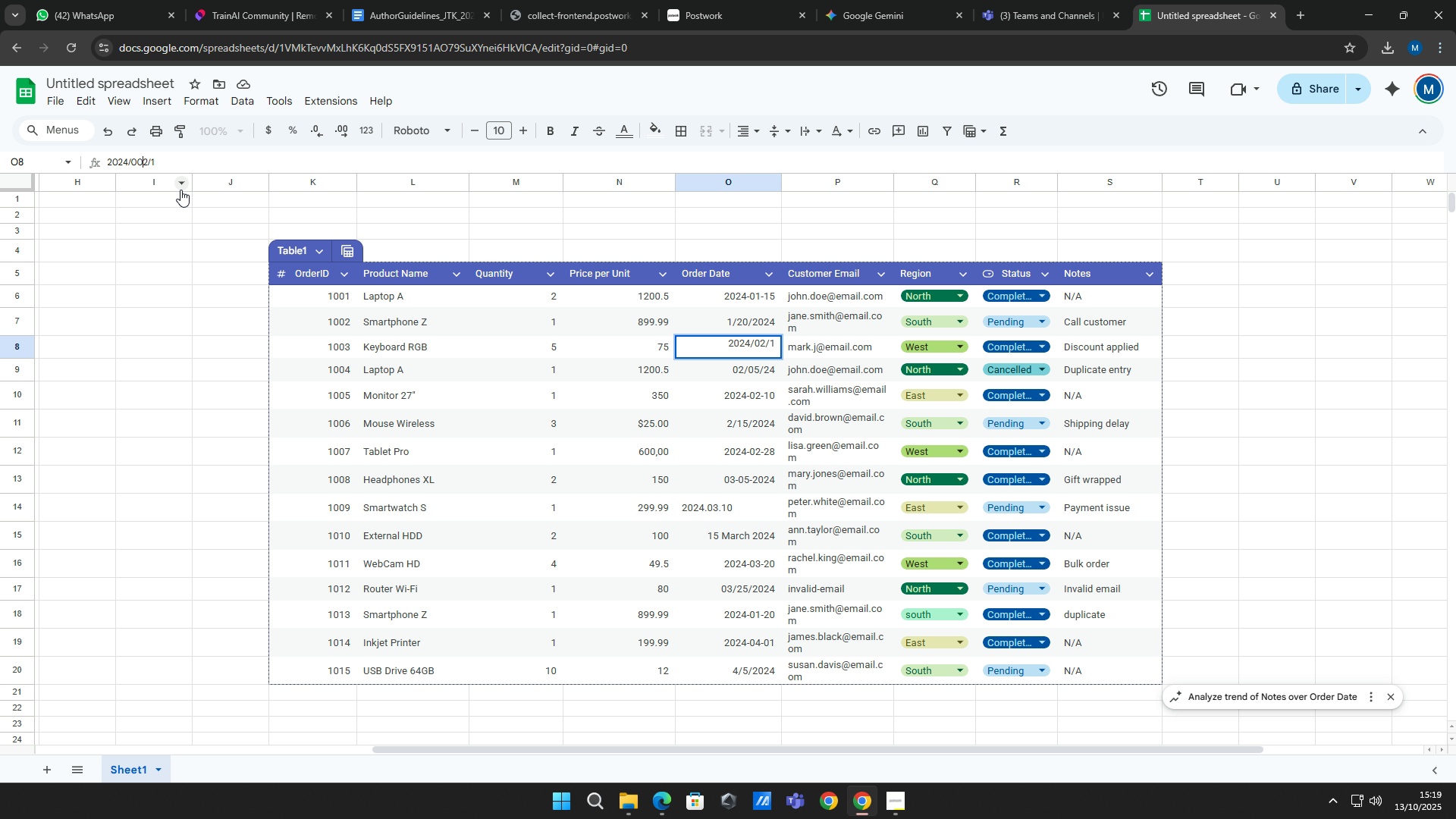 
key(Numpad0)
 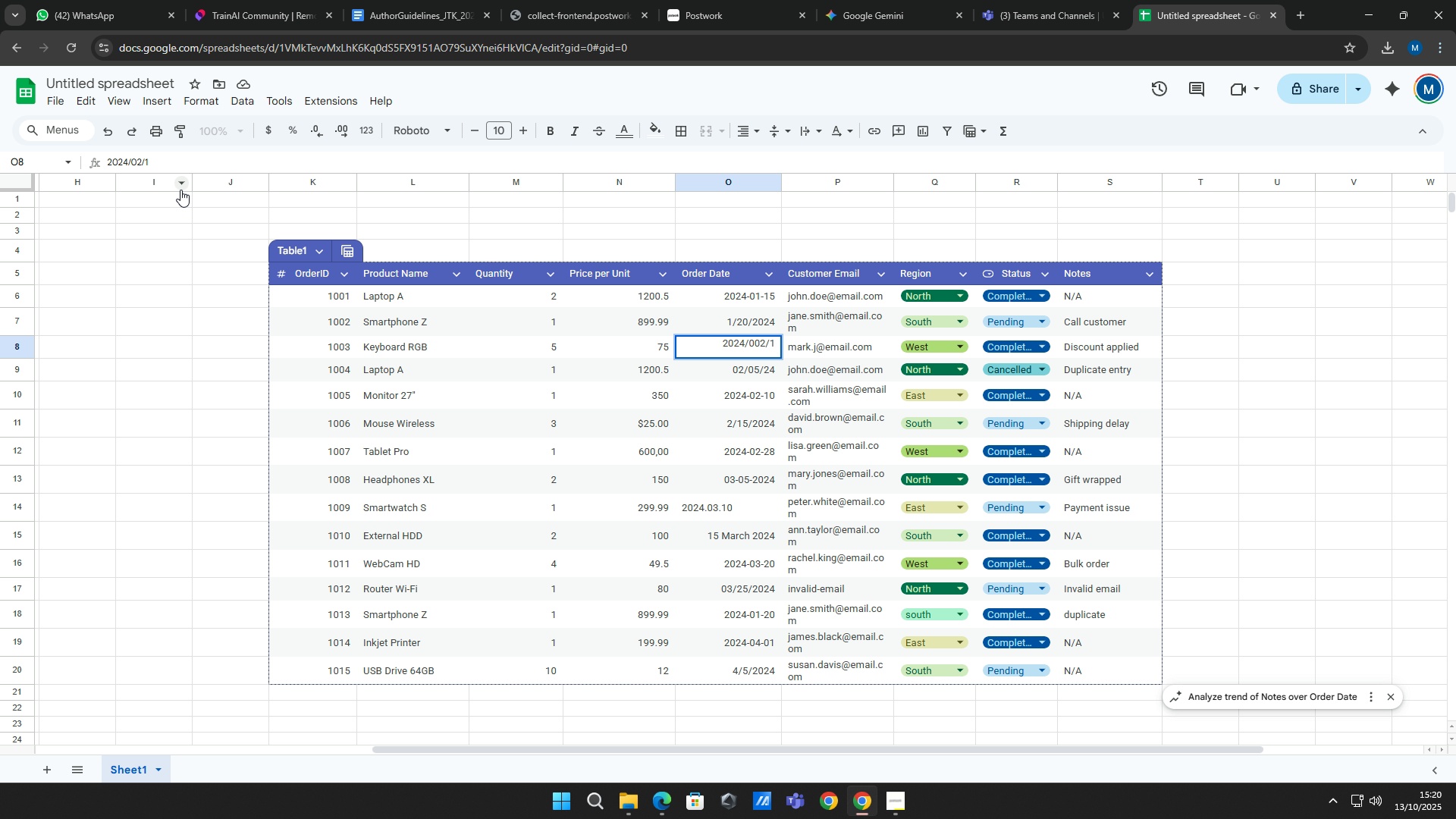 
key(Backspace)
 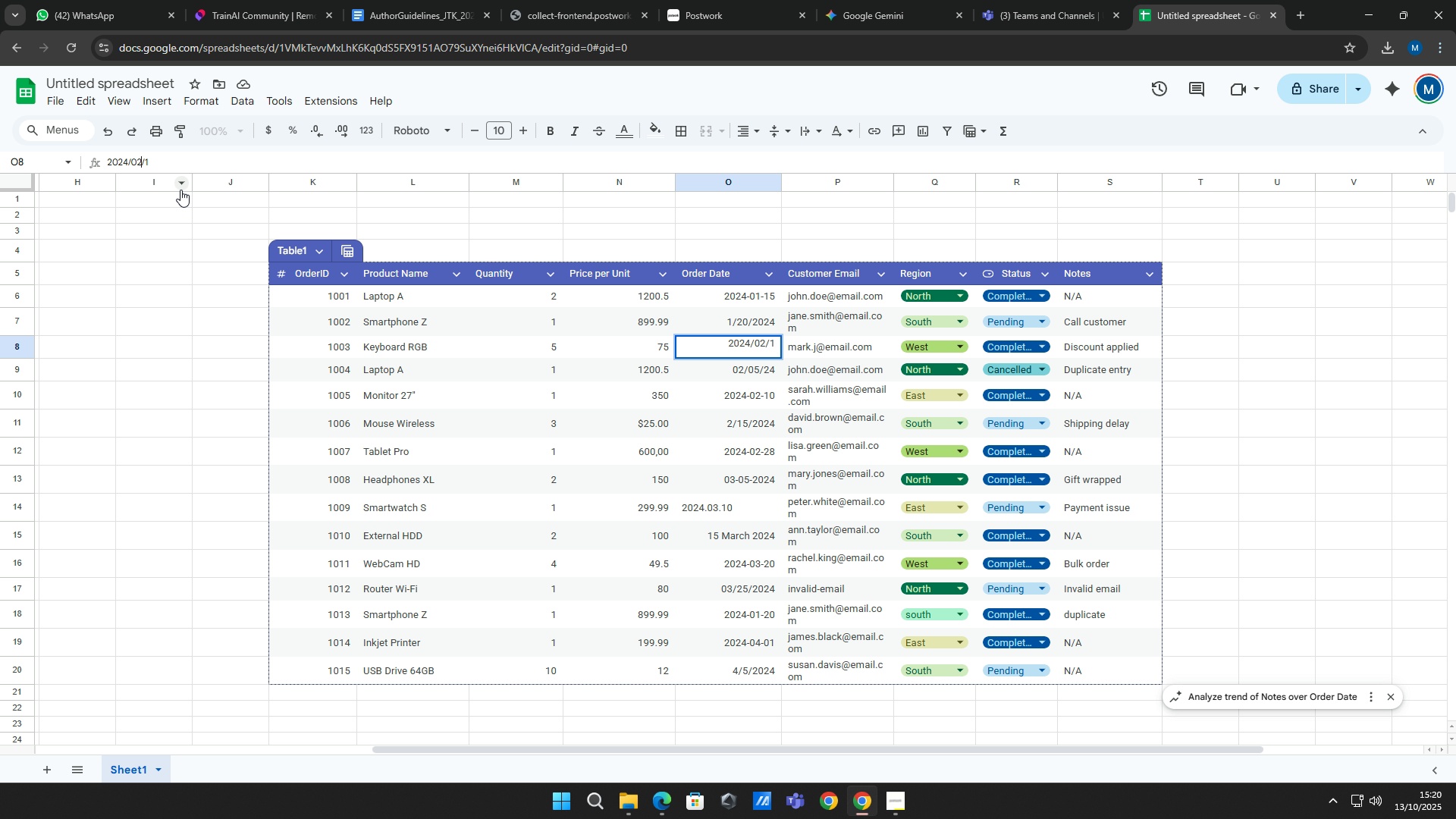 
key(ArrowRight)
 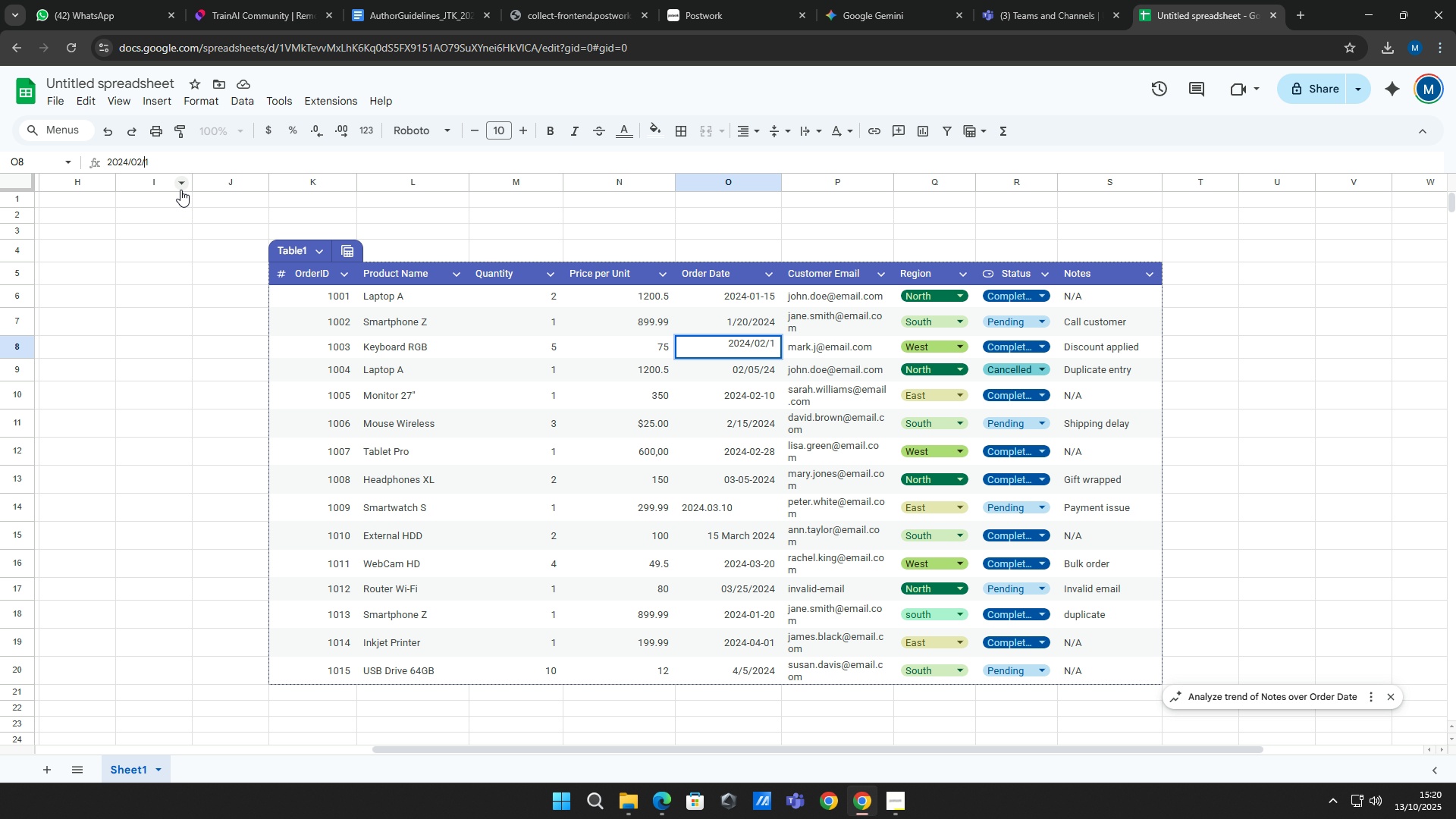 
key(ArrowRight)
 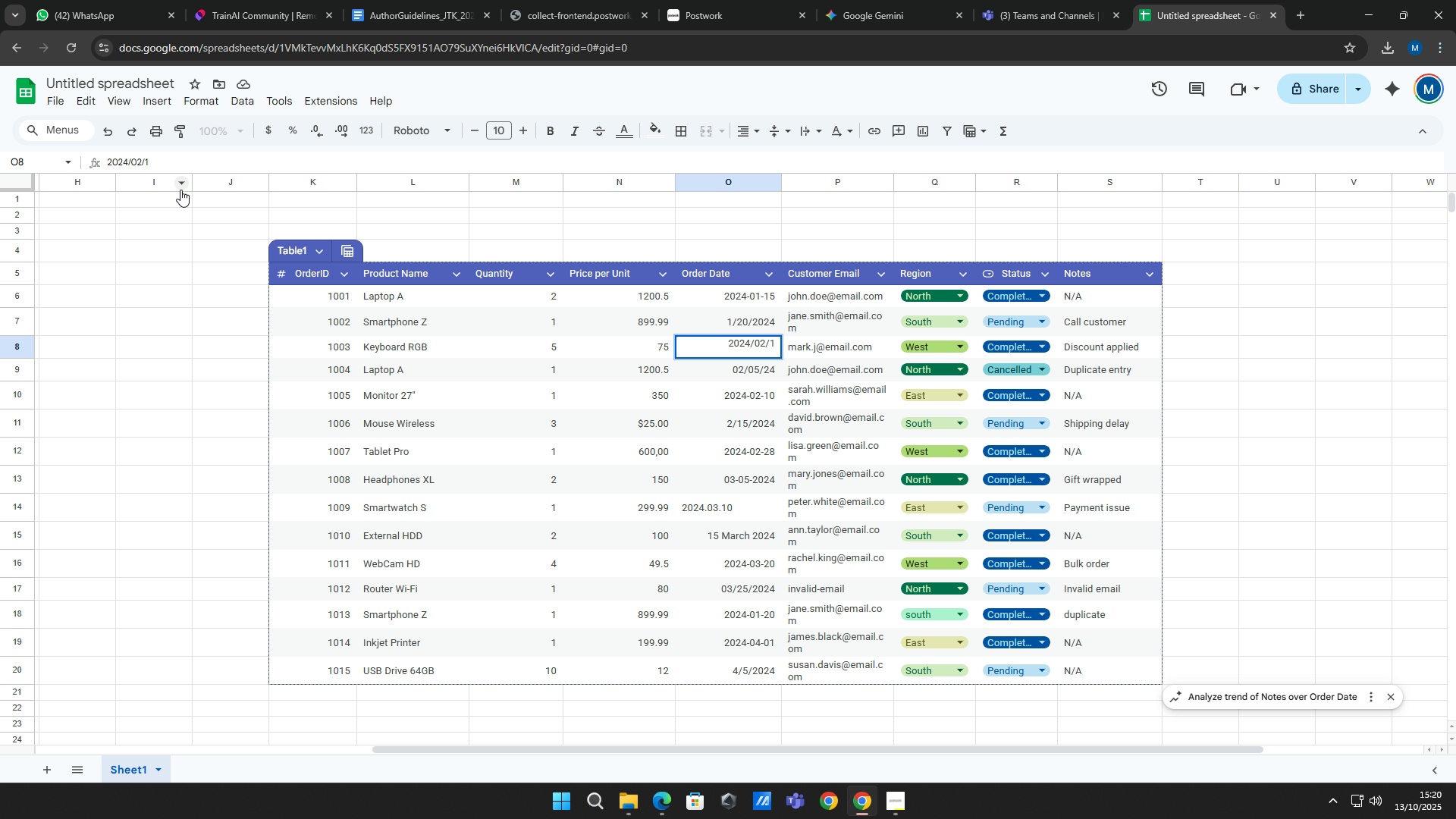 
key(0)
 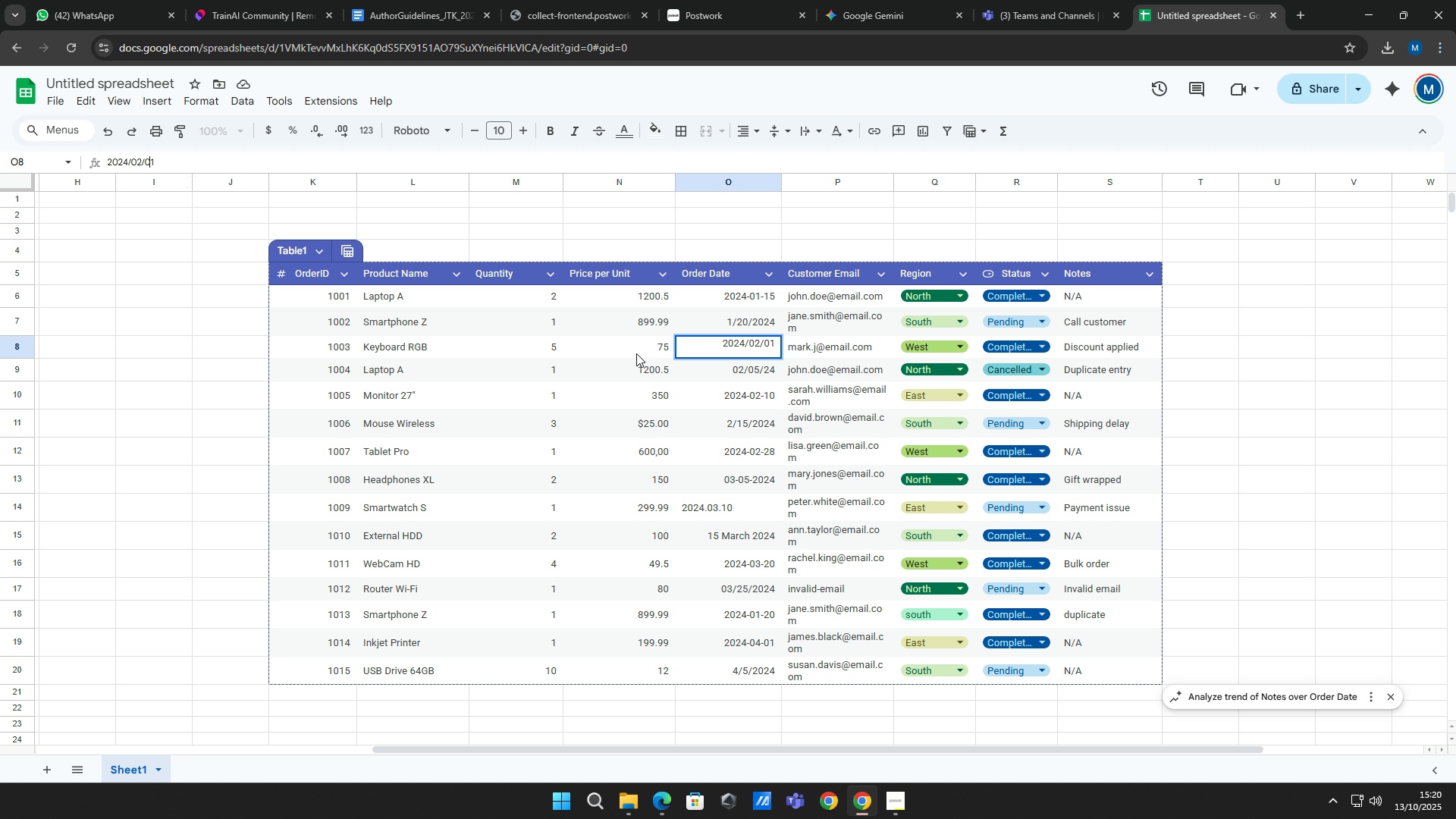 
left_click([737, 323])
 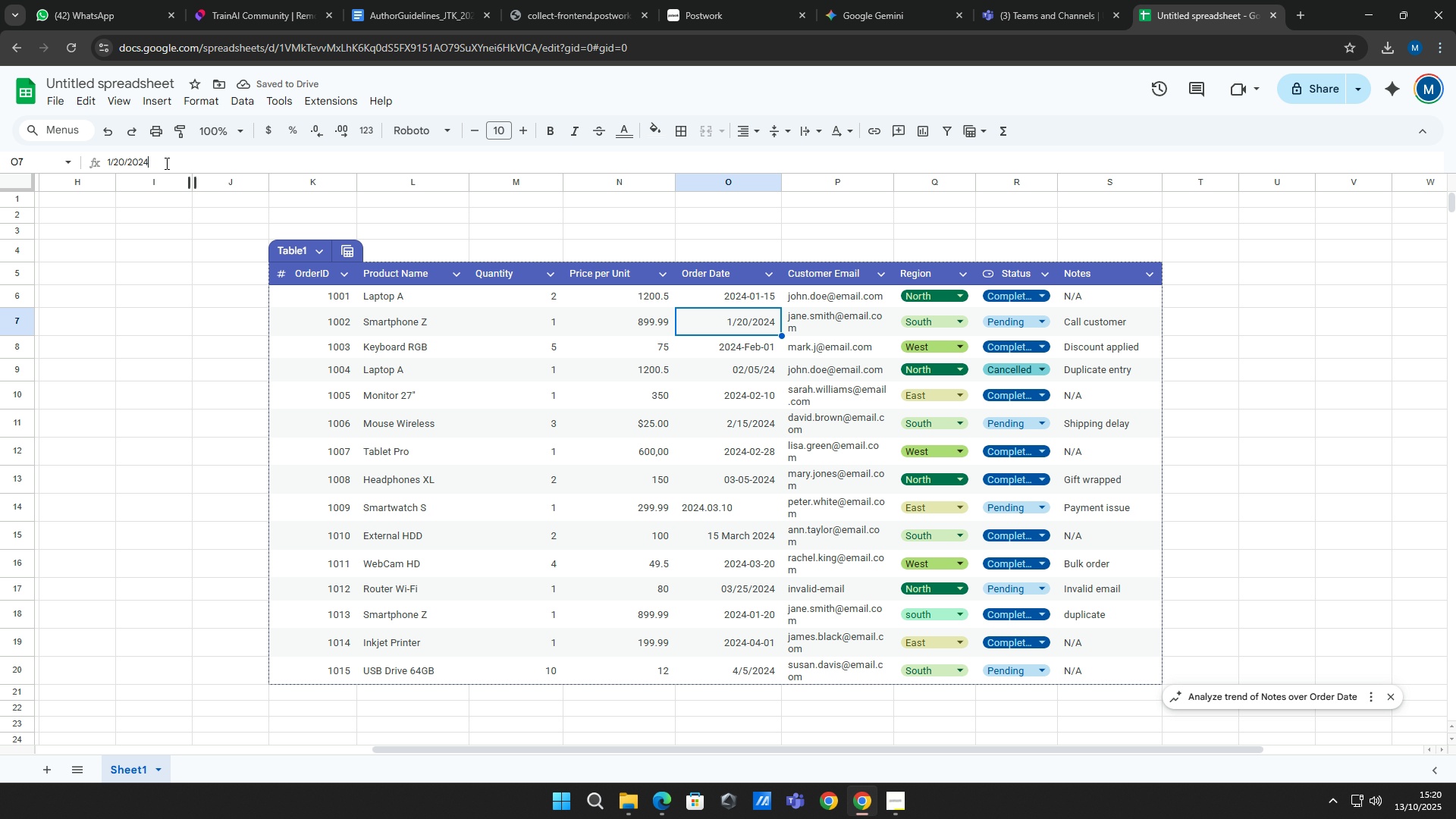 
right_click([165, 163])
 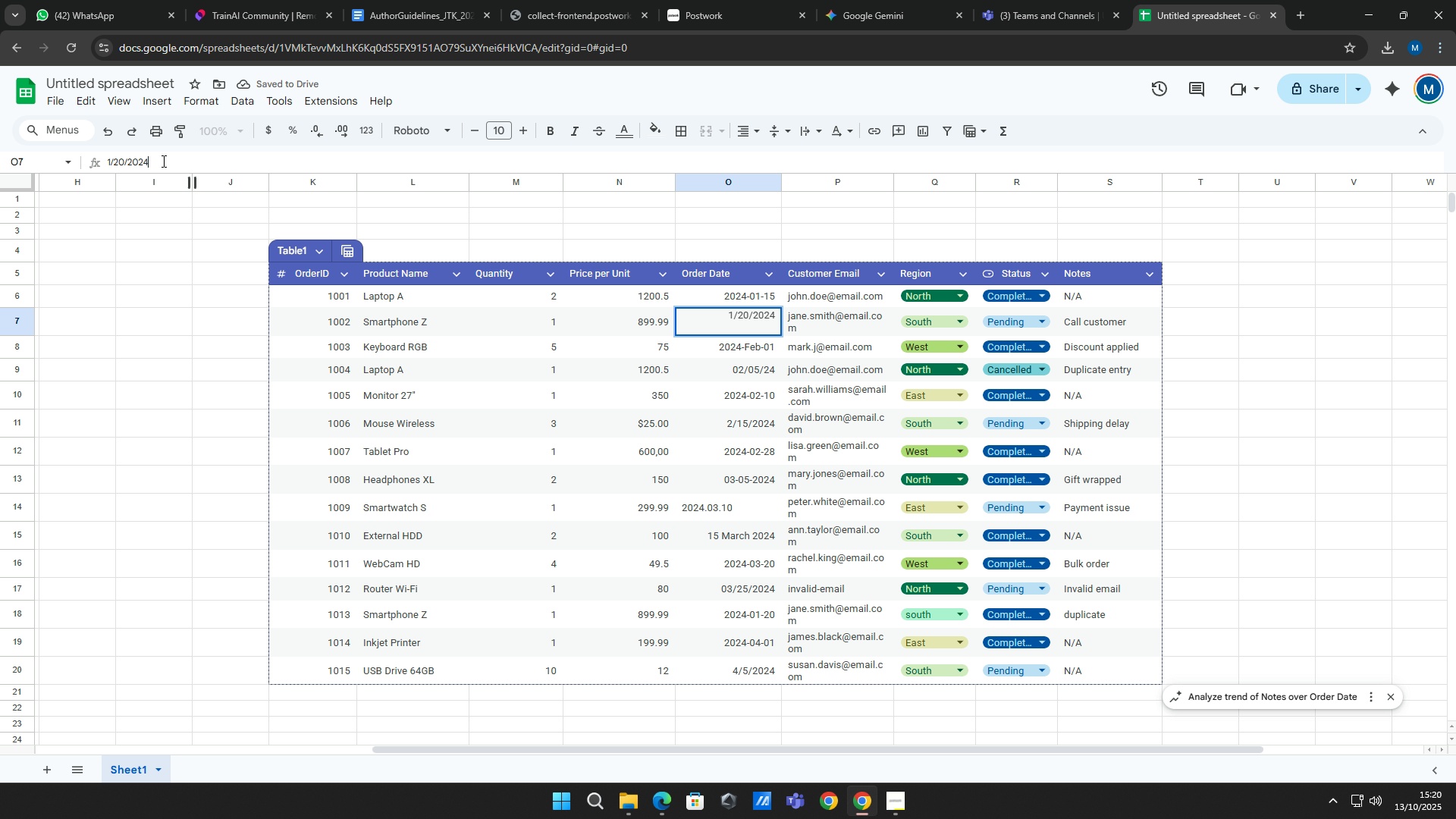 
double_click([162, 161])
 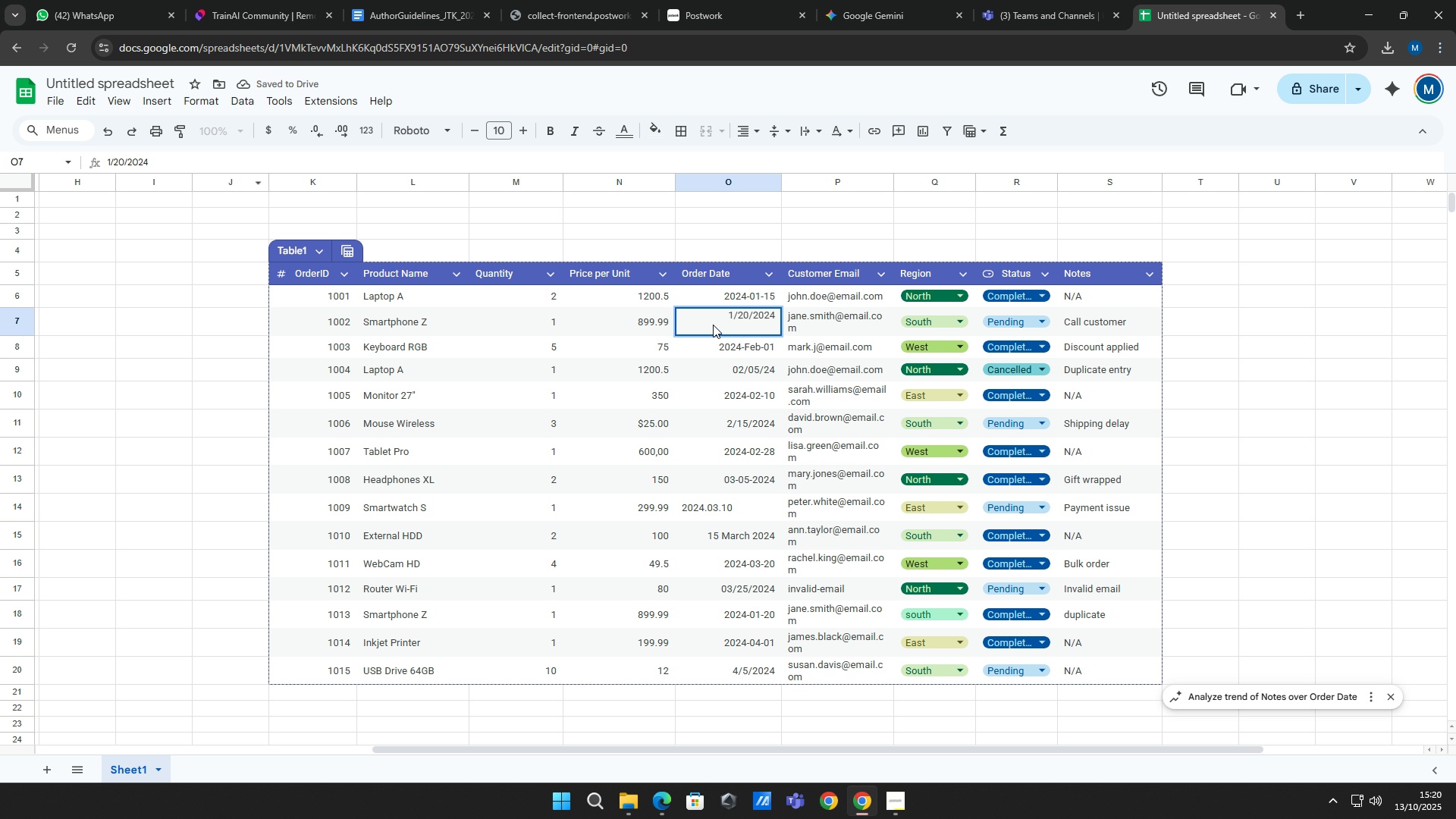 
right_click([713, 325])
 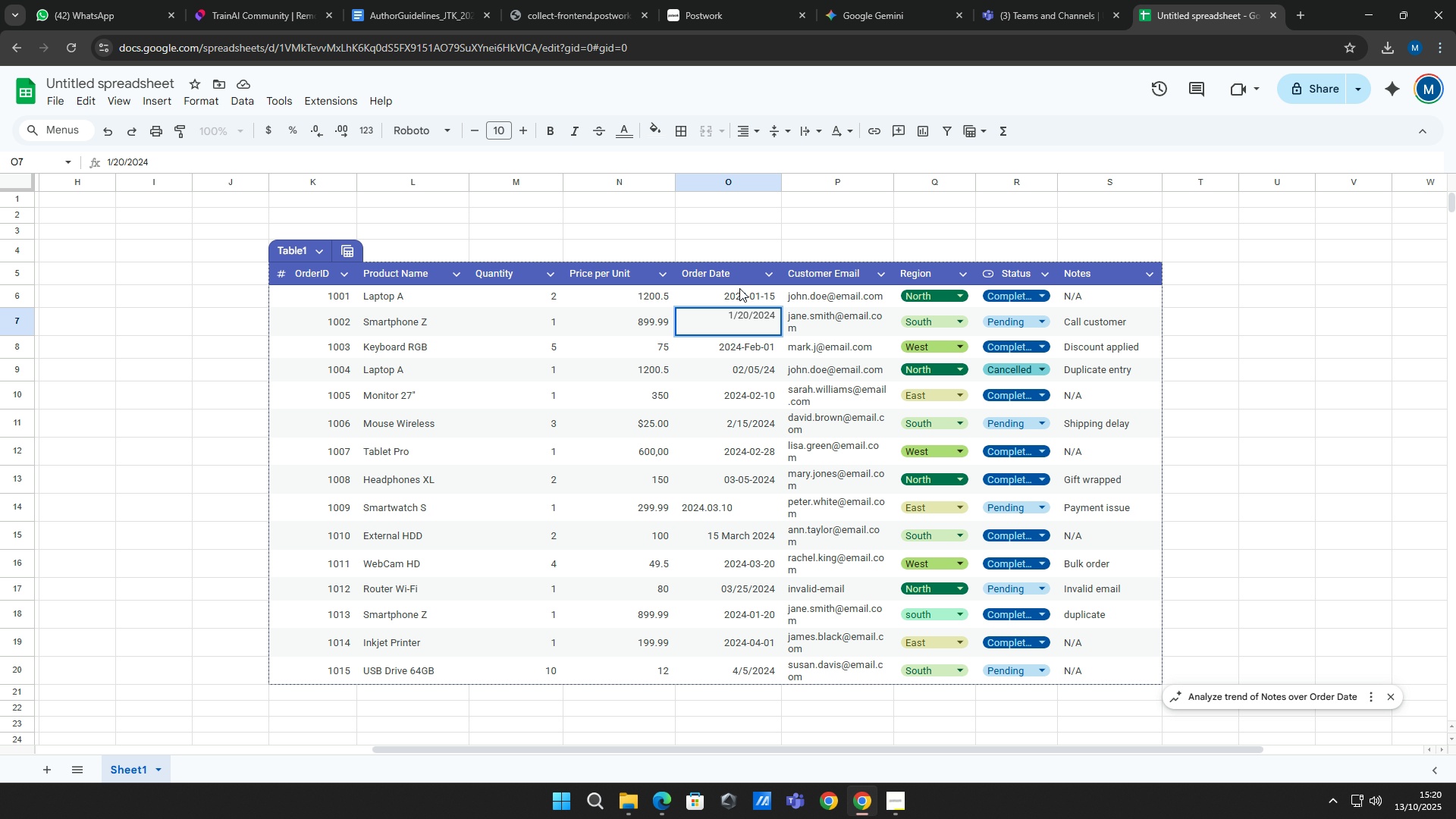 
left_click([739, 299])
 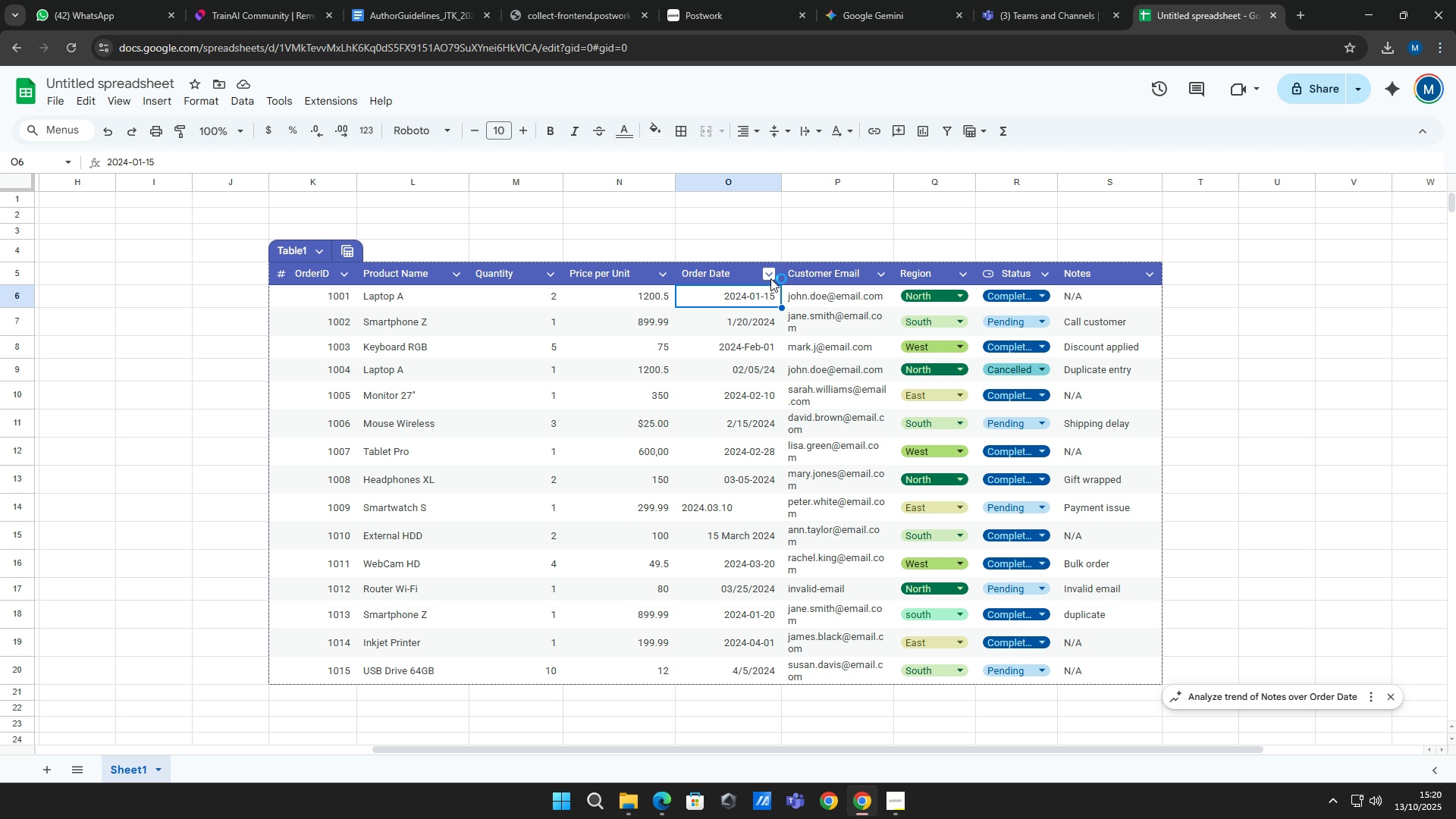 
left_click([772, 277])
 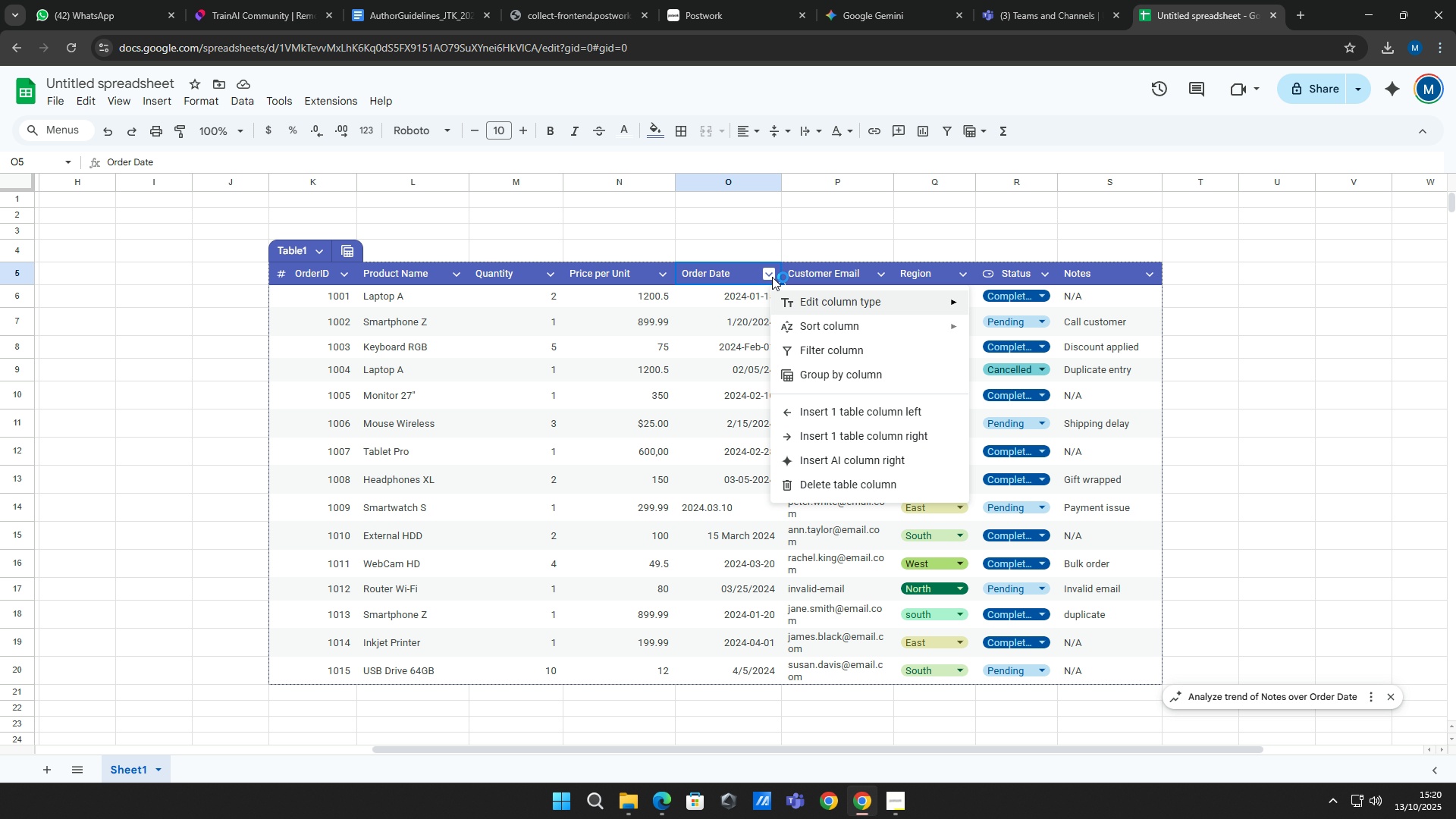 
left_click([772, 277])
 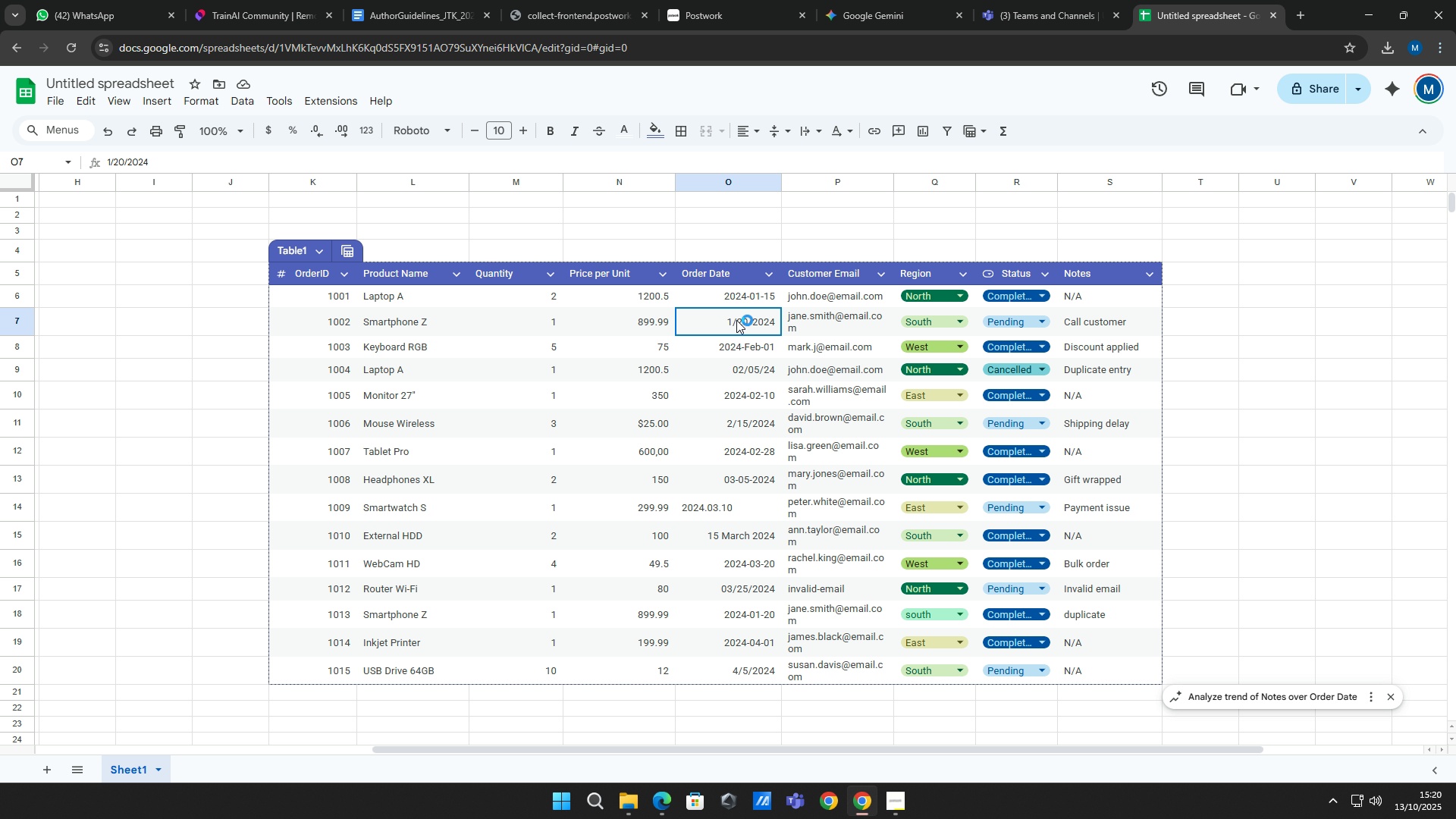 
left_click([736, 320])
 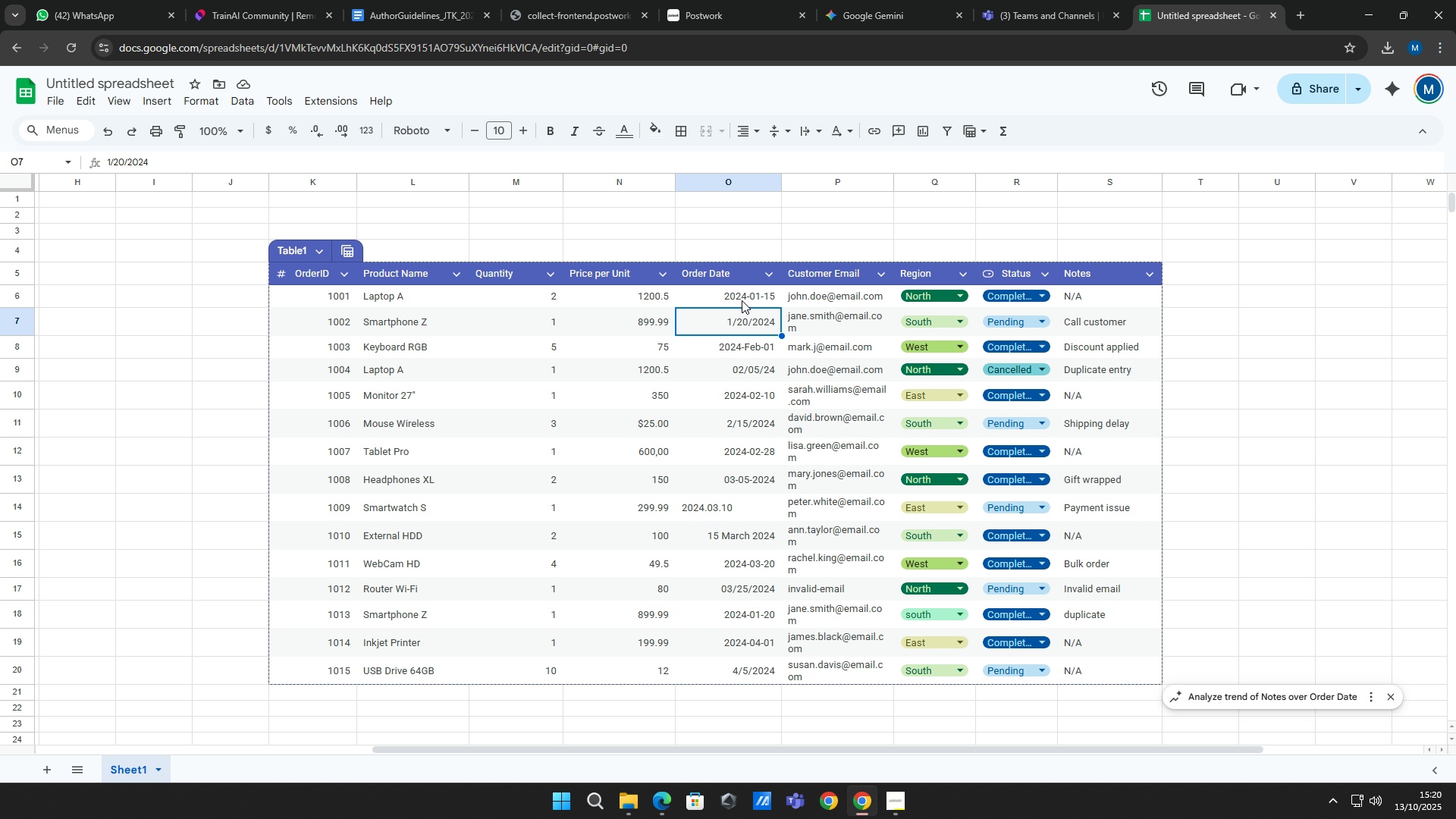 
left_click([742, 300])
 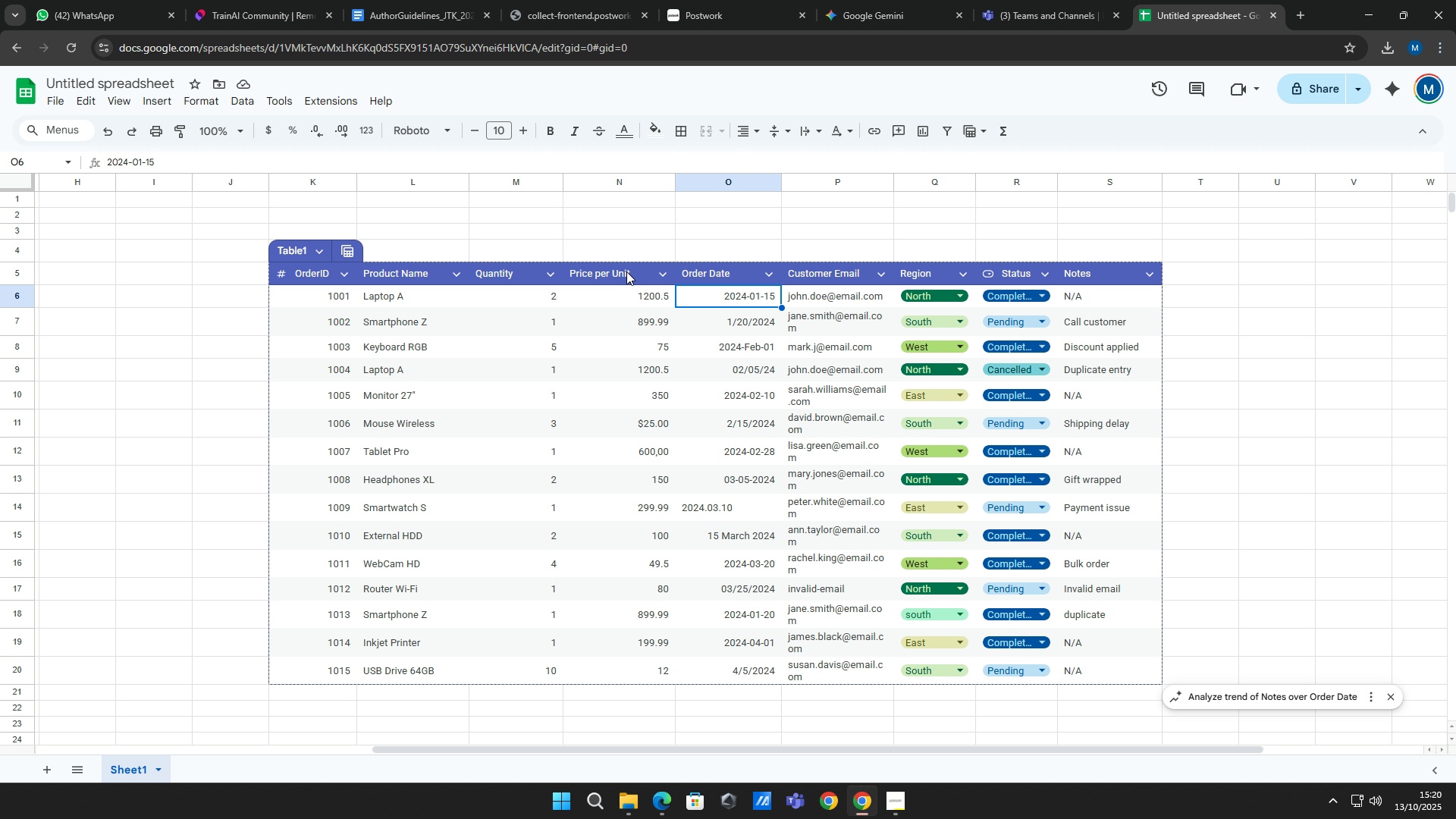 
left_click([221, 170])
 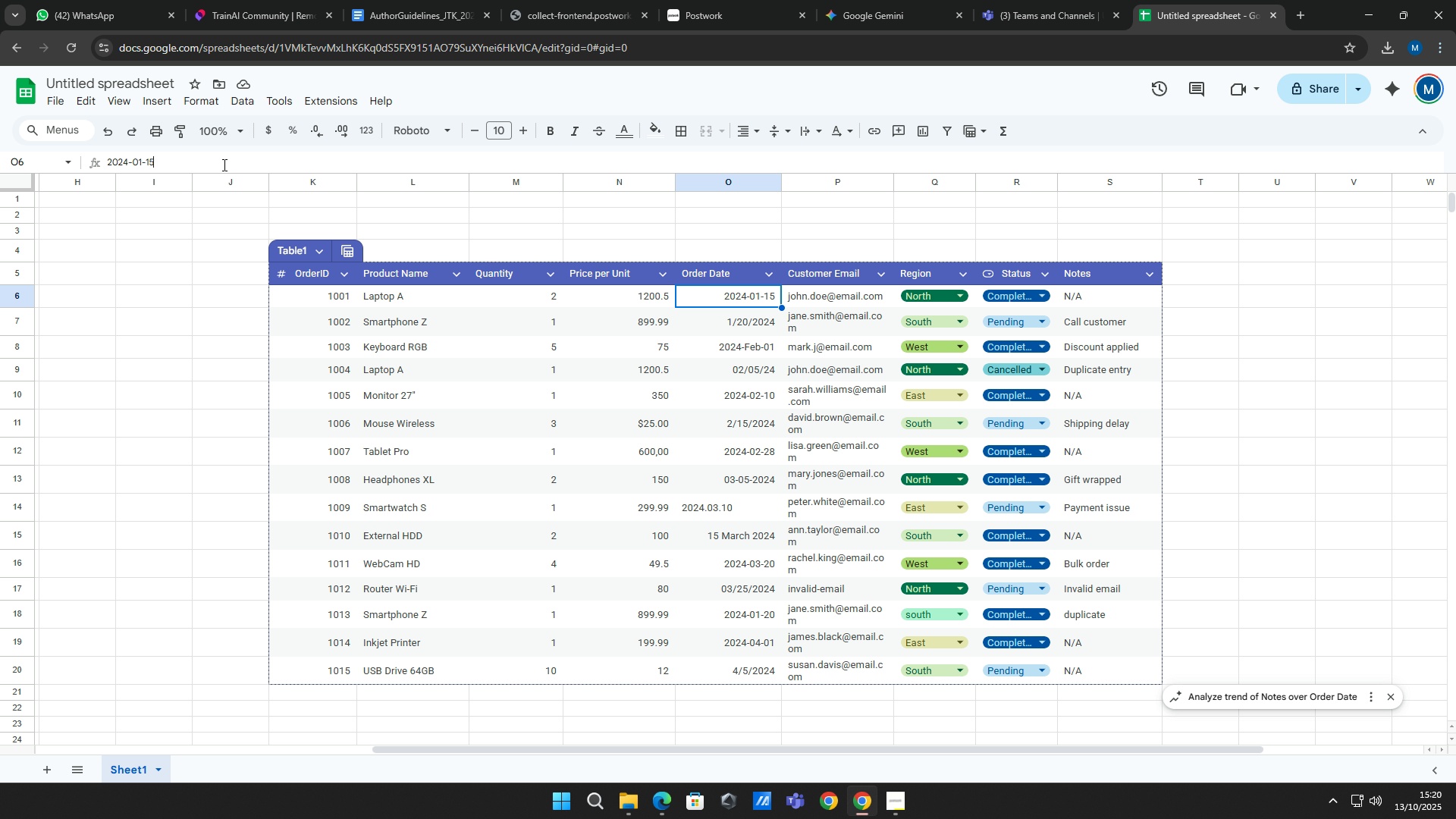 
left_click([223, 165])
 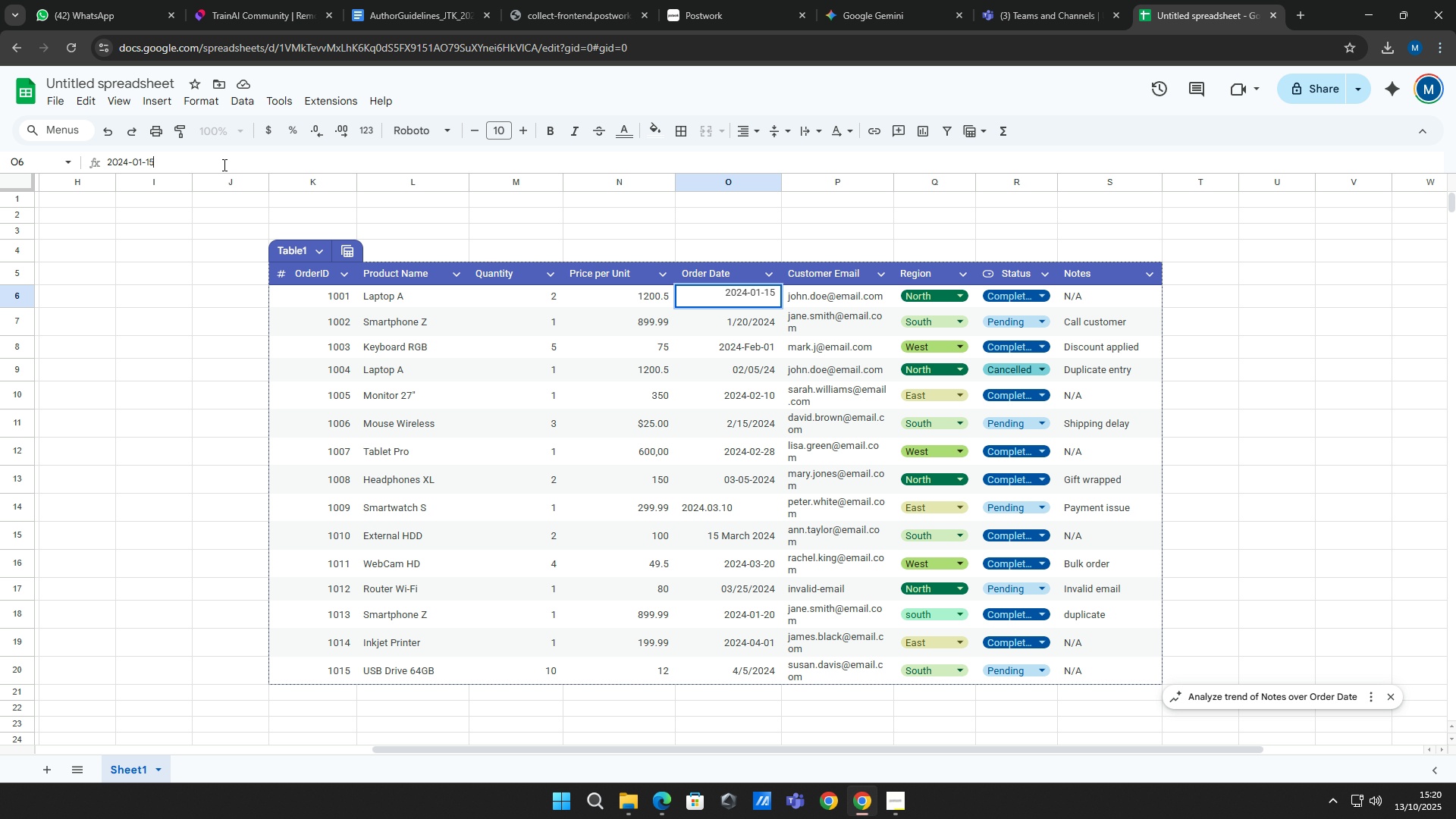 
key(Backspace)
type(2024/1)
key(Backspace)
type(01/15)
 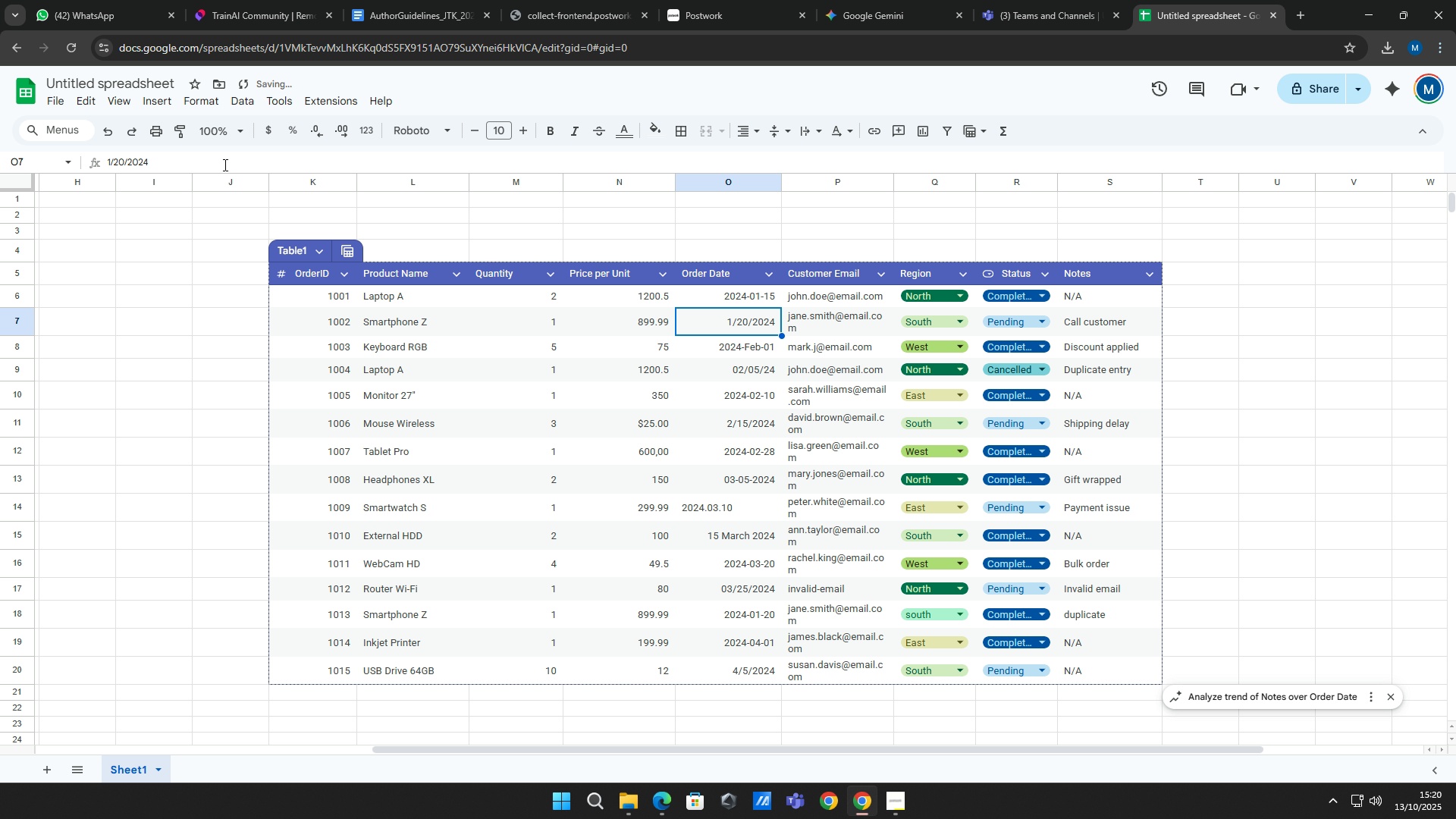 
key(Enter)
 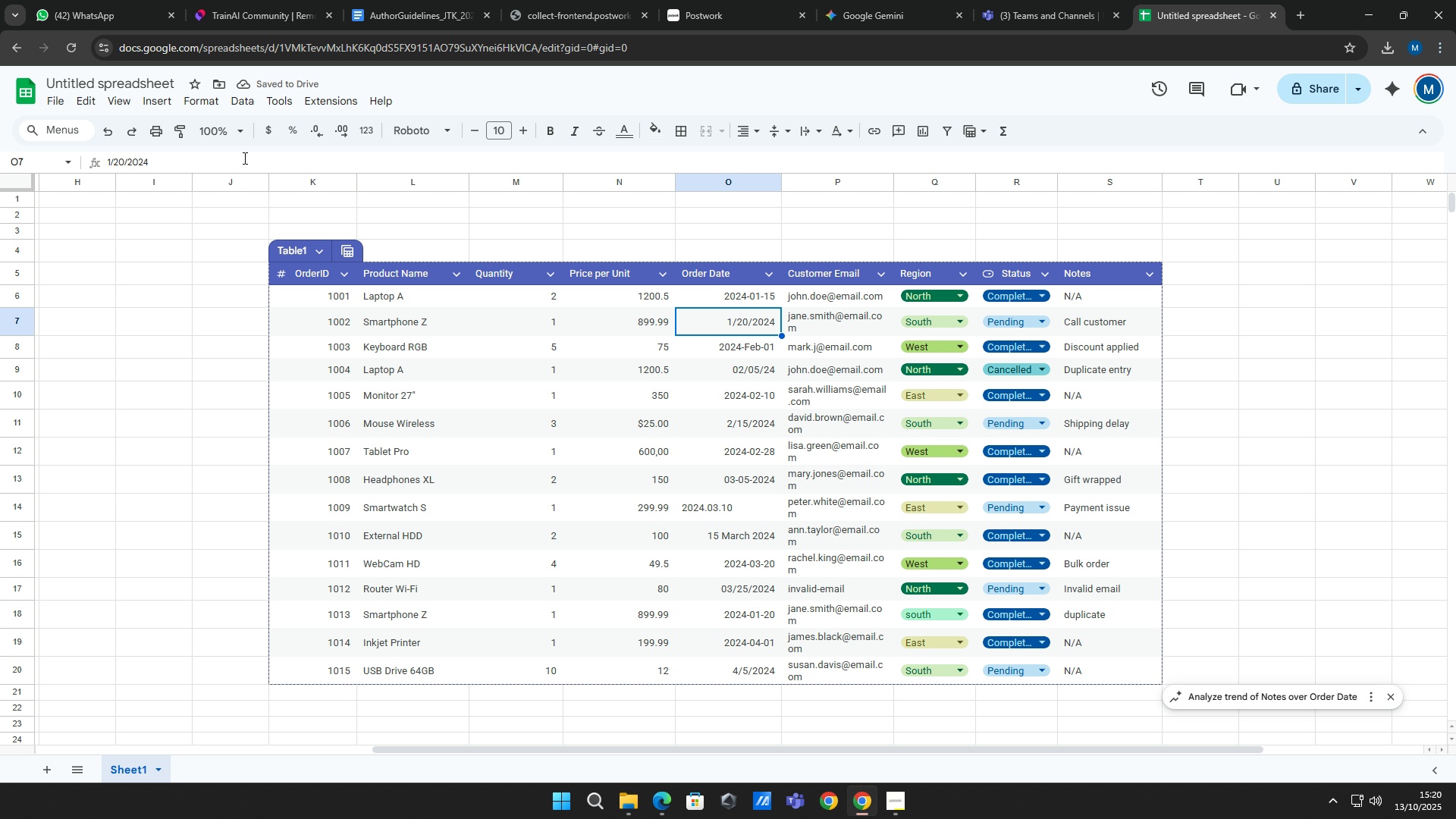 
left_click_drag(start_coordinate=[228, 165], to_coordinate=[38, 146])
 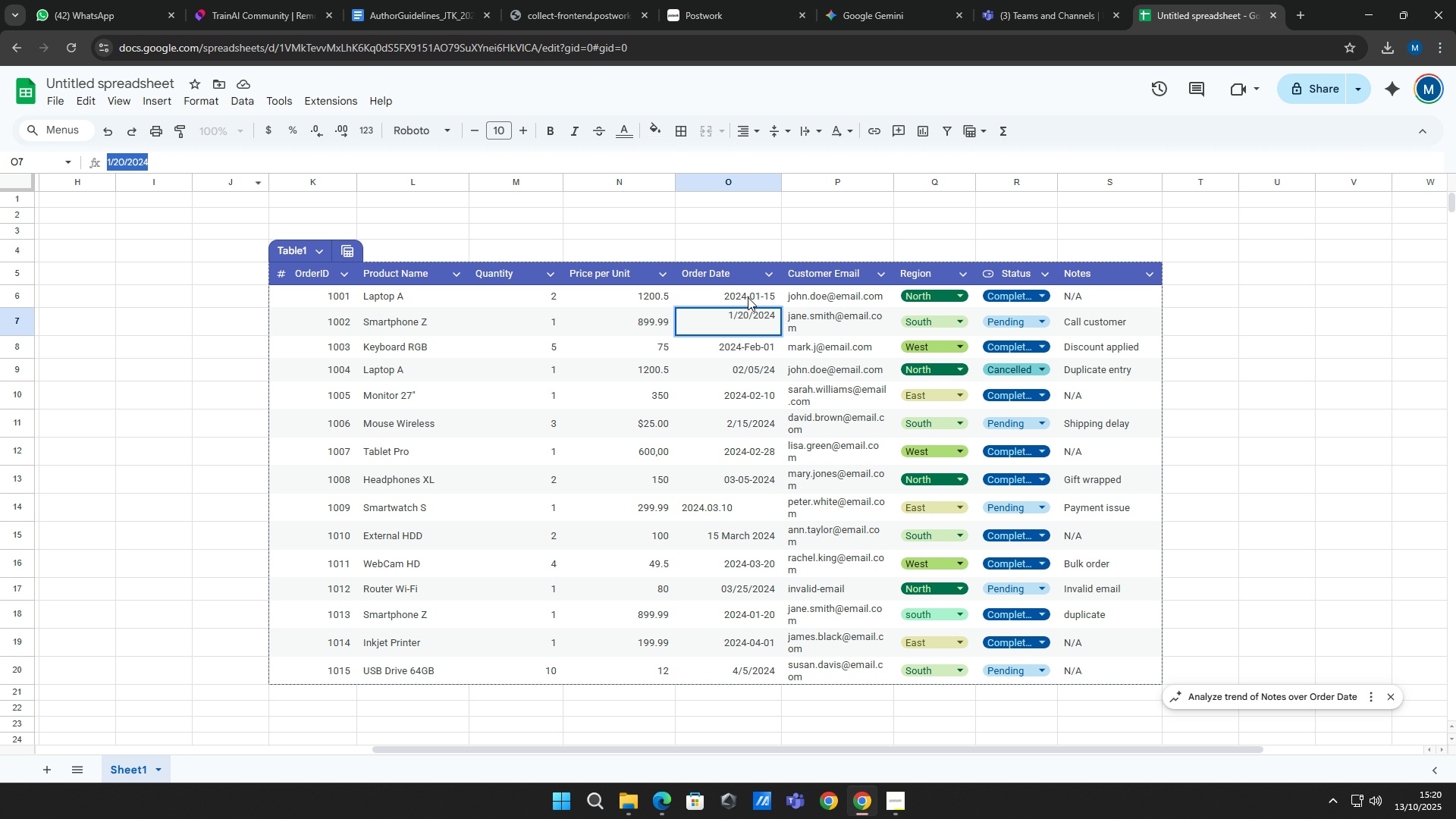 
left_click([748, 297])
 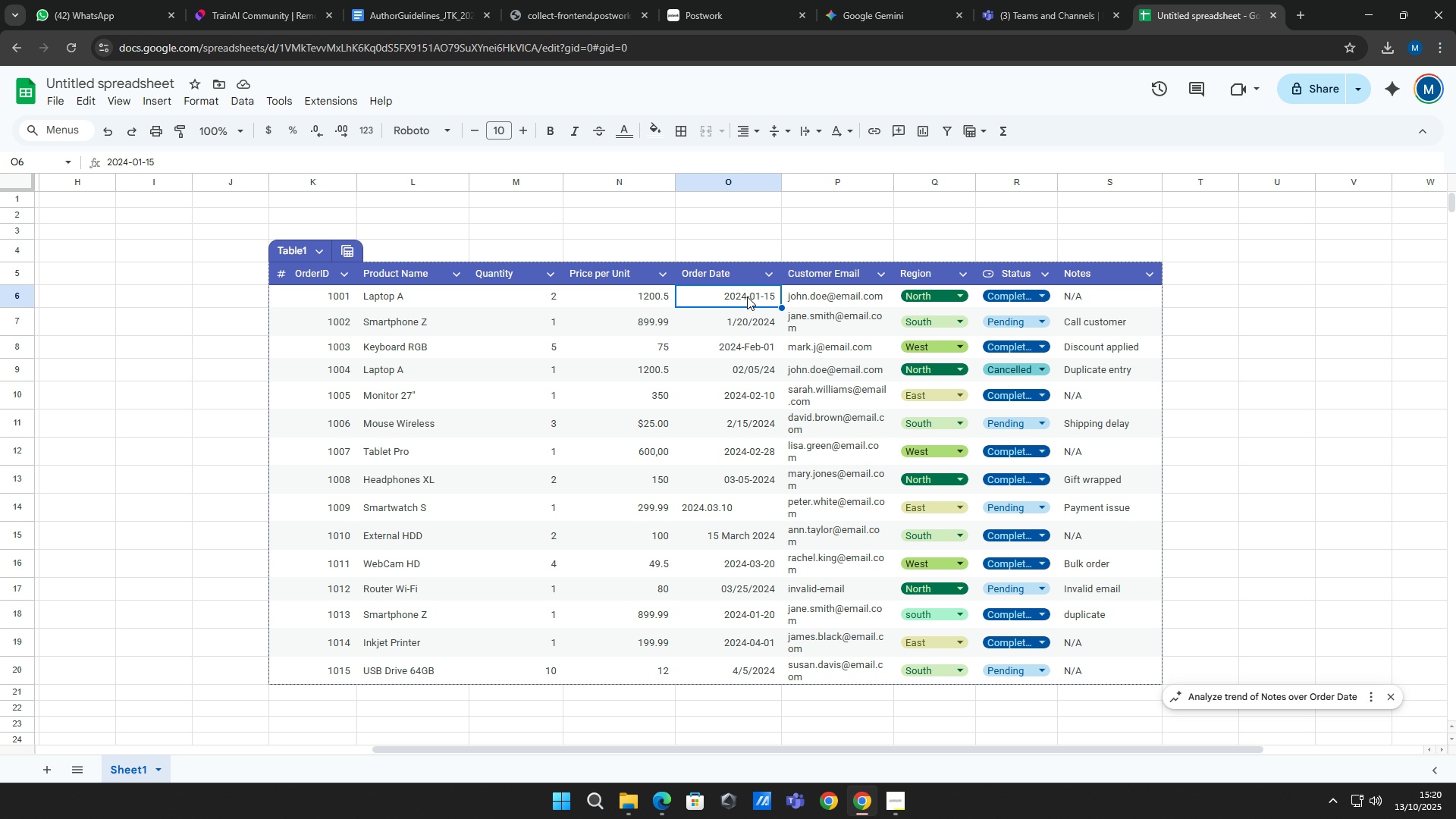 
right_click([747, 297])
 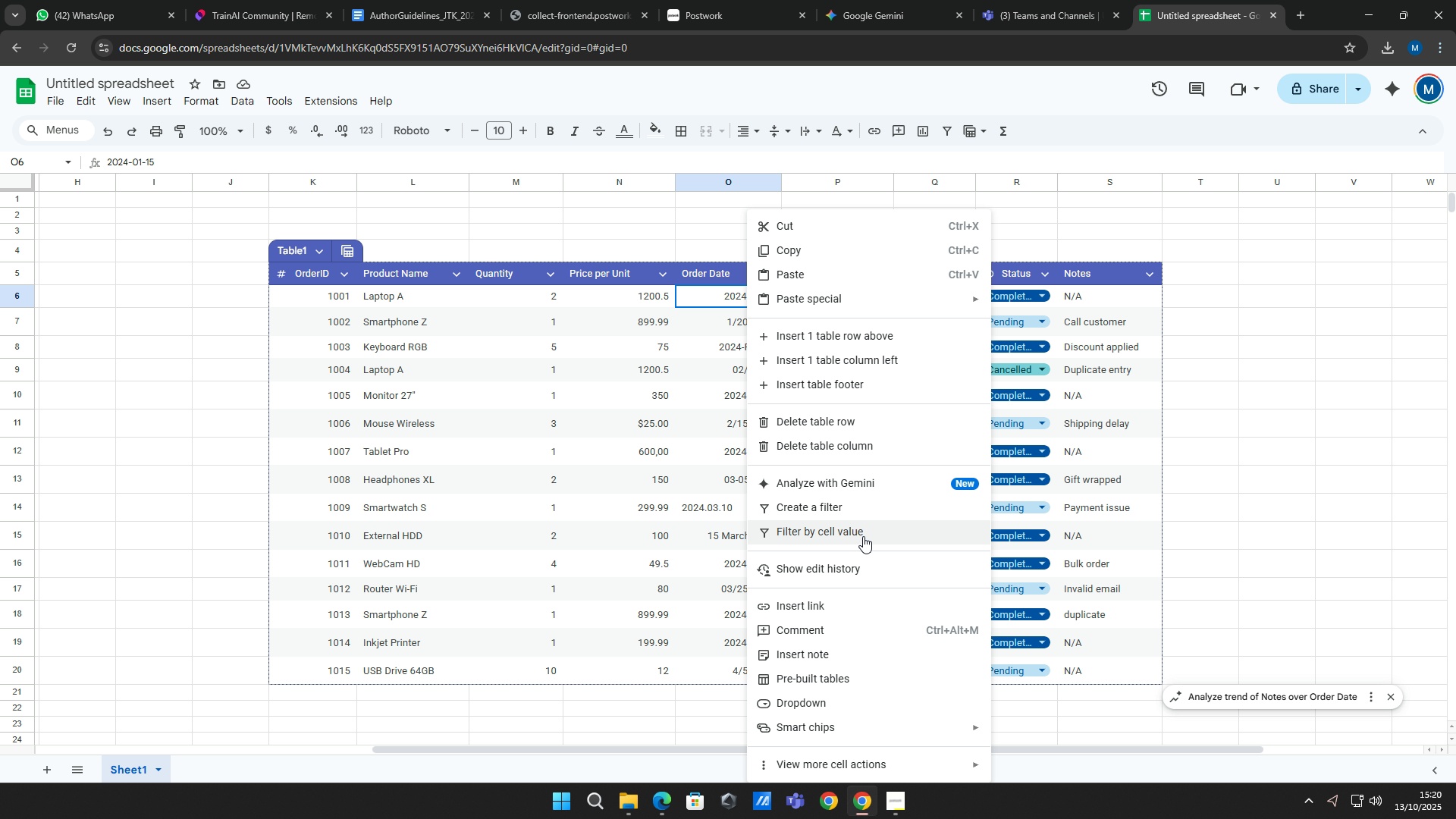 
wait(5.16)
 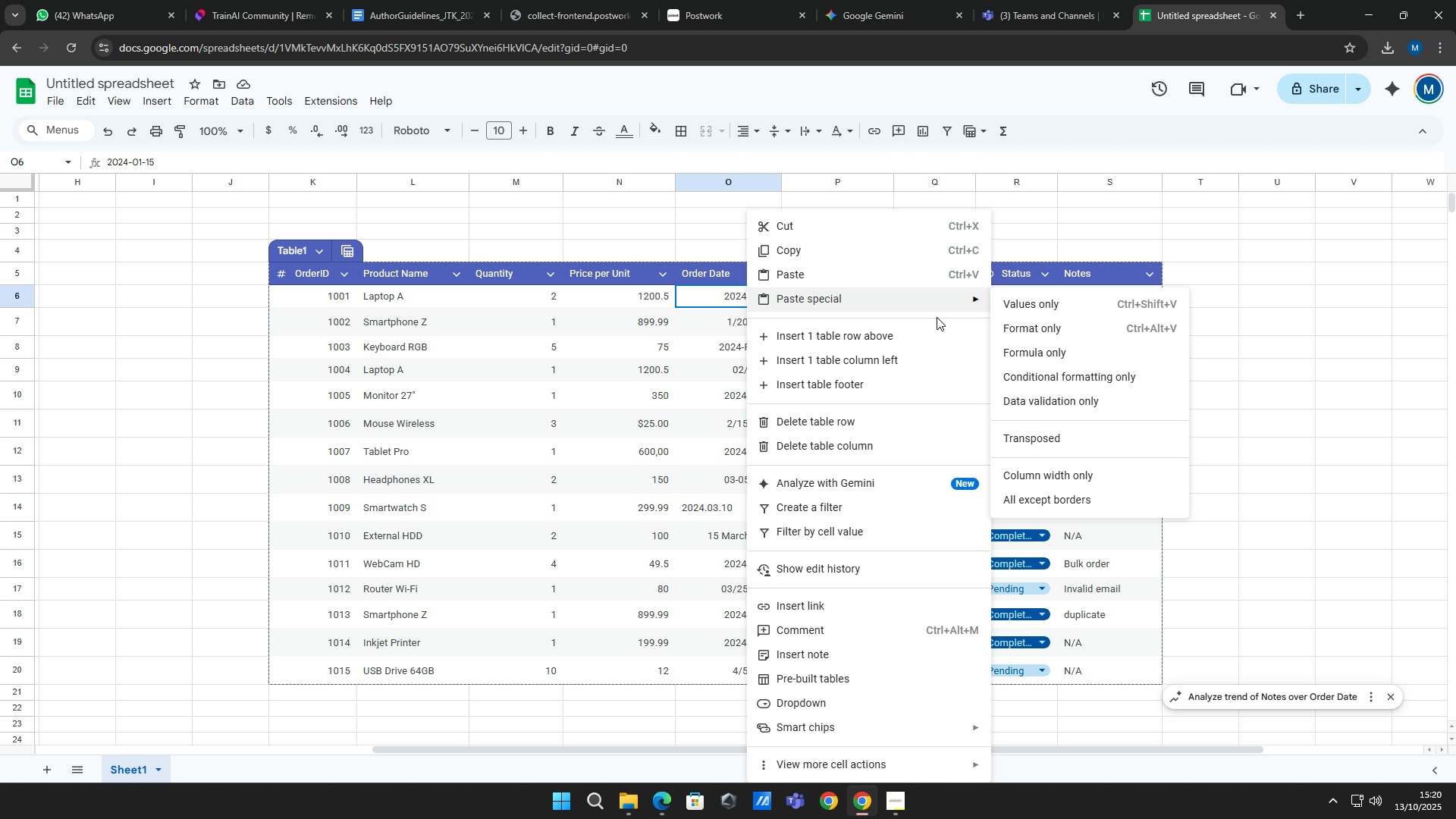 
left_click([942, 777])
 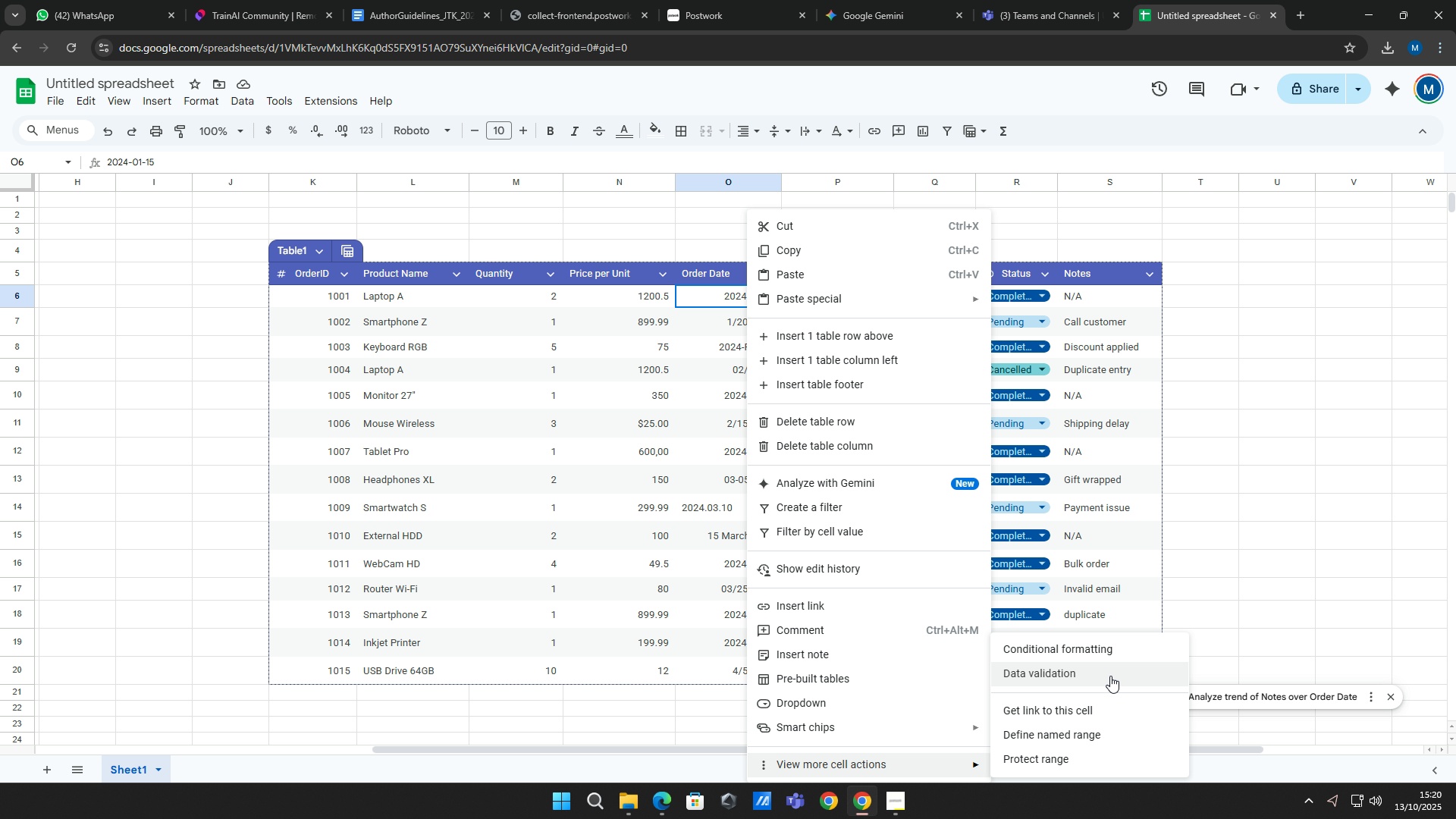 
left_click([1117, 648])
 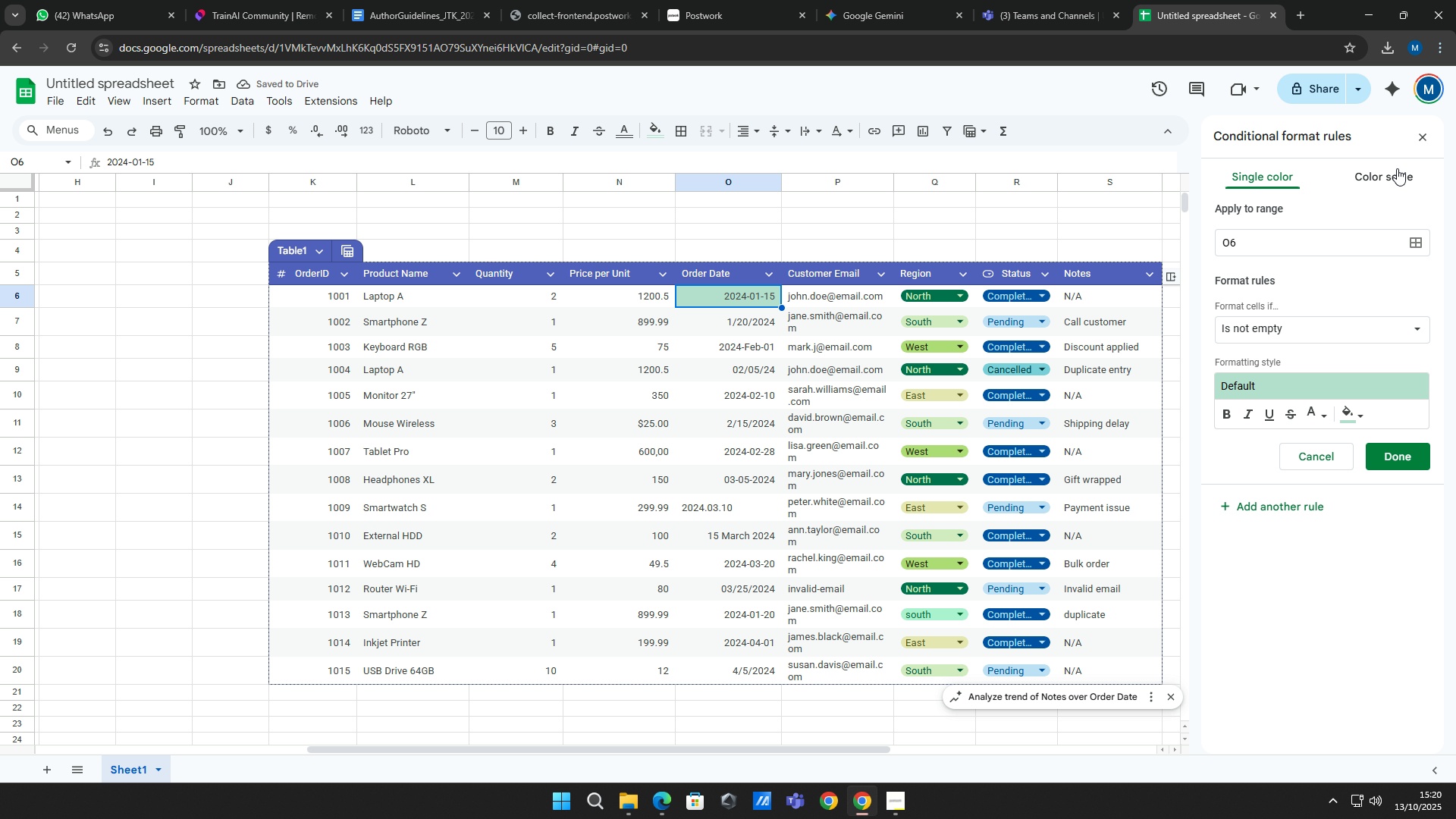 
left_click([1426, 131])
 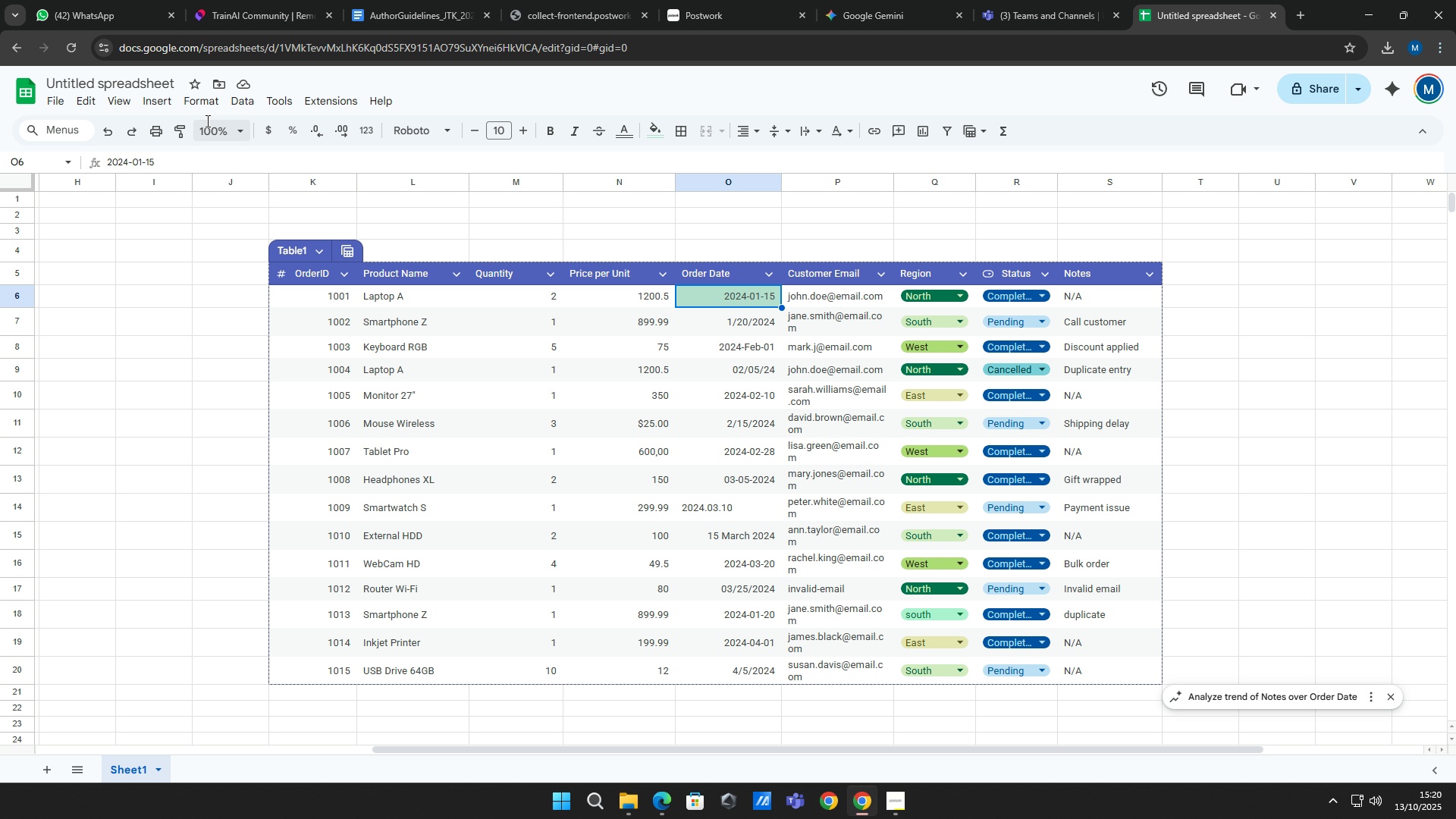 
left_click([210, 105])
 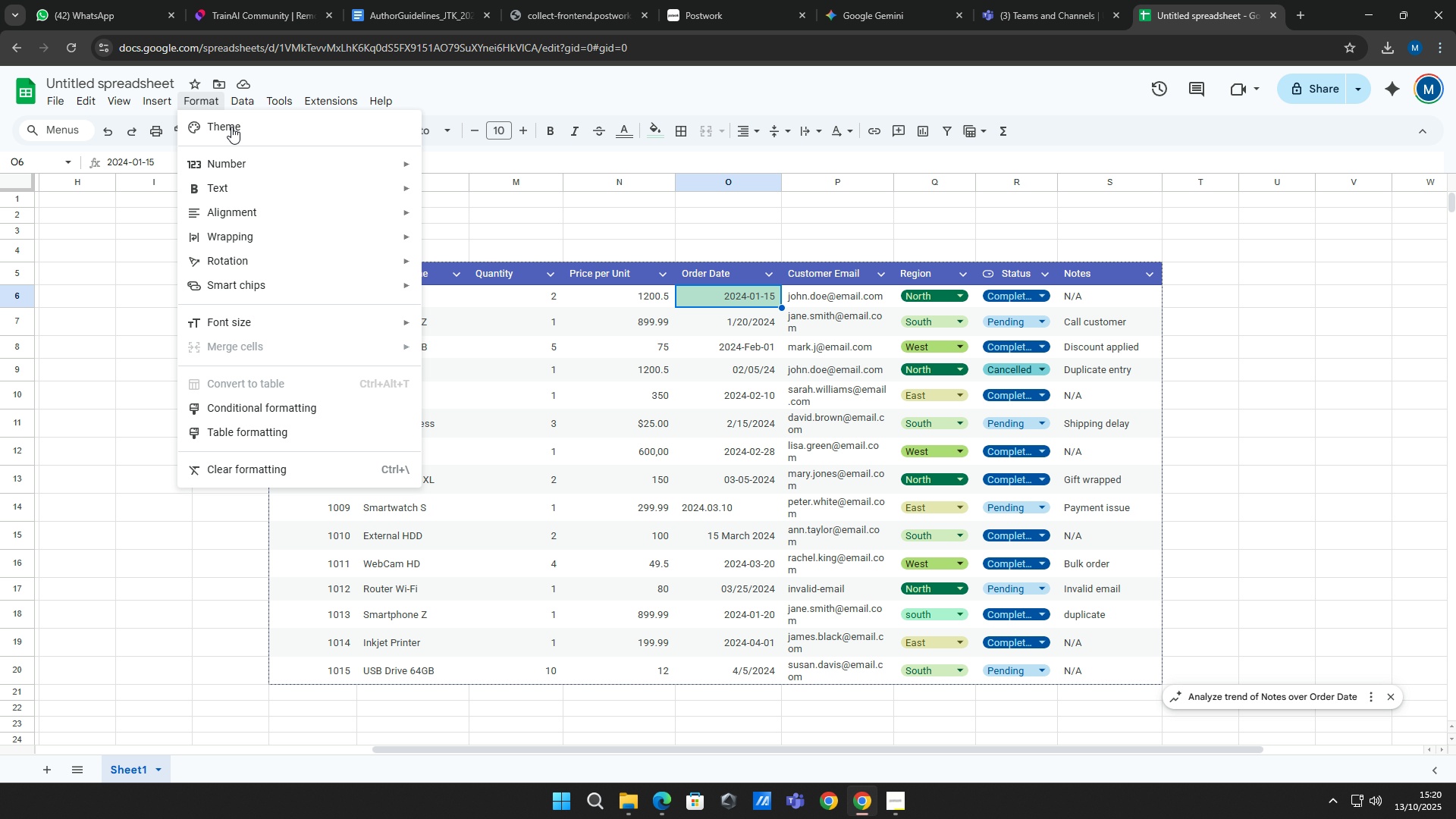 
left_click([292, 170])
 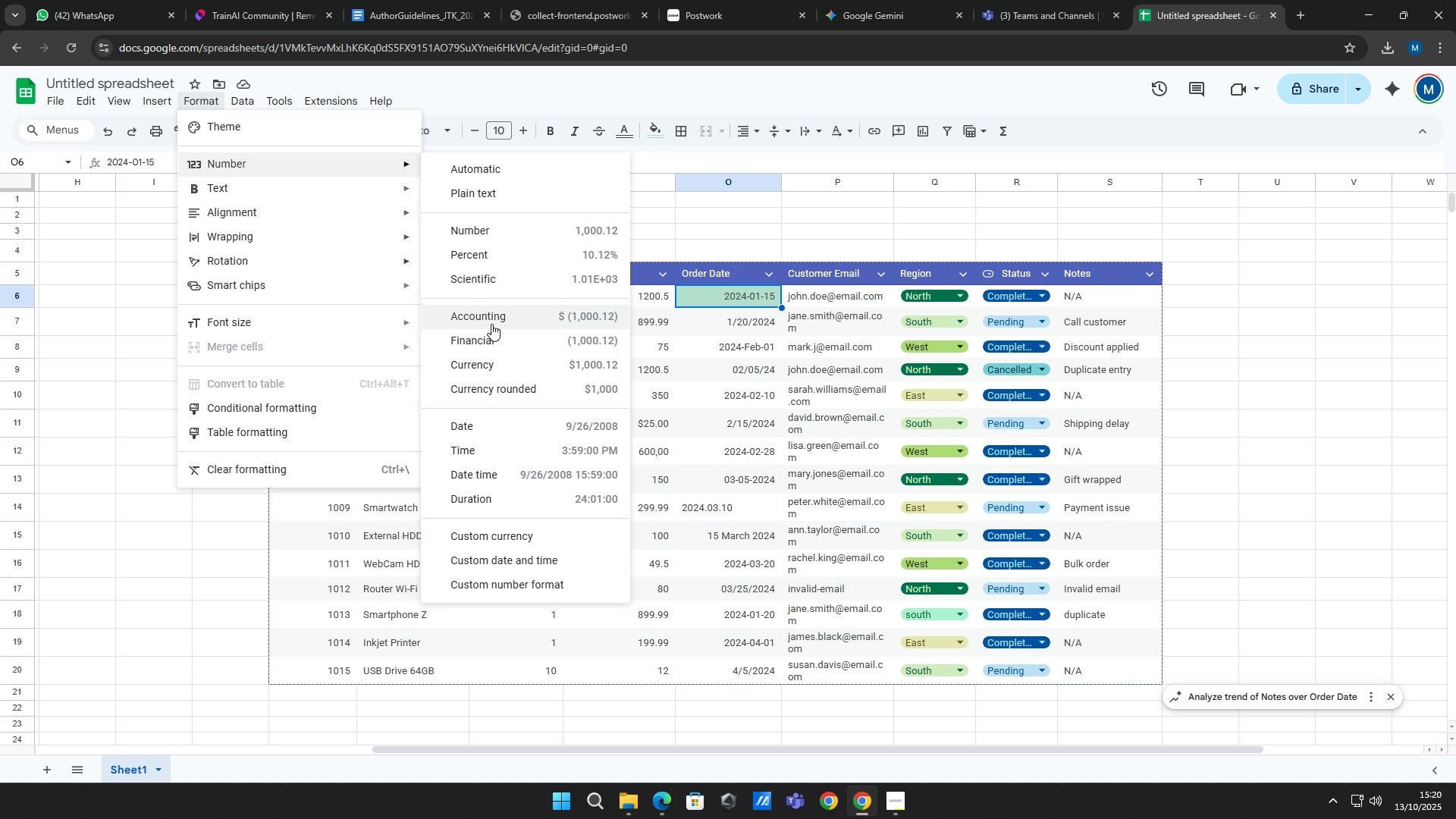 
left_click([527, 419])
 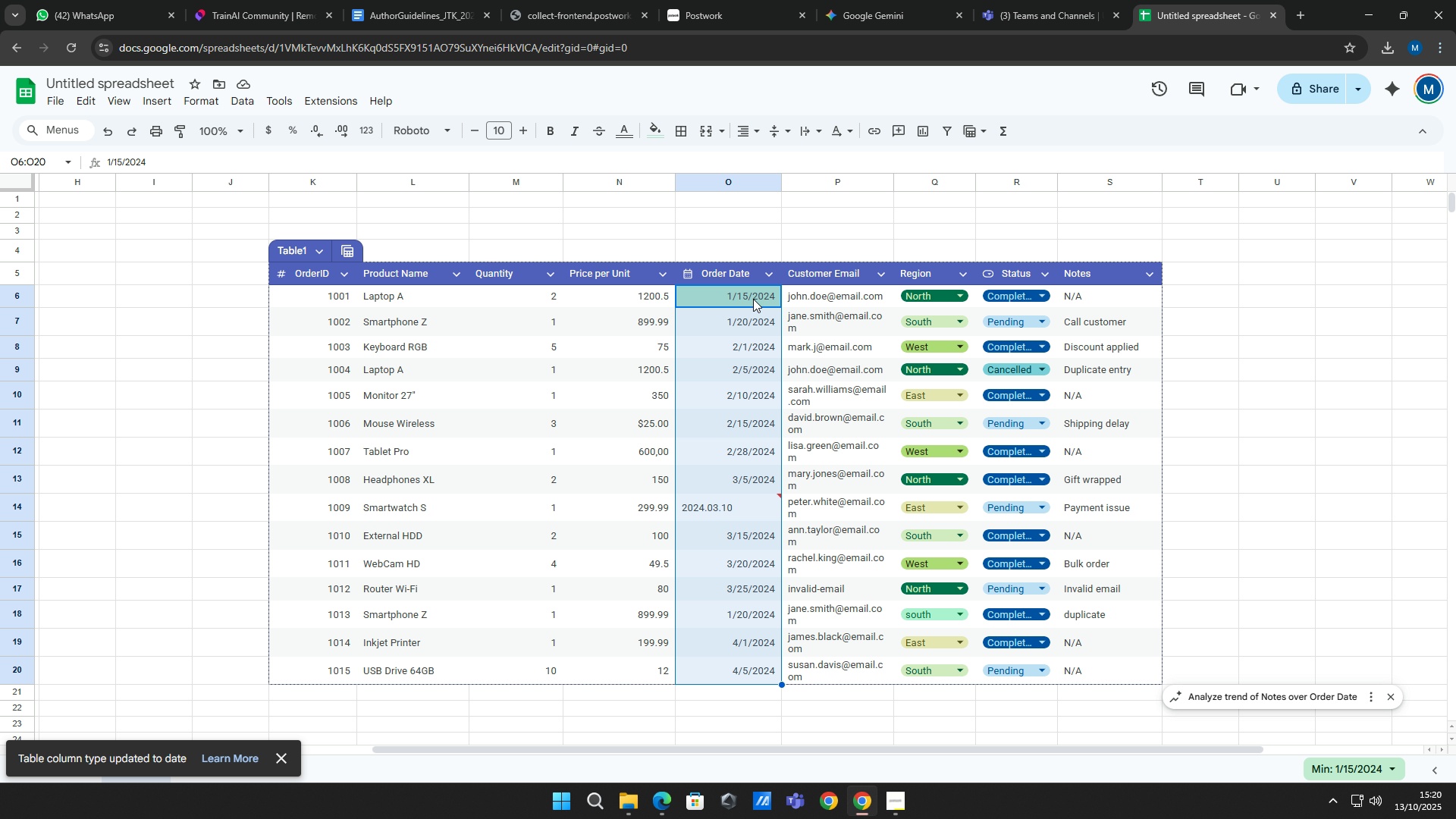 
wait(6.58)
 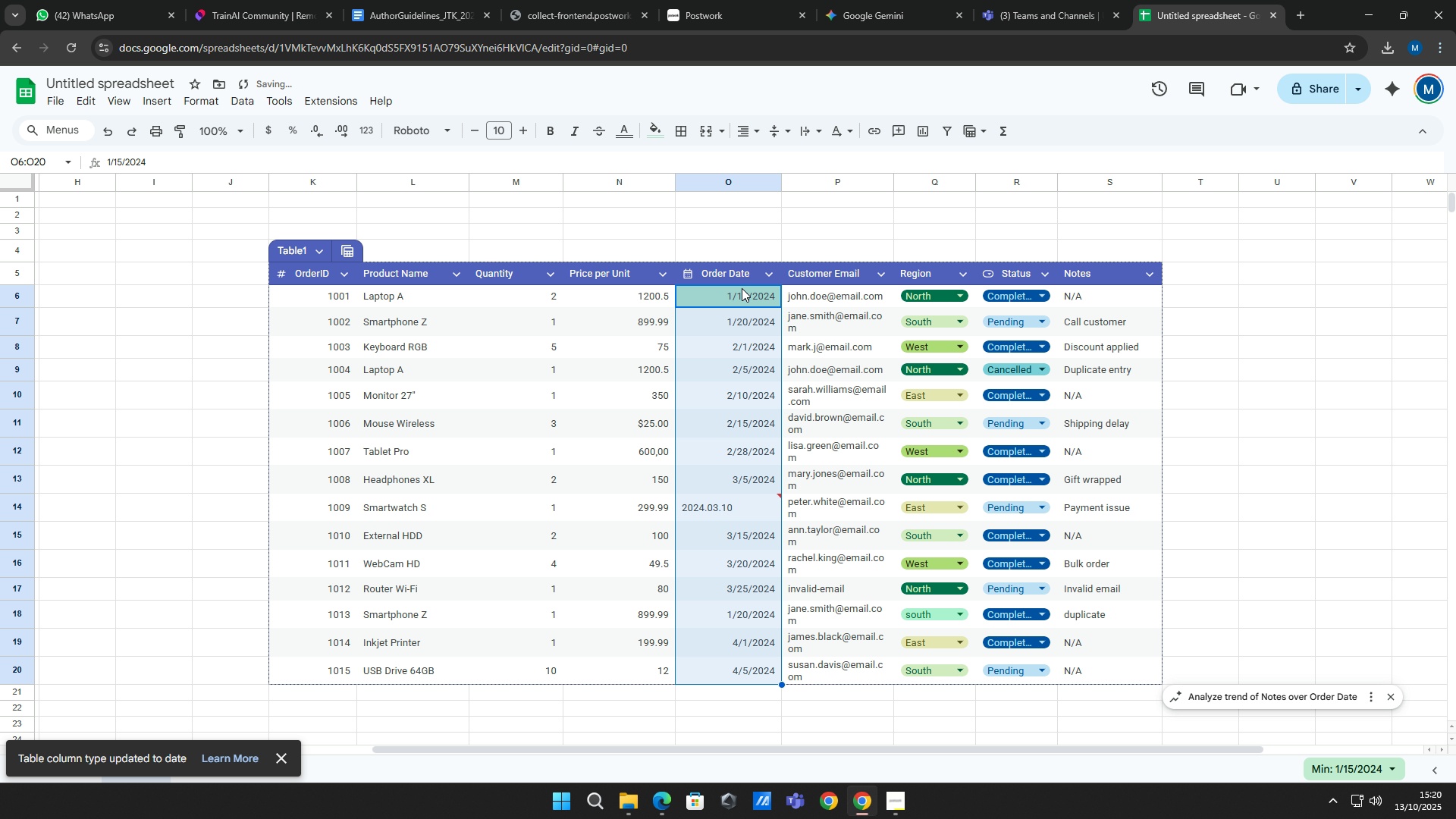 
left_click([221, 99])
 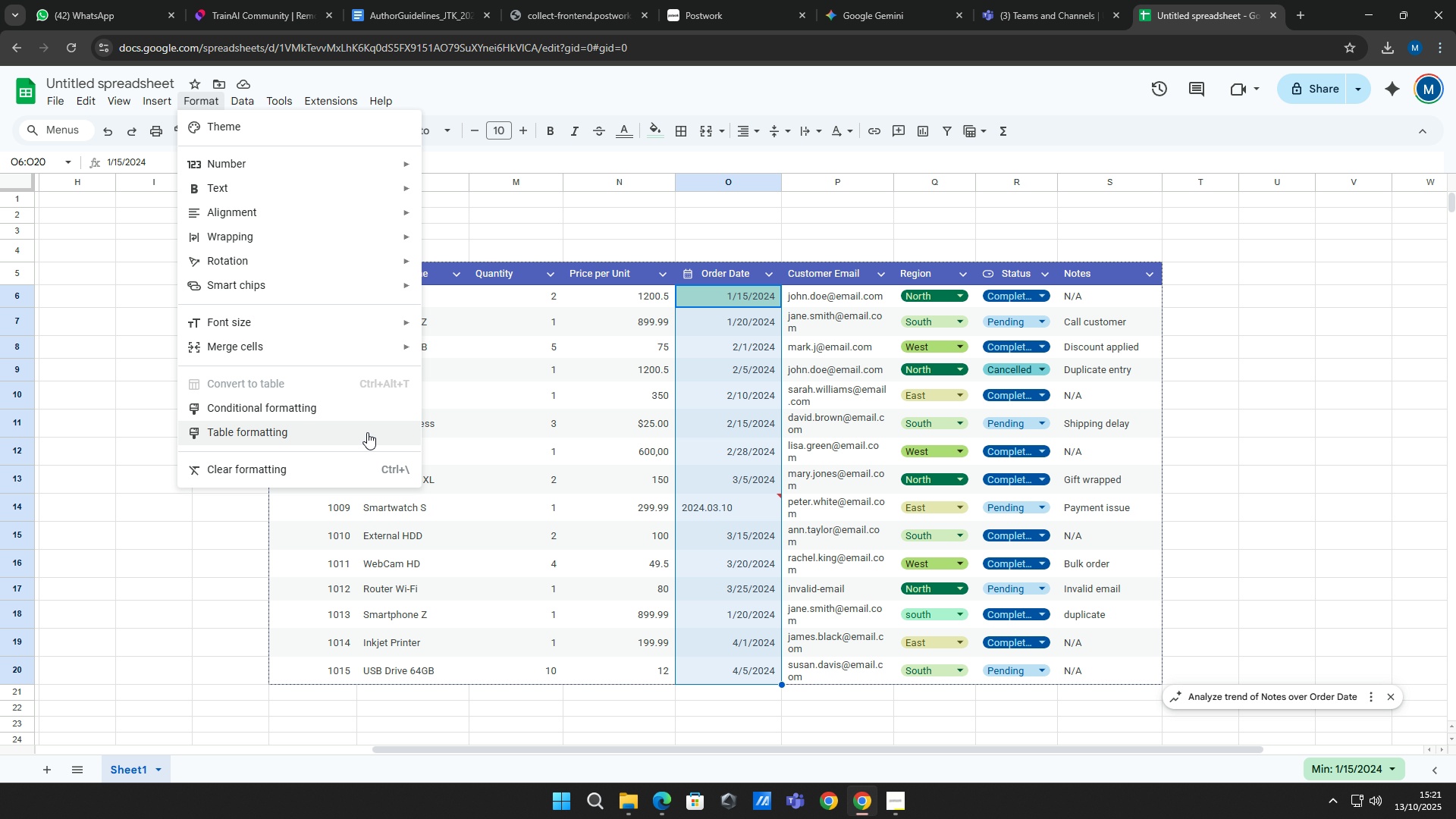 
left_click([361, 466])
 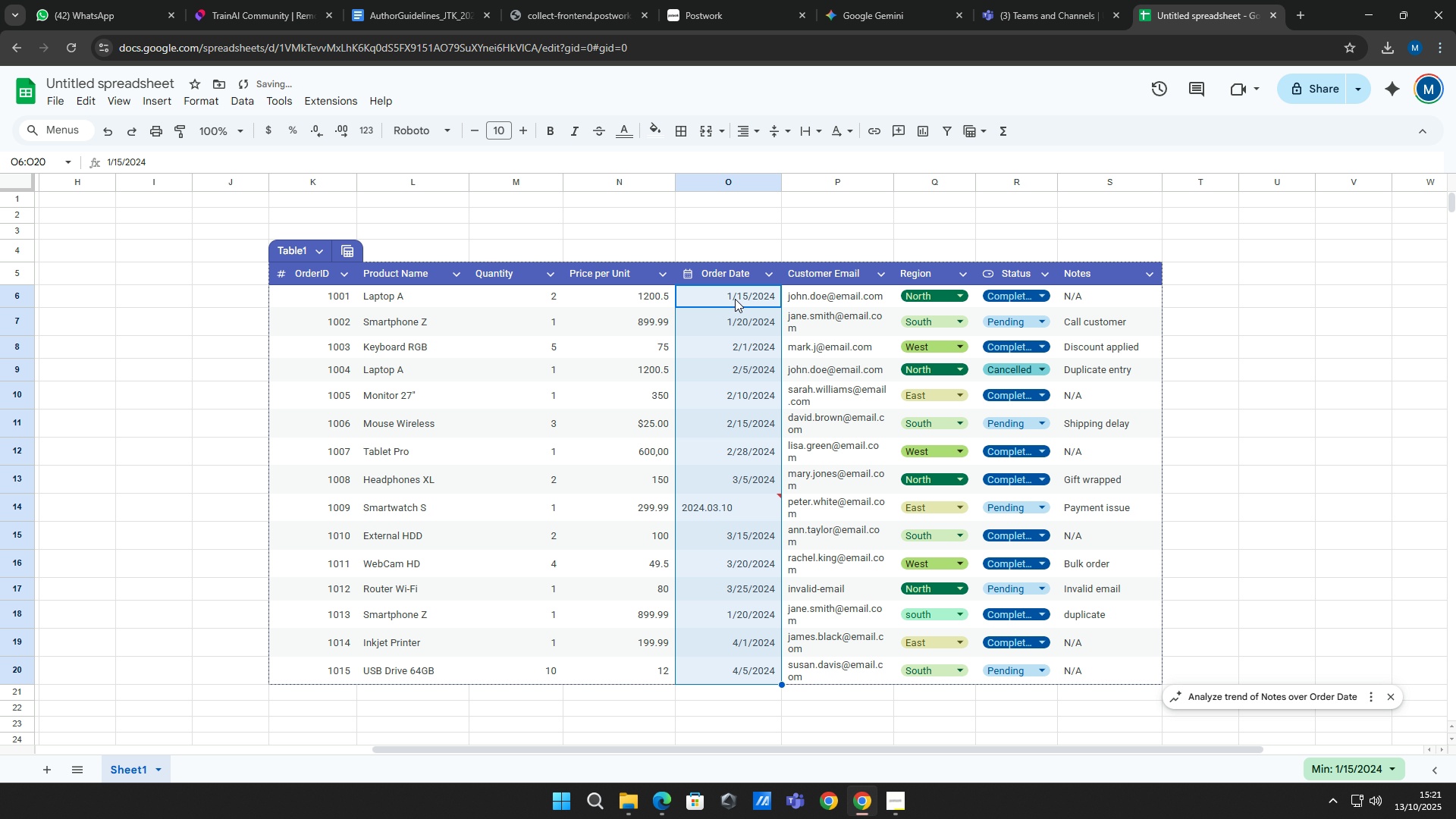 
left_click([734, 284])
 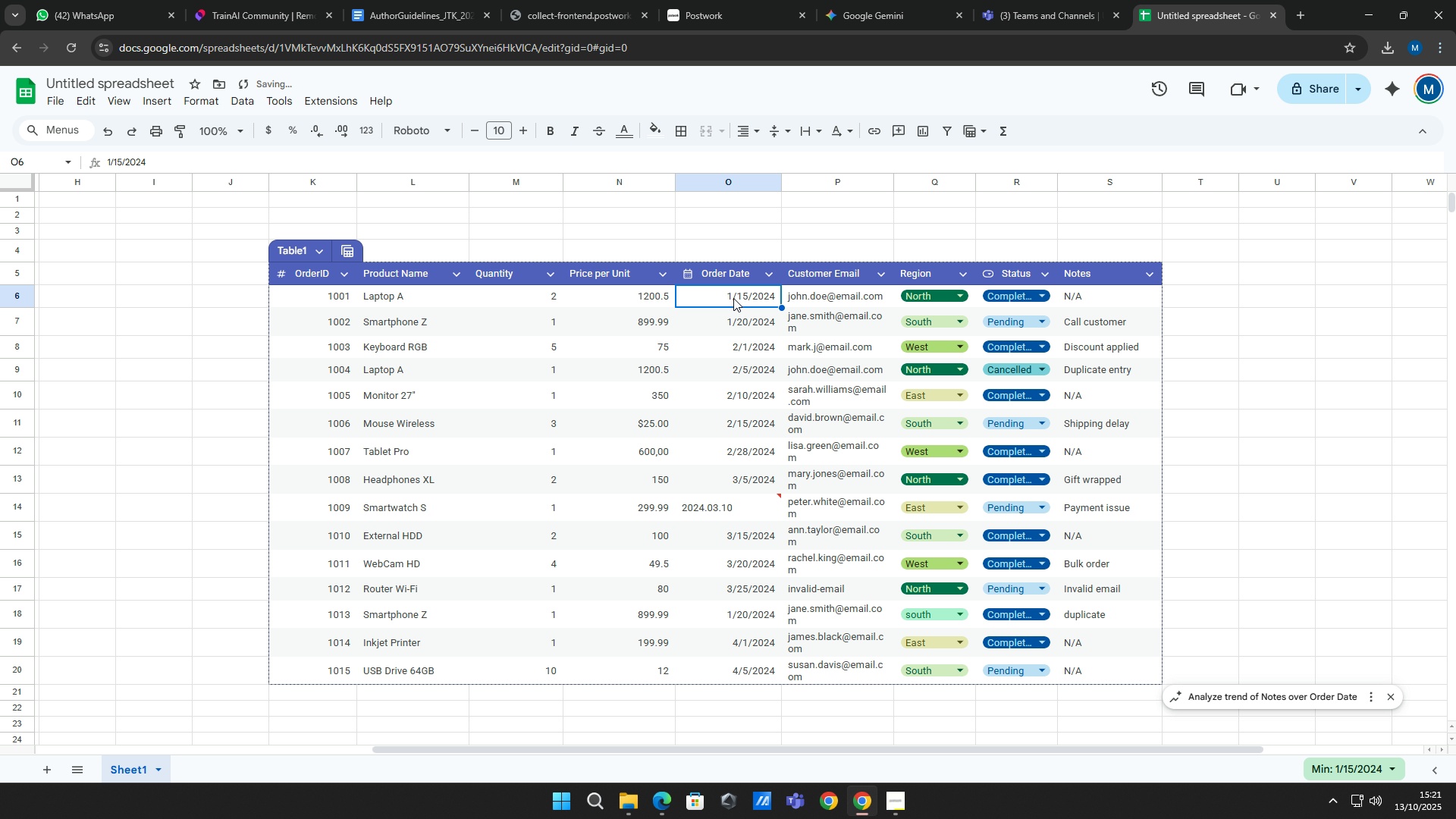 
left_click([733, 298])
 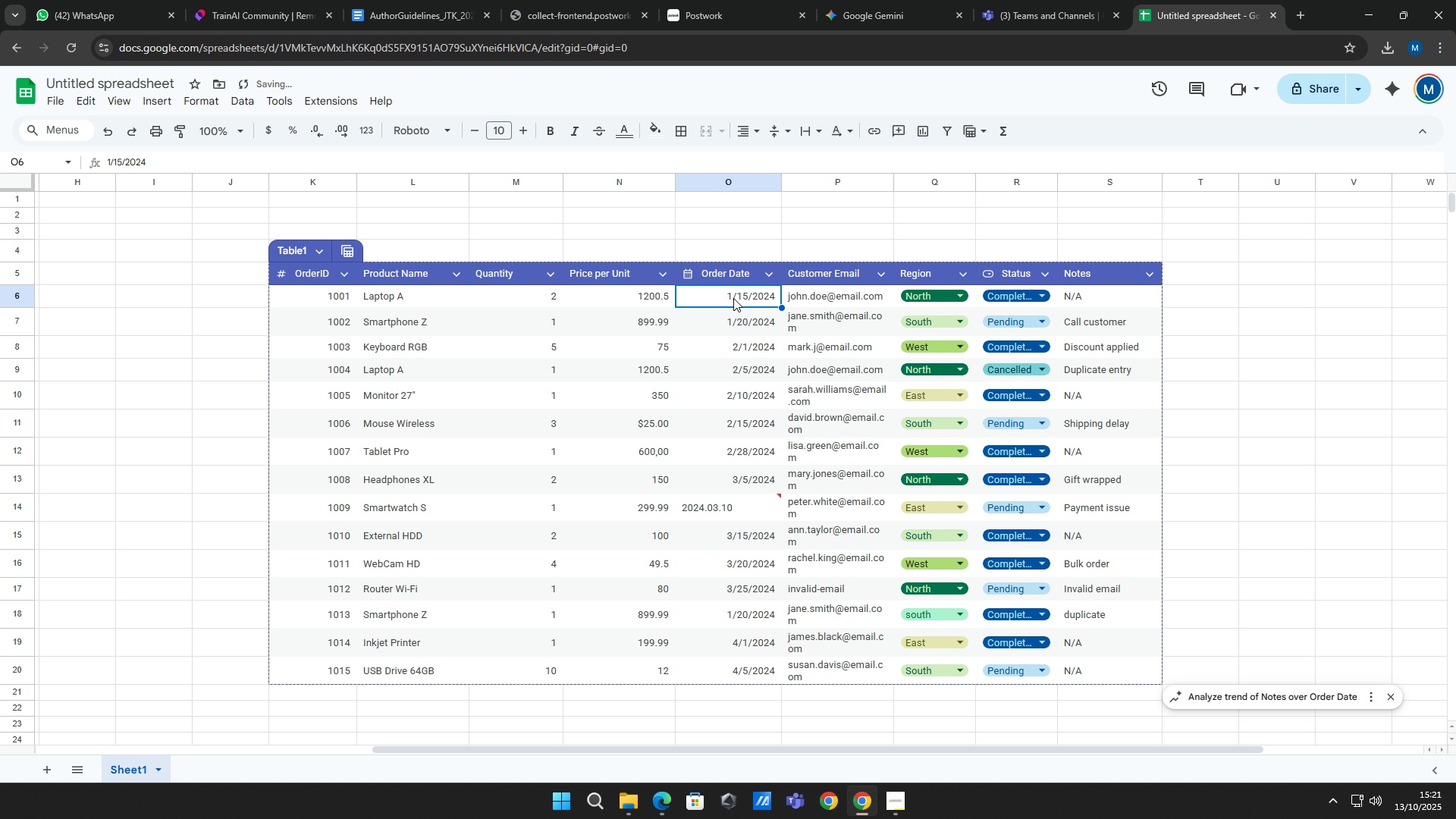 
left_click_drag(start_coordinate=[733, 298], to_coordinate=[735, 669])
 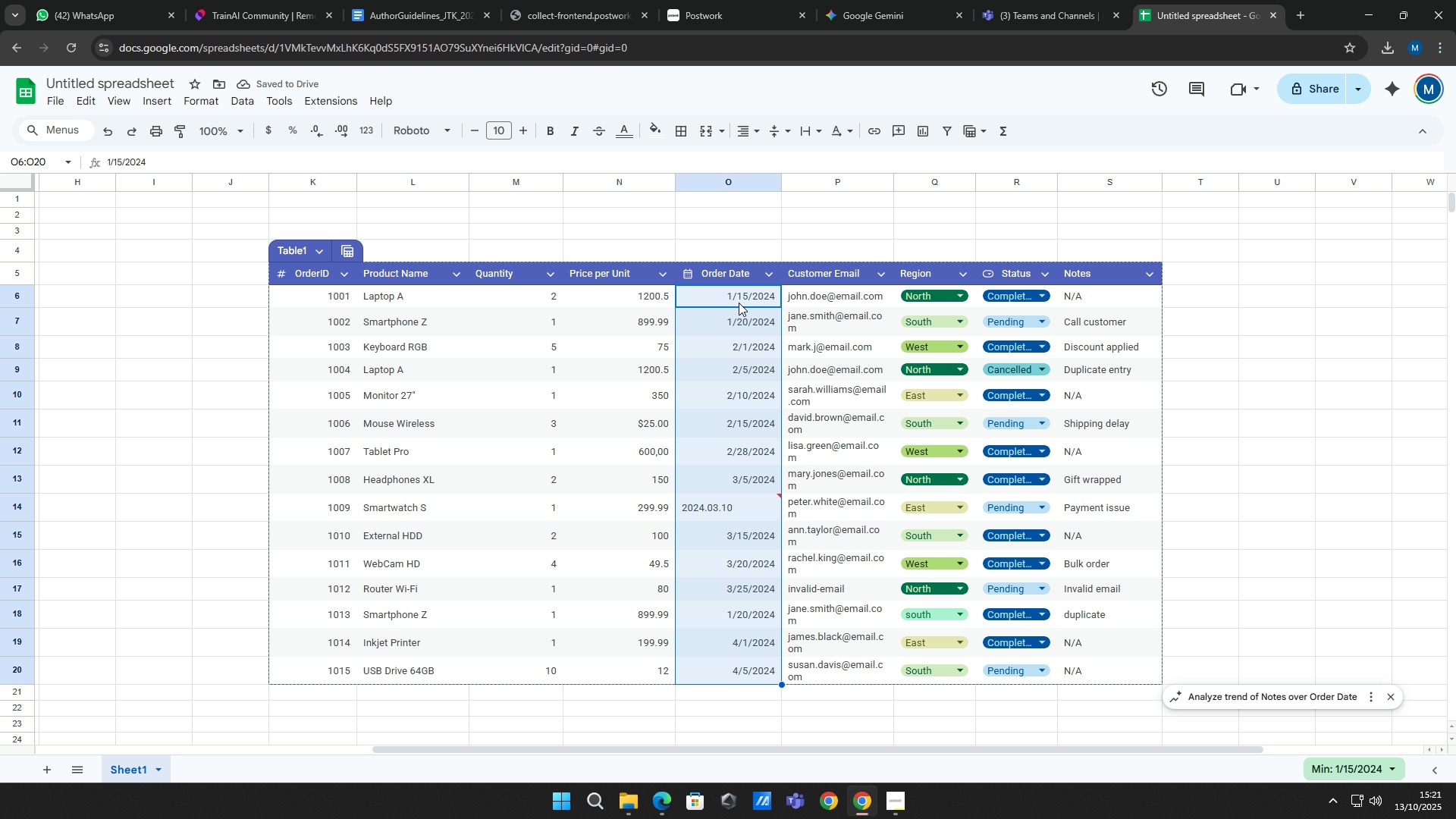 
double_click([742, 290])
 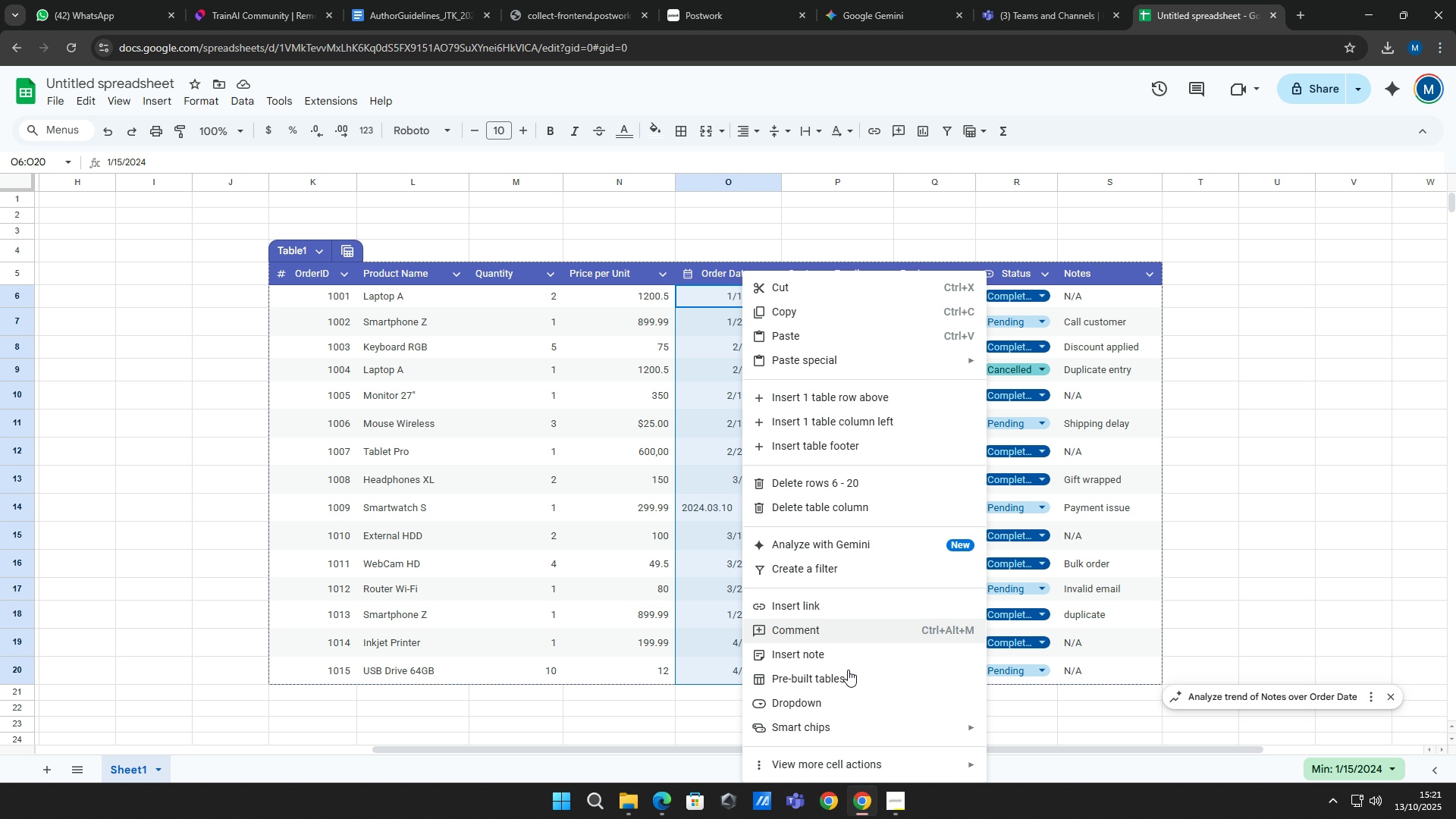 
left_click([840, 761])
 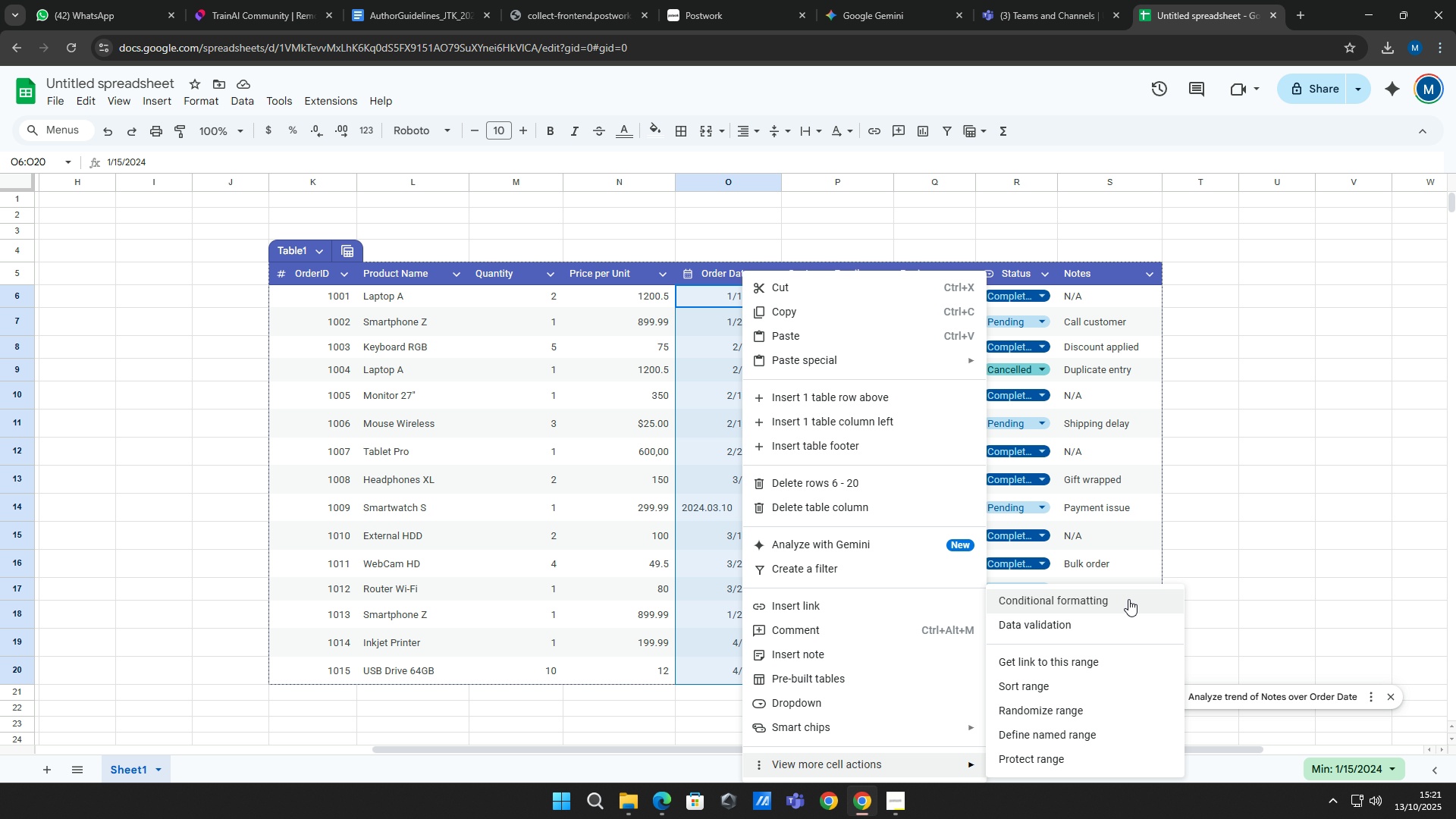 
left_click([1128, 599])
 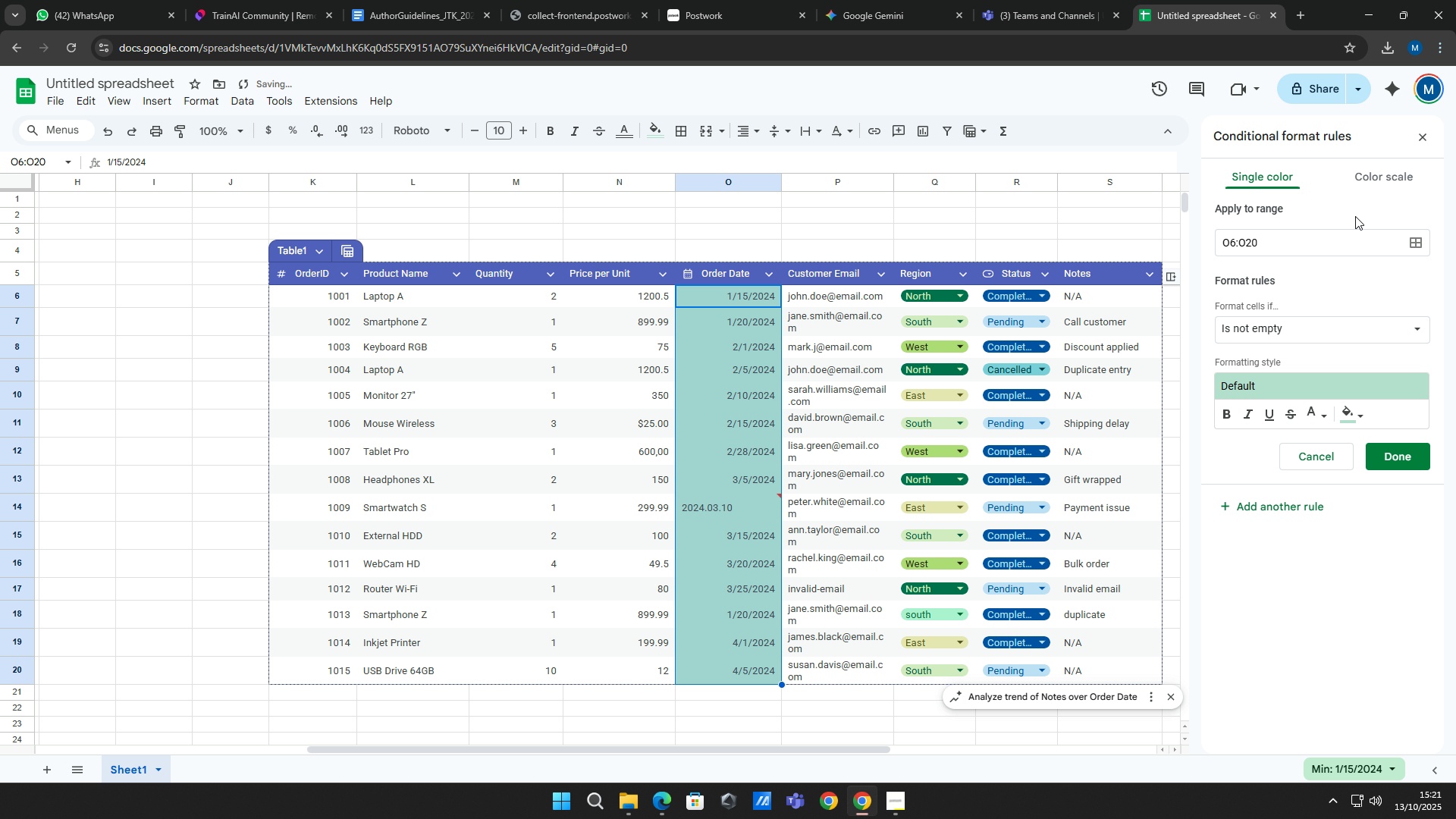 
left_click([1375, 170])
 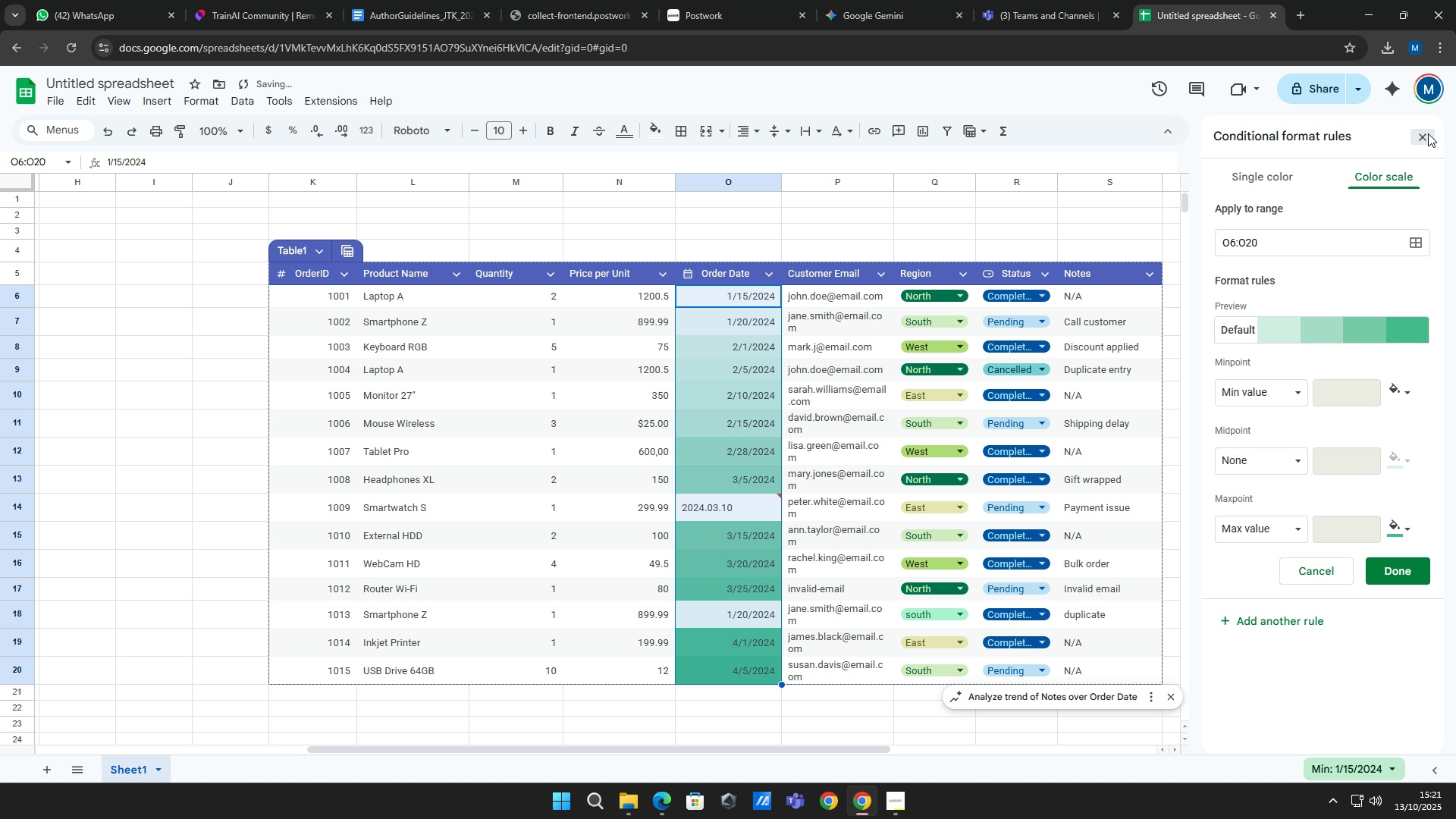 
left_click([1428, 133])
 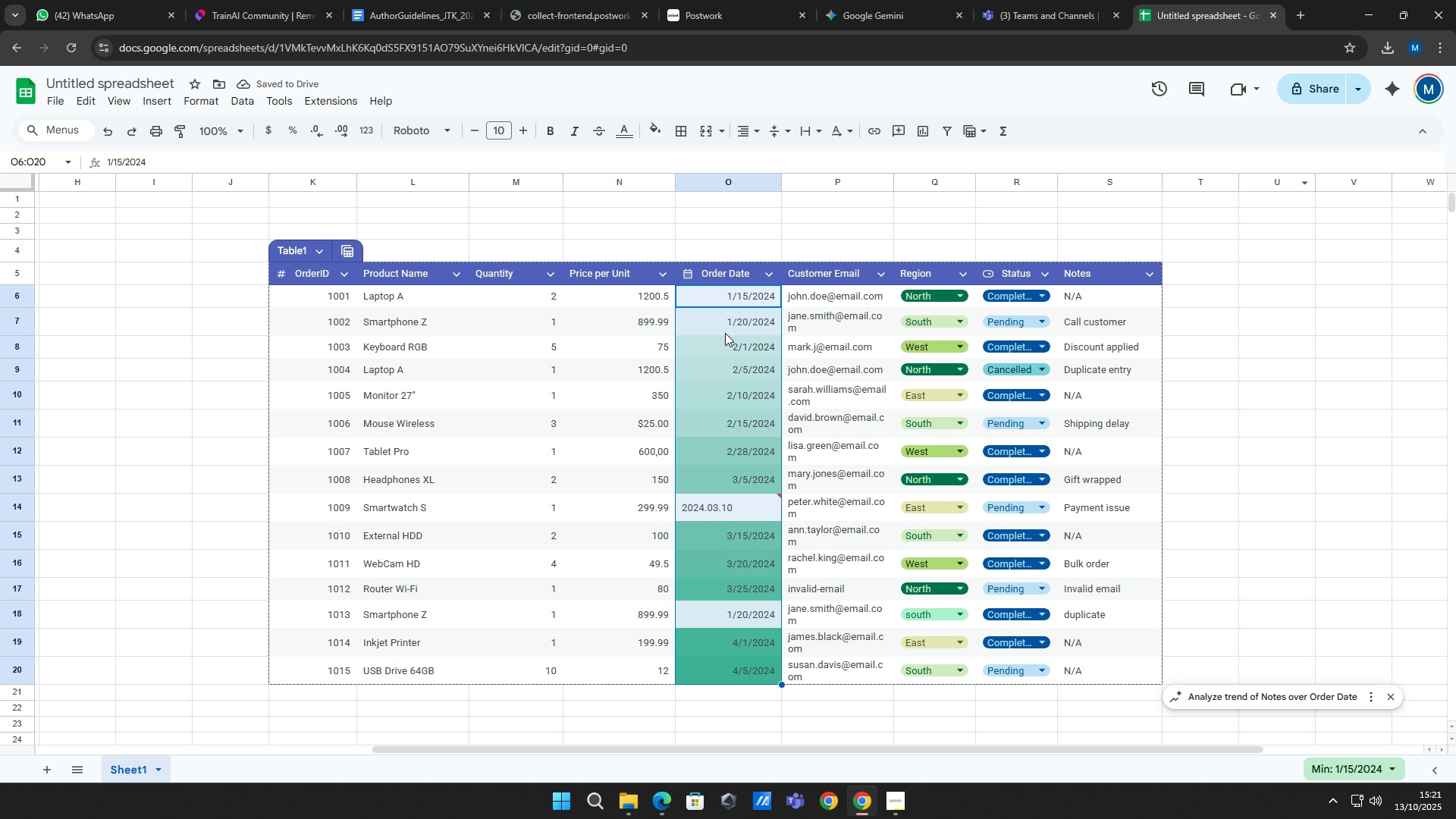 
right_click([720, 292])
 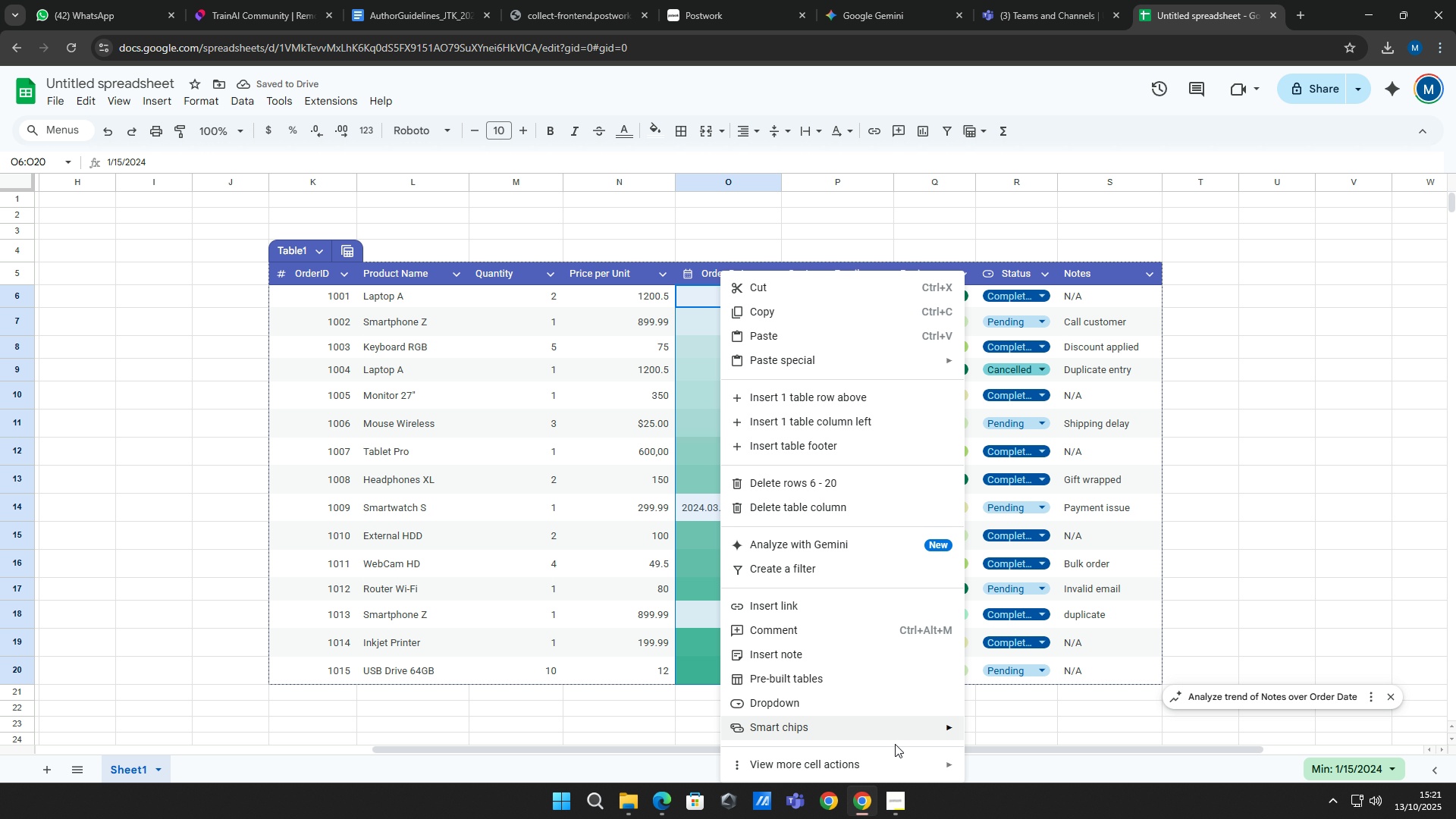 
left_click([903, 758])
 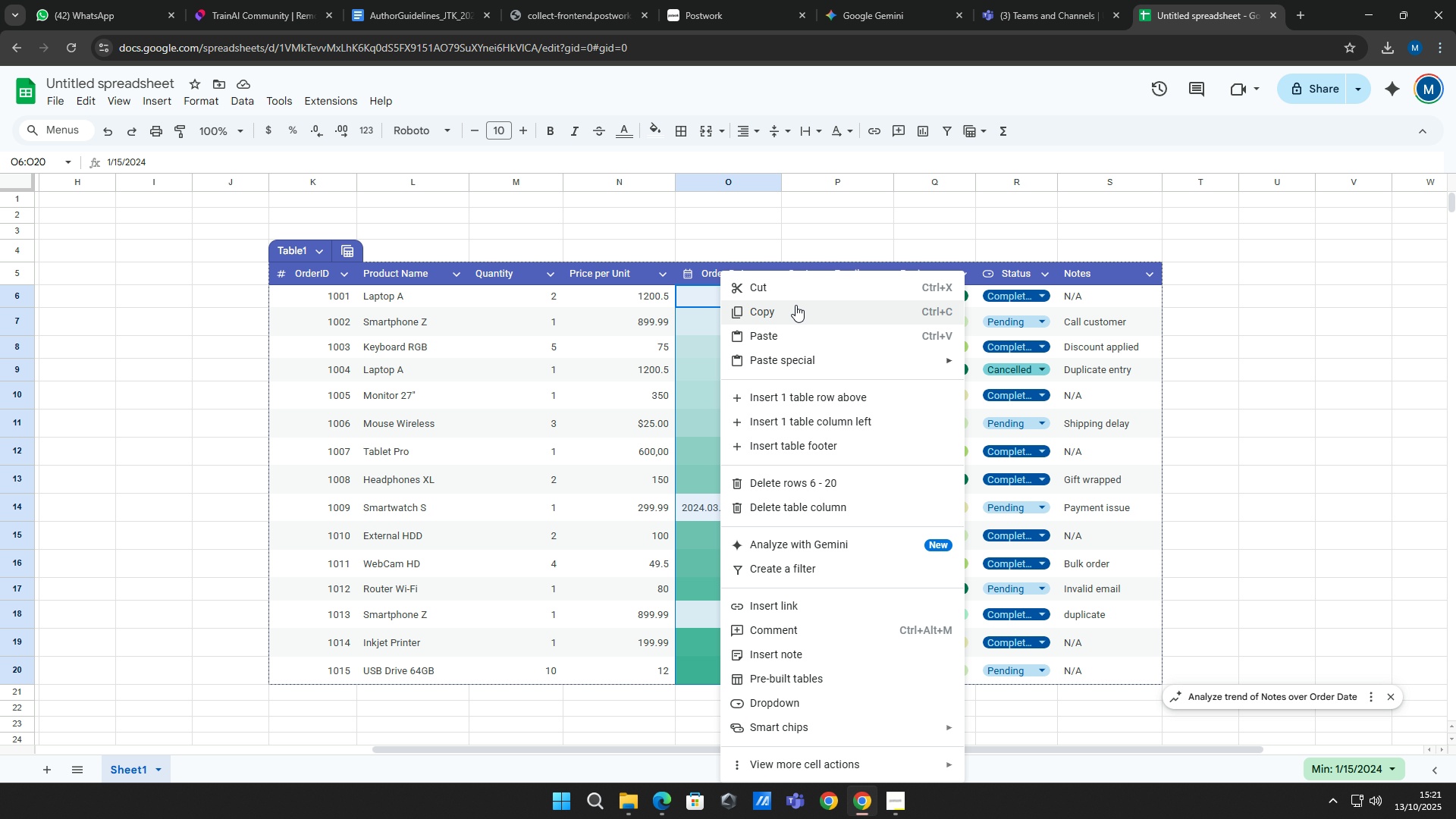 
wait(5.43)
 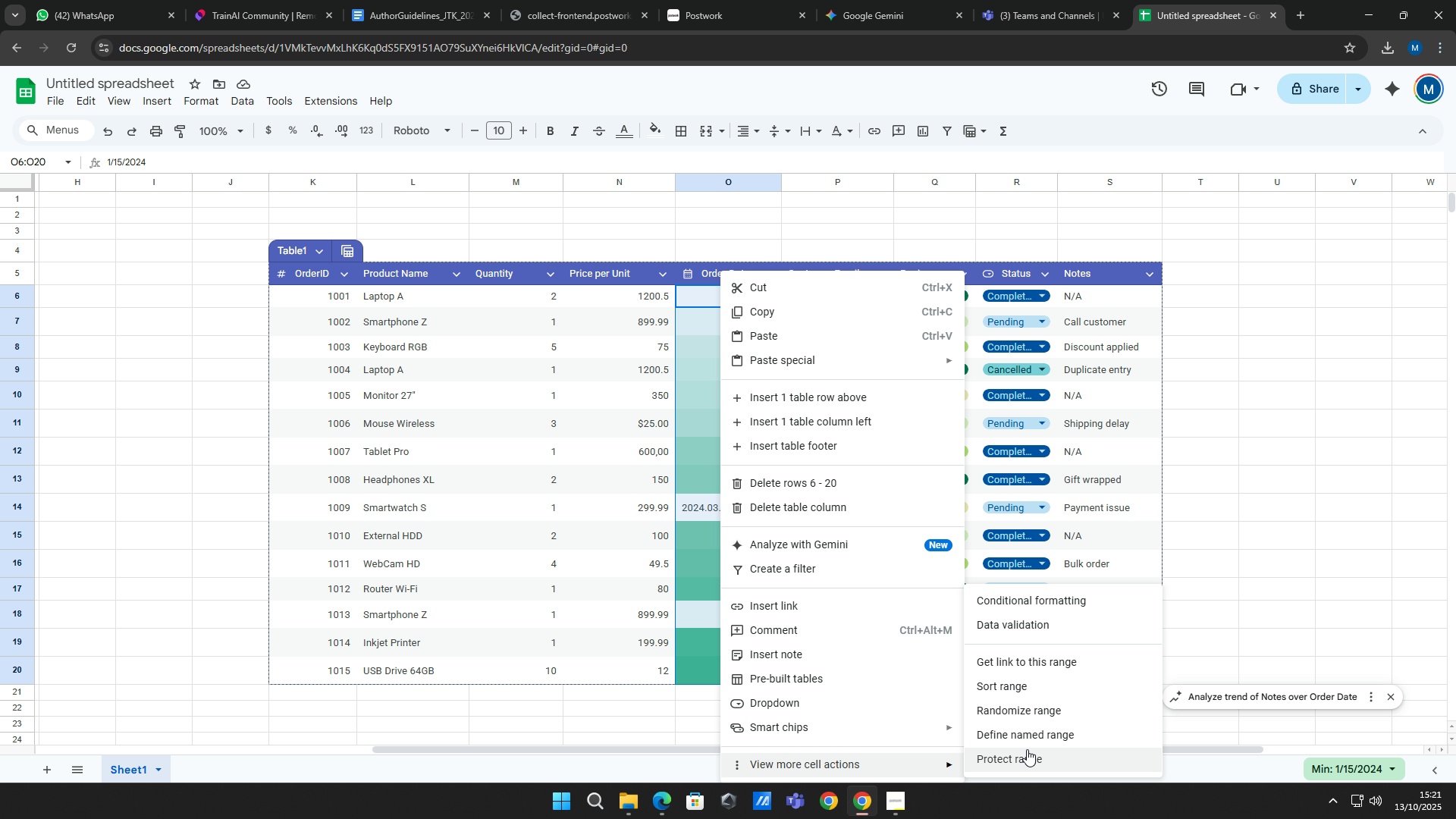 
left_click([210, 99])
 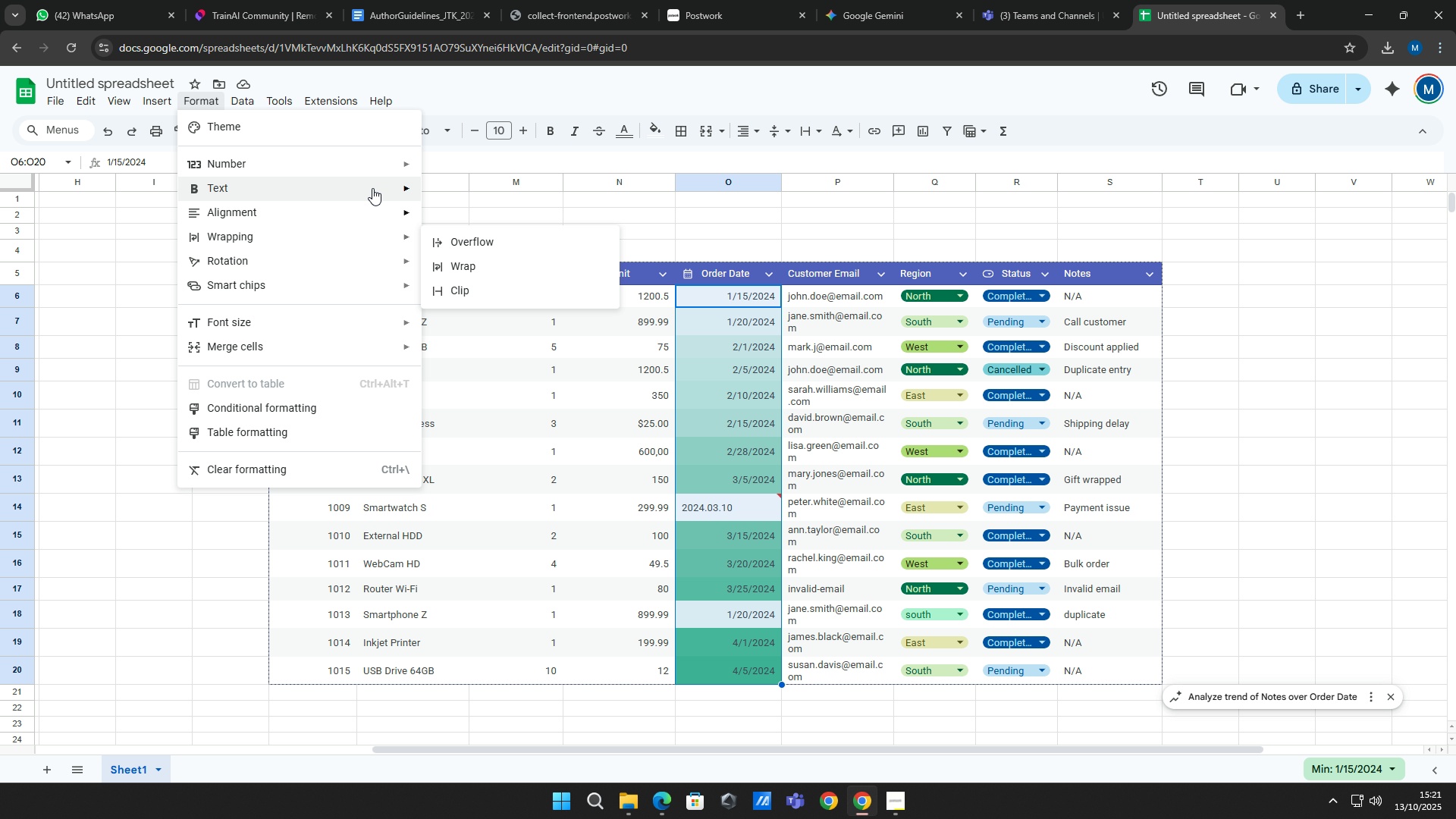 
left_click([362, 162])
 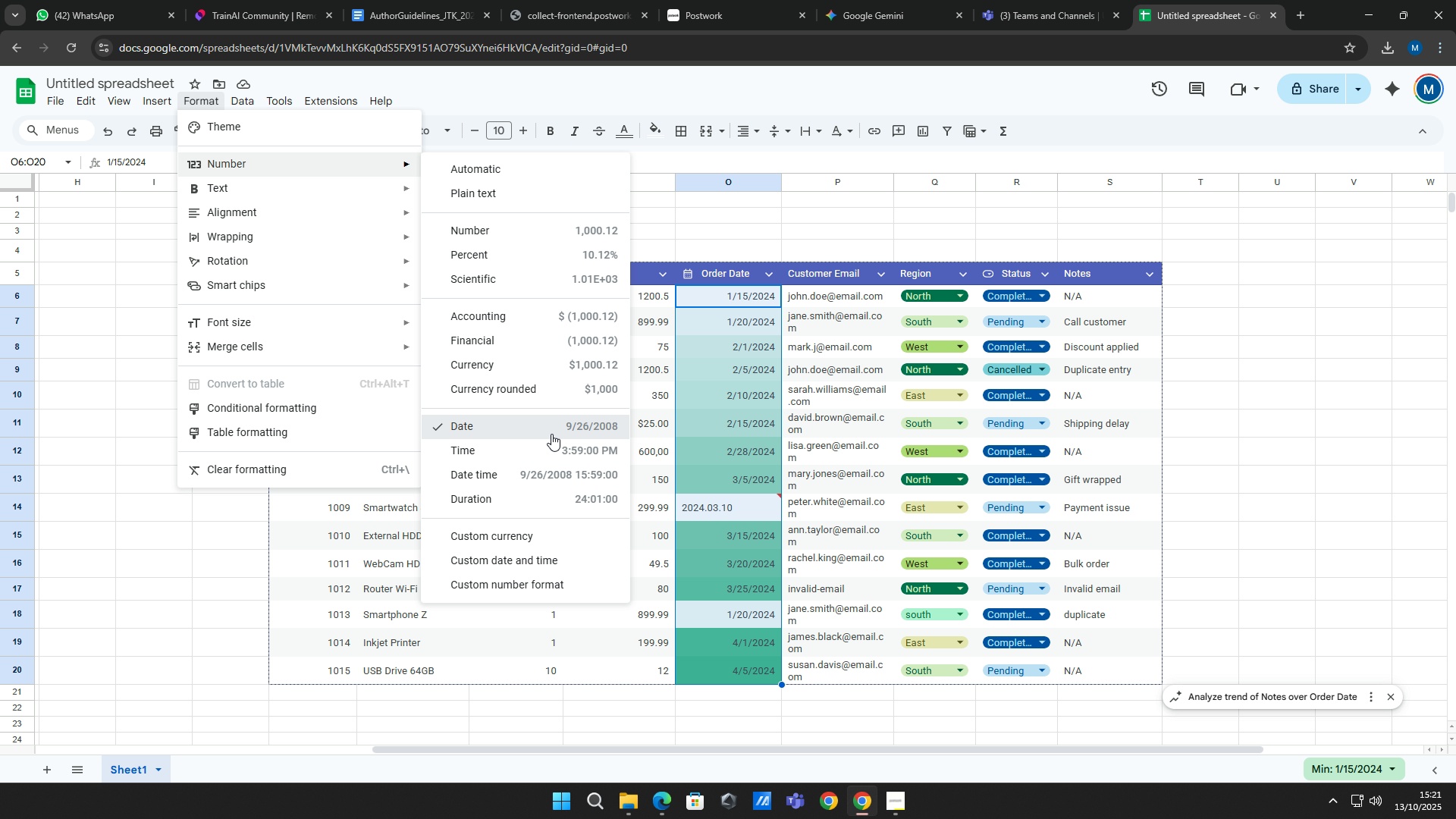 
left_click([551, 434])
 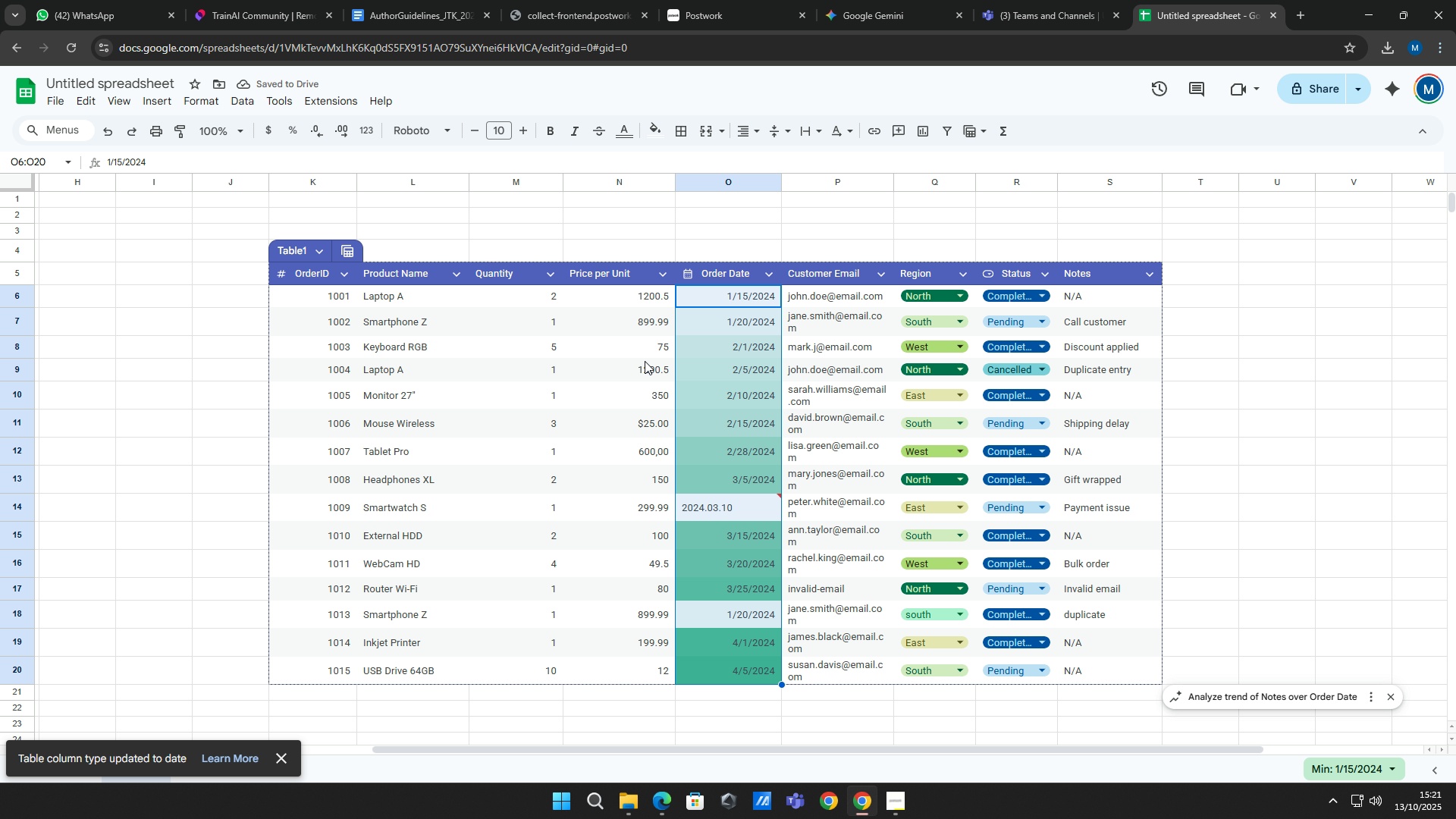 
left_click([730, 292])
 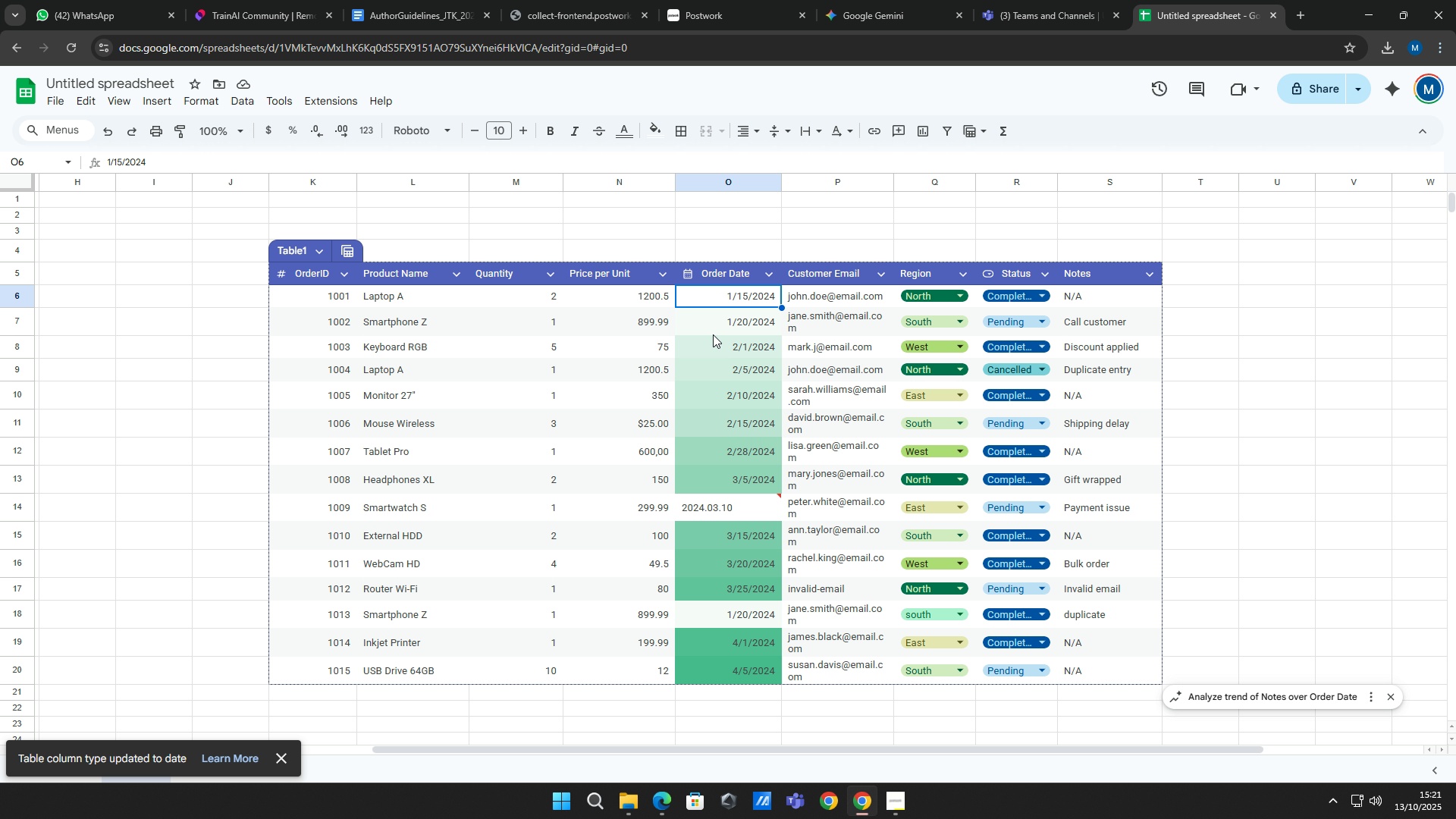 
left_click([720, 328])
 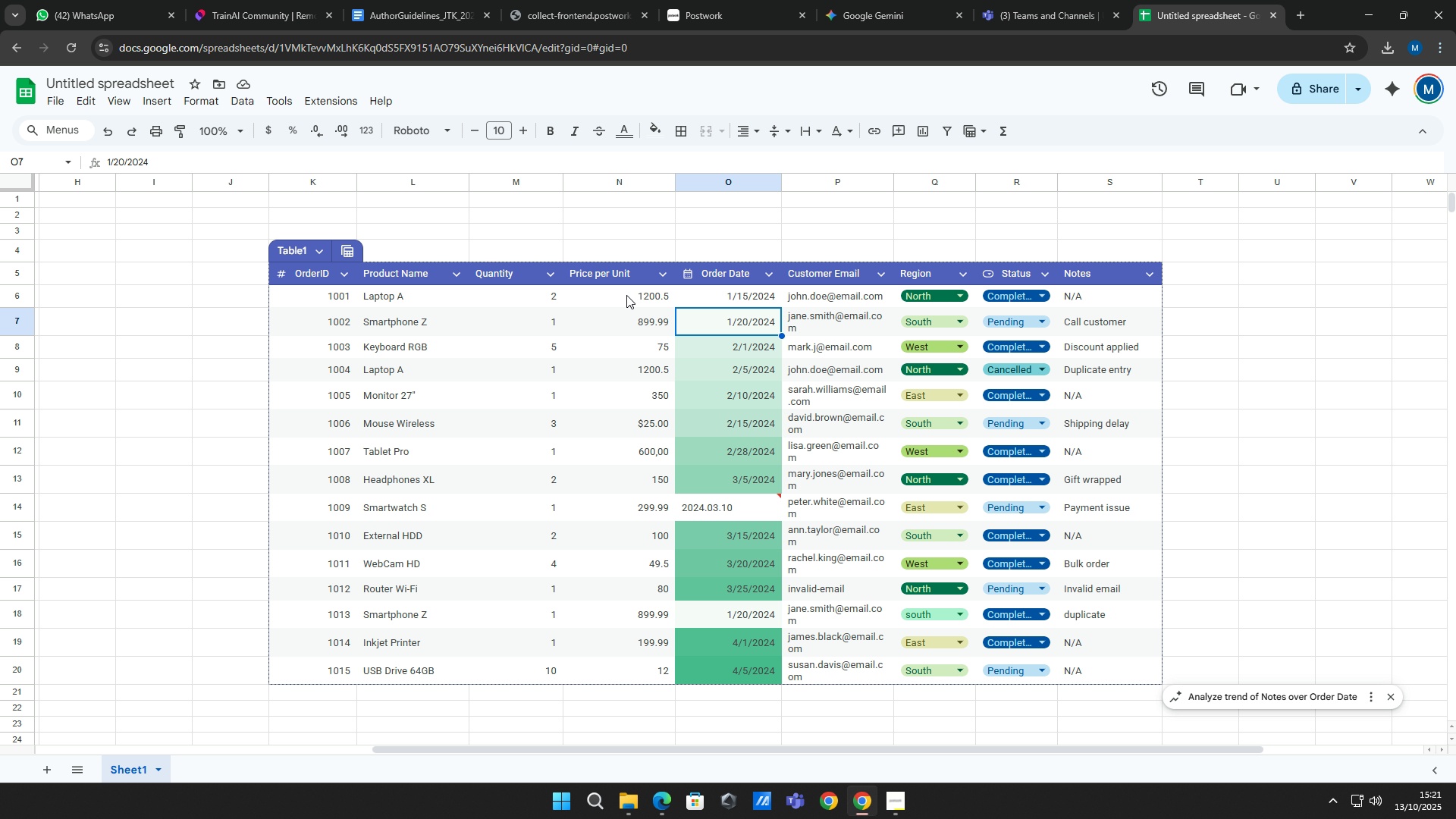 
left_click_drag(start_coordinate=[626, 295], to_coordinate=[645, 669])
 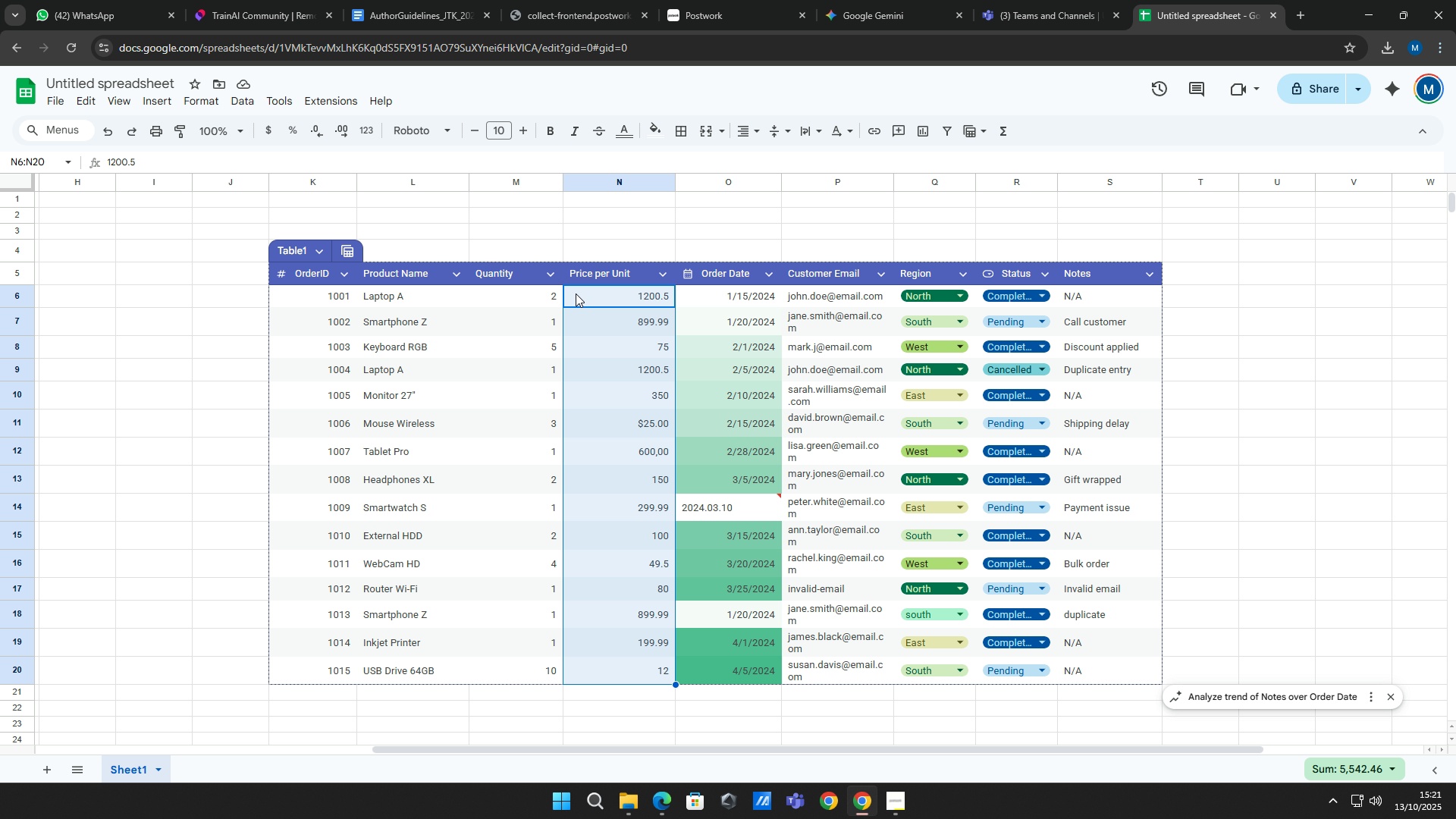 
right_click([579, 300])
 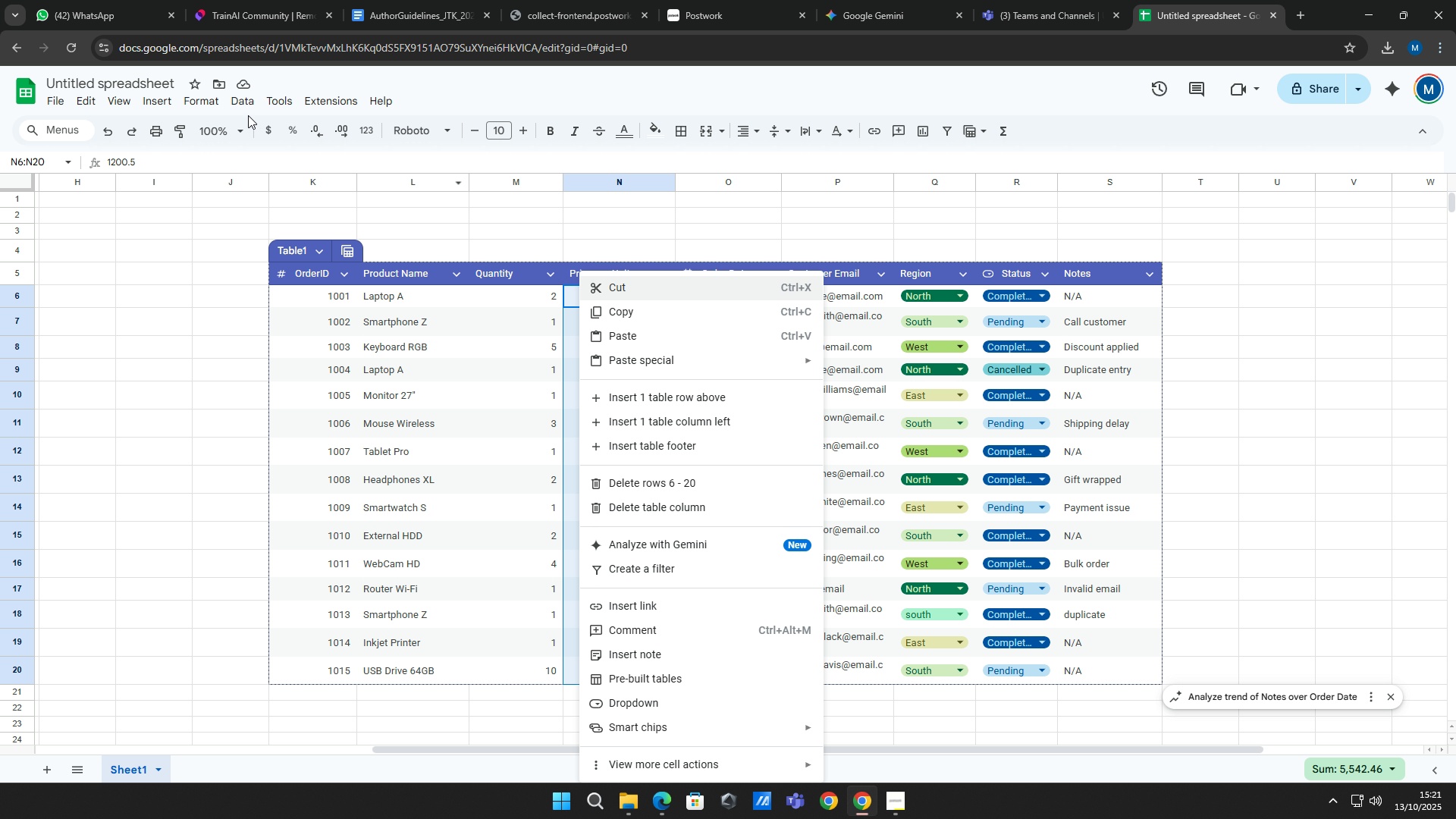 
left_click([199, 99])
 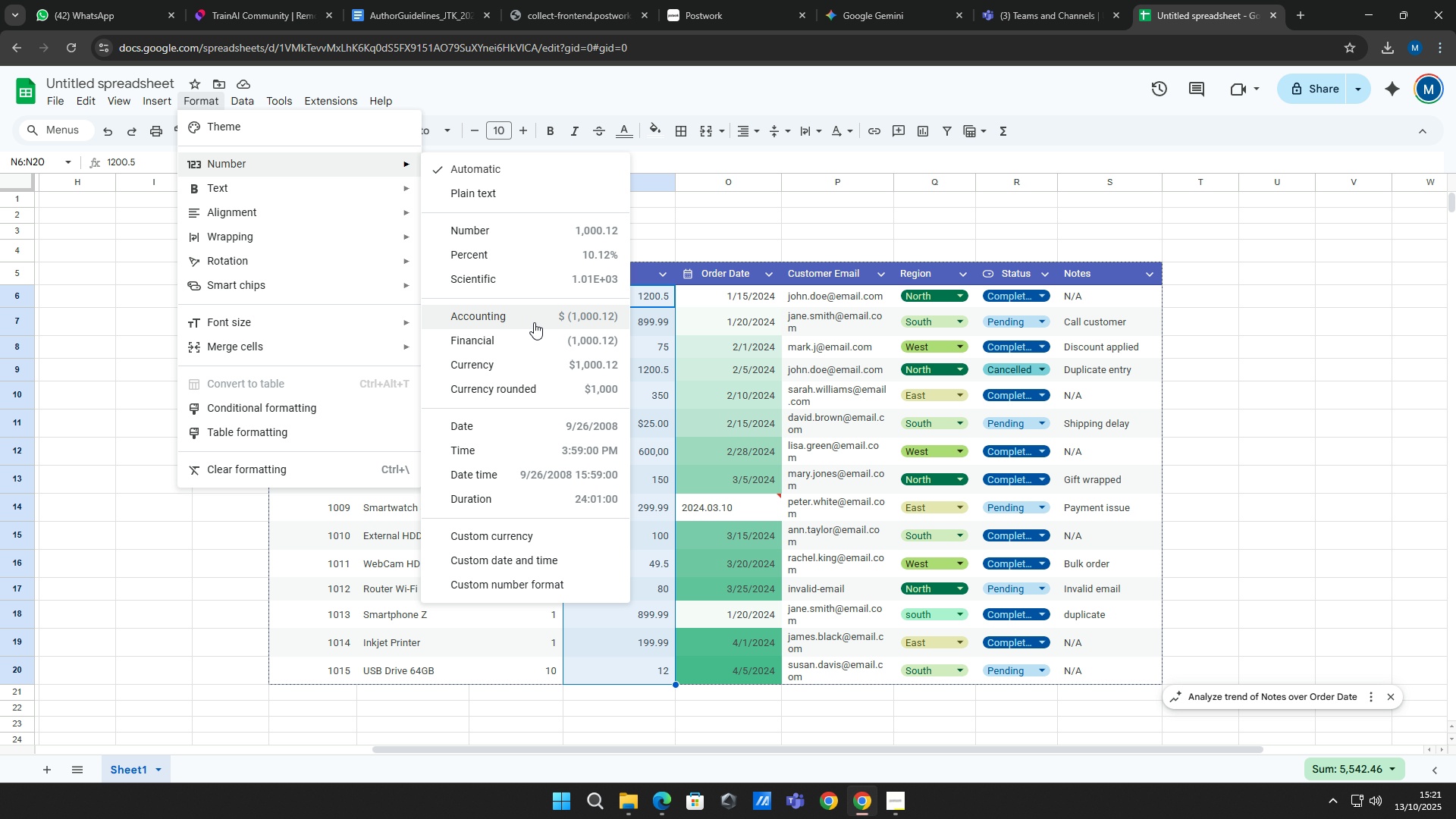 
left_click([528, 363])
 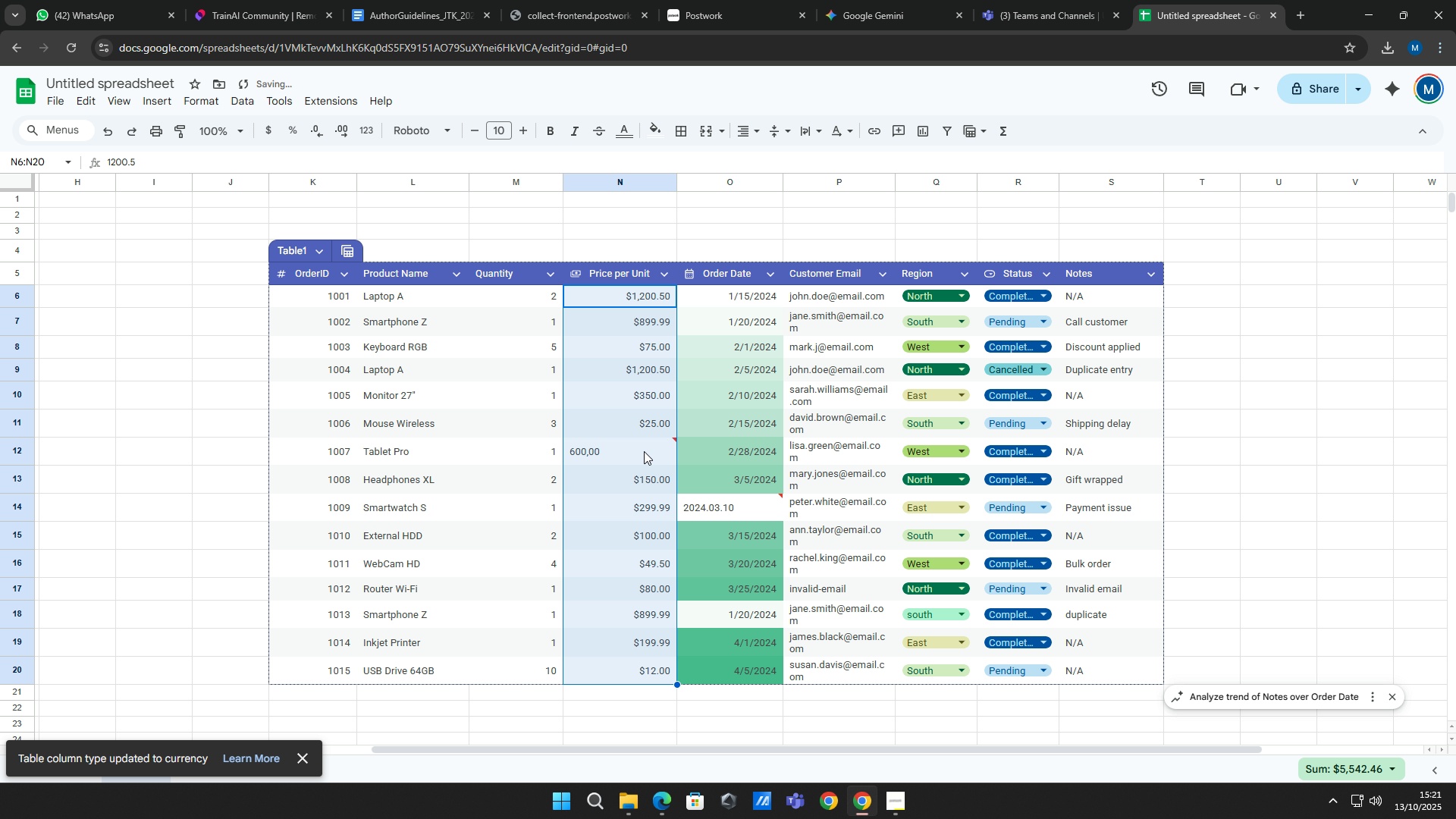 
left_click([643, 453])
 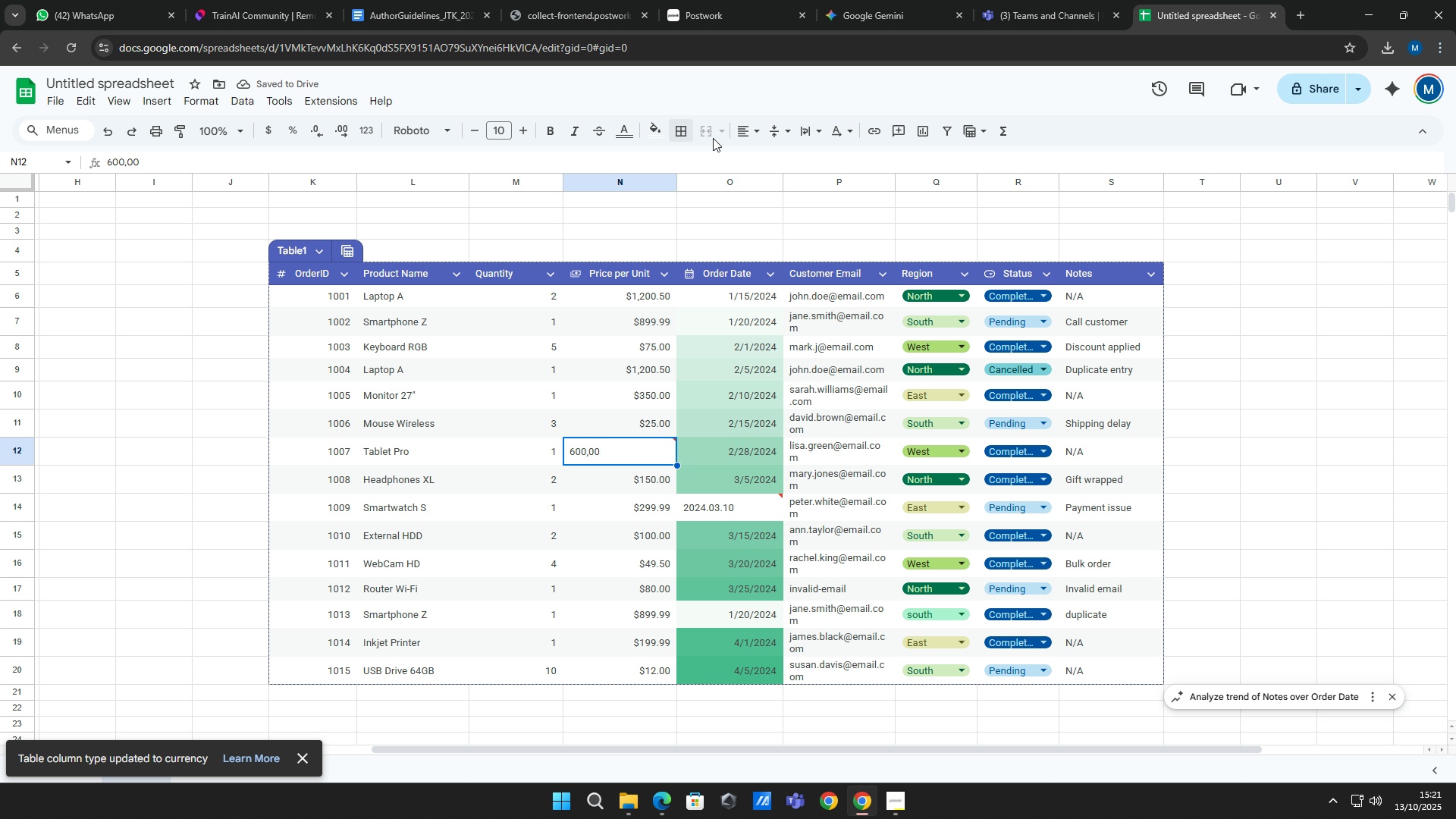 
left_click([753, 133])
 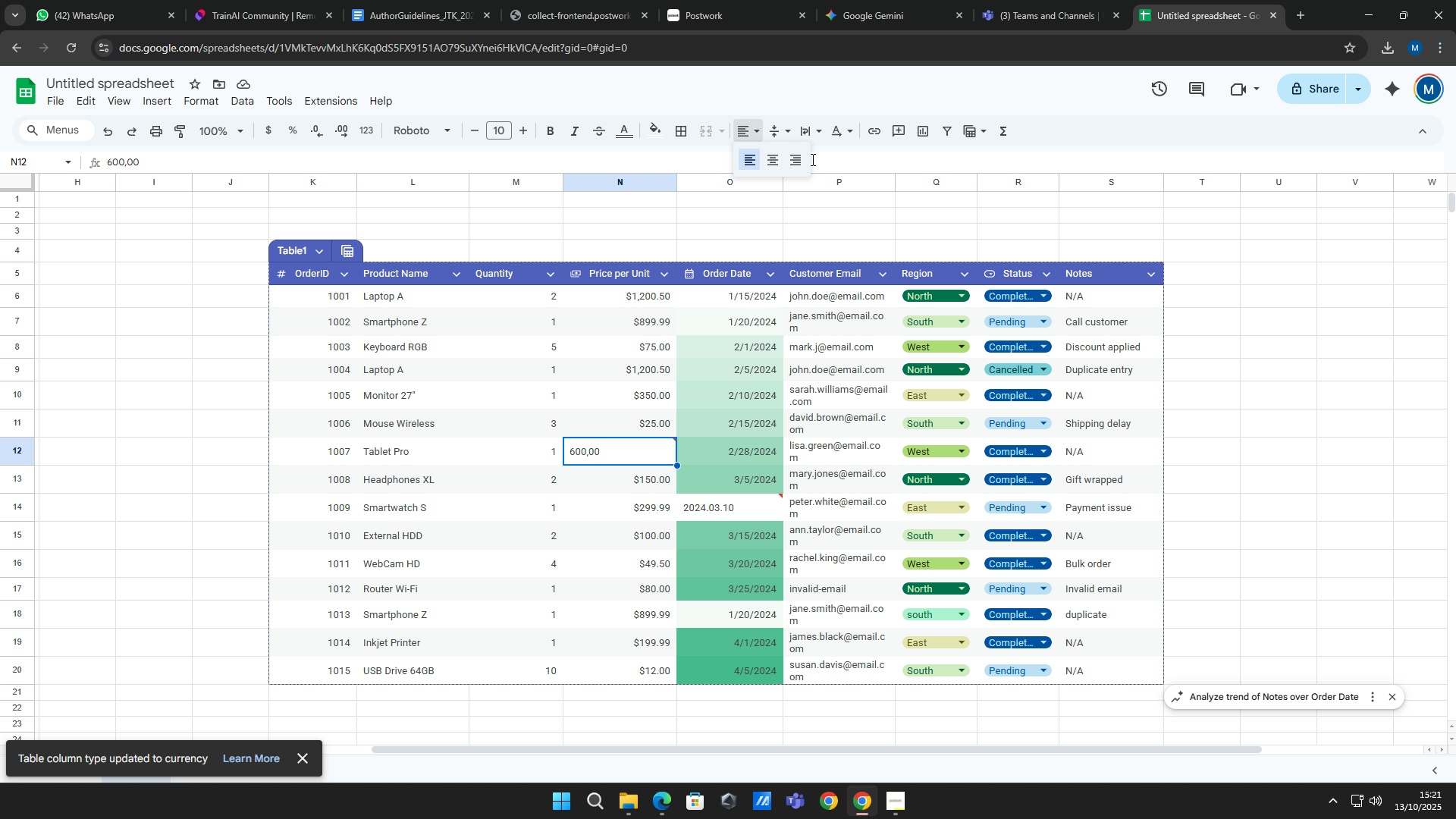 
left_click([811, 159])
 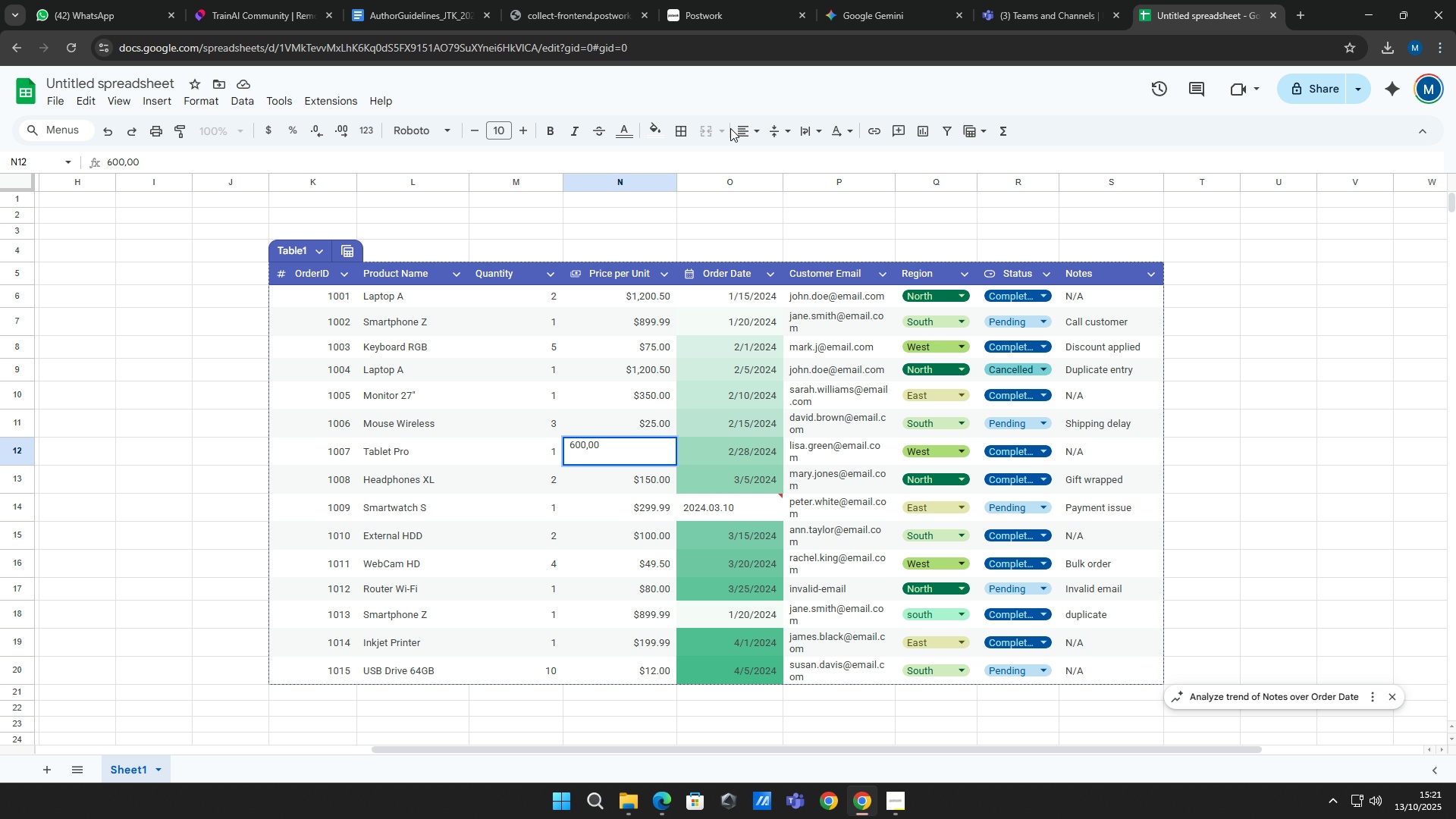 
left_click([741, 131])
 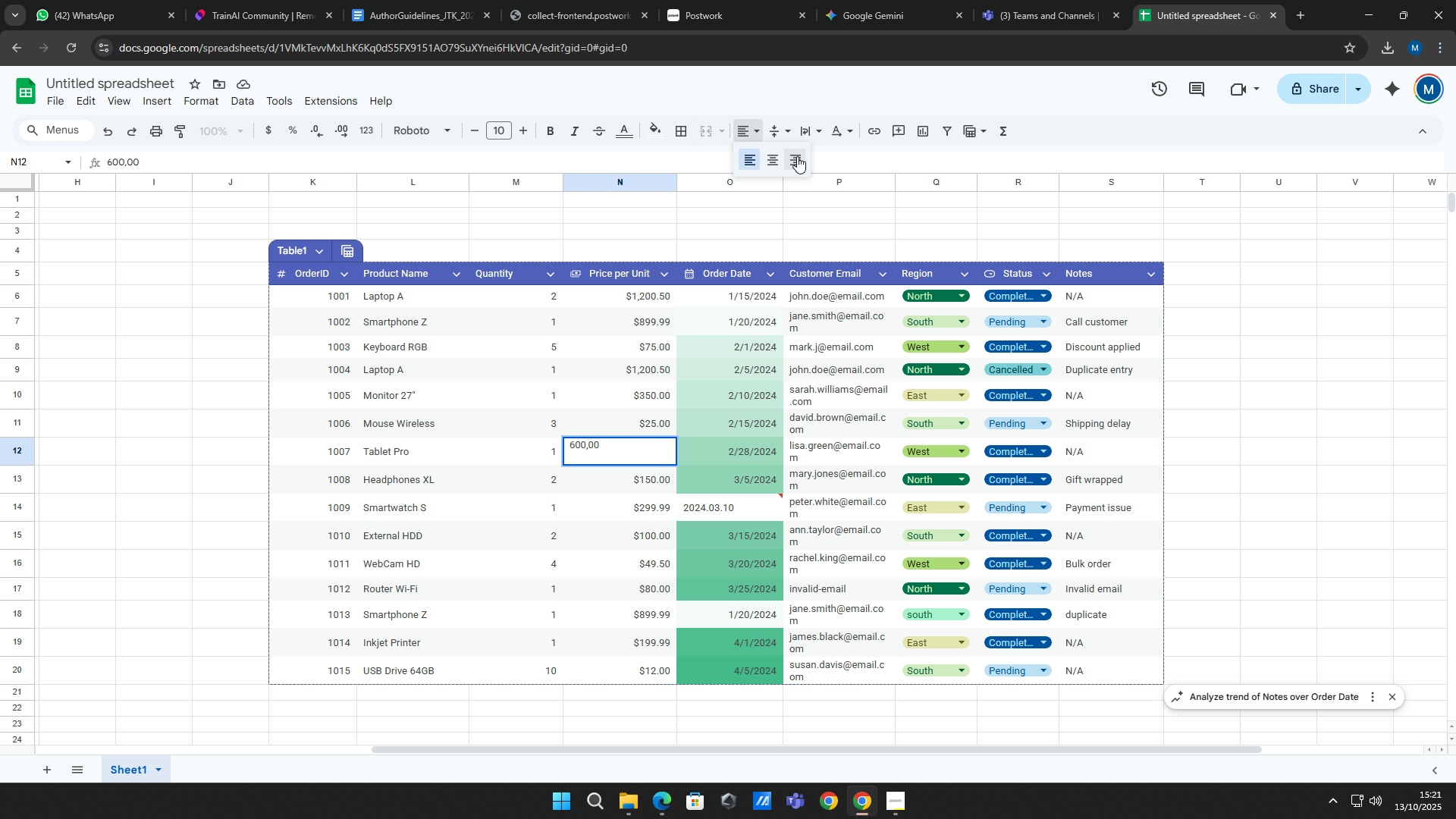 
left_click([797, 156])
 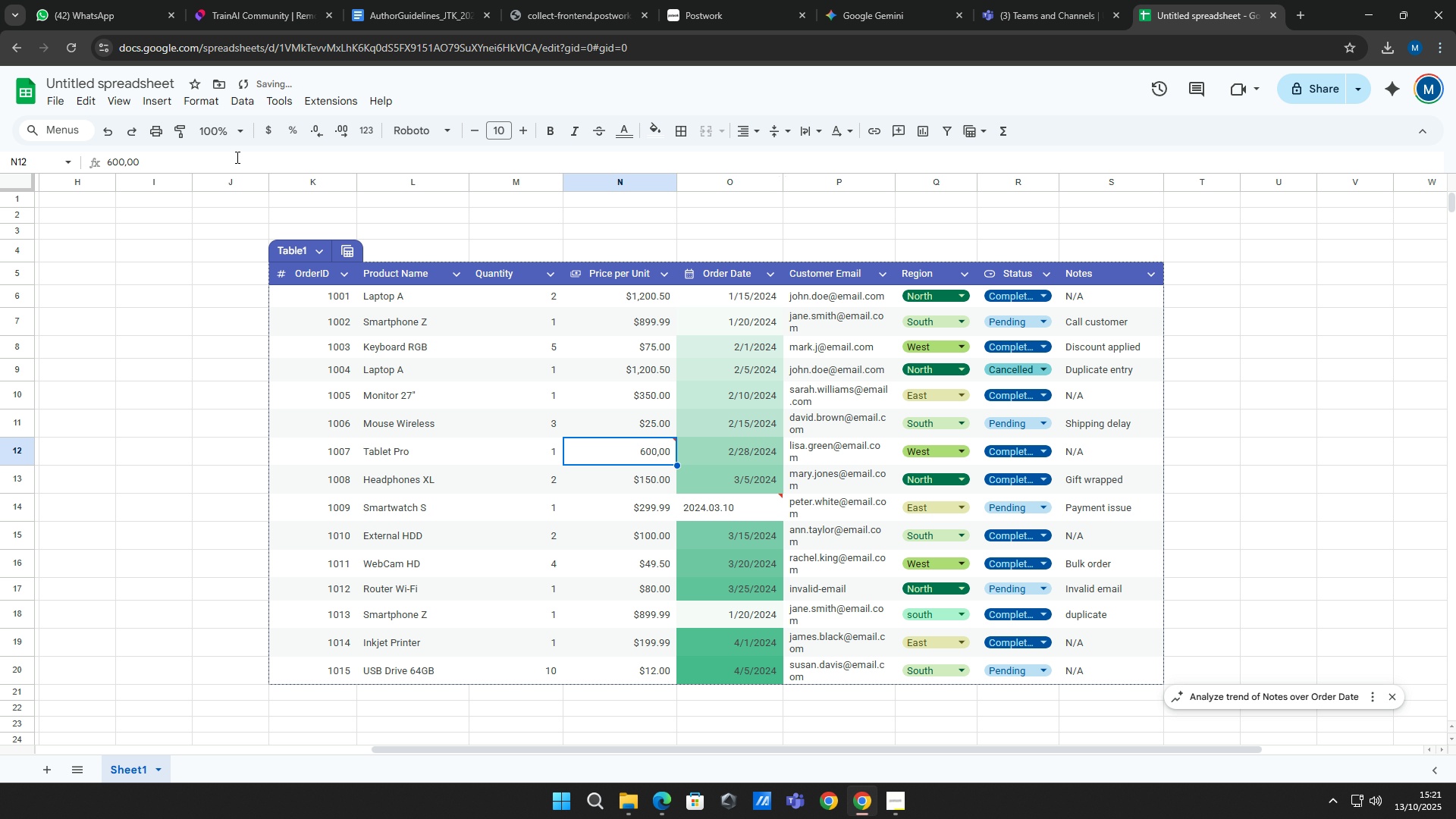 
left_click([236, 157])
 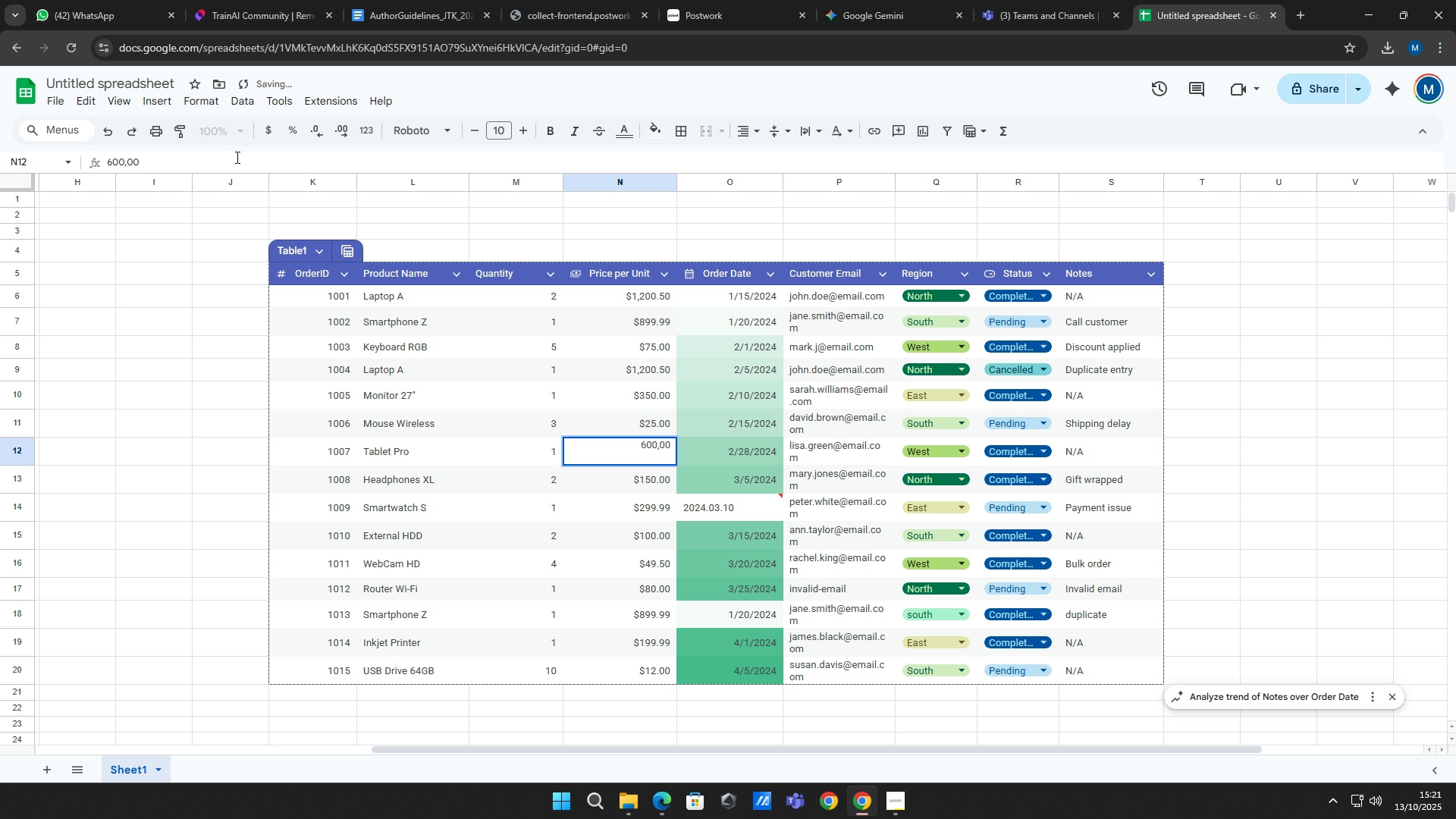 
key(Backspace)
 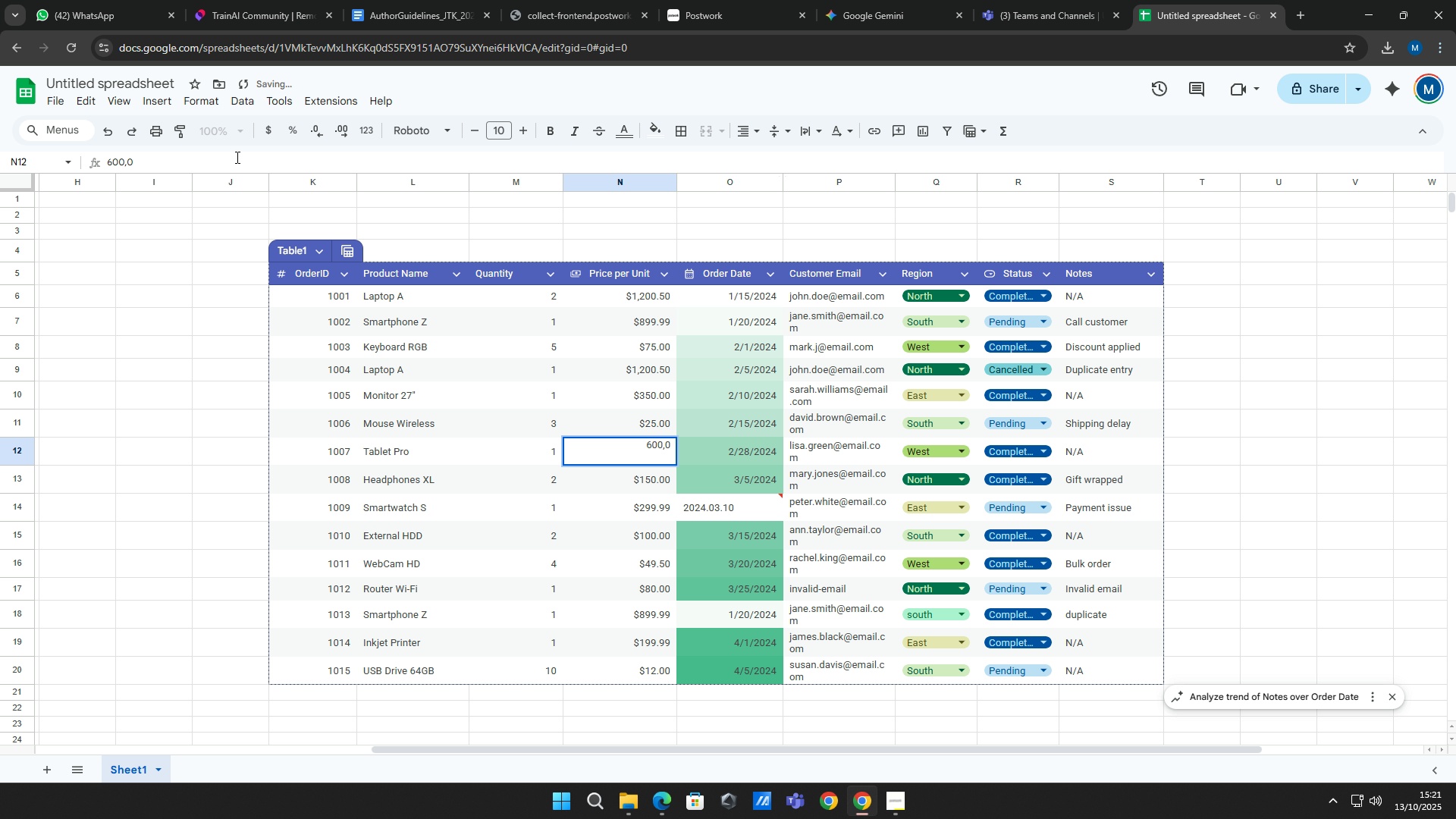 
key(Backspace)
 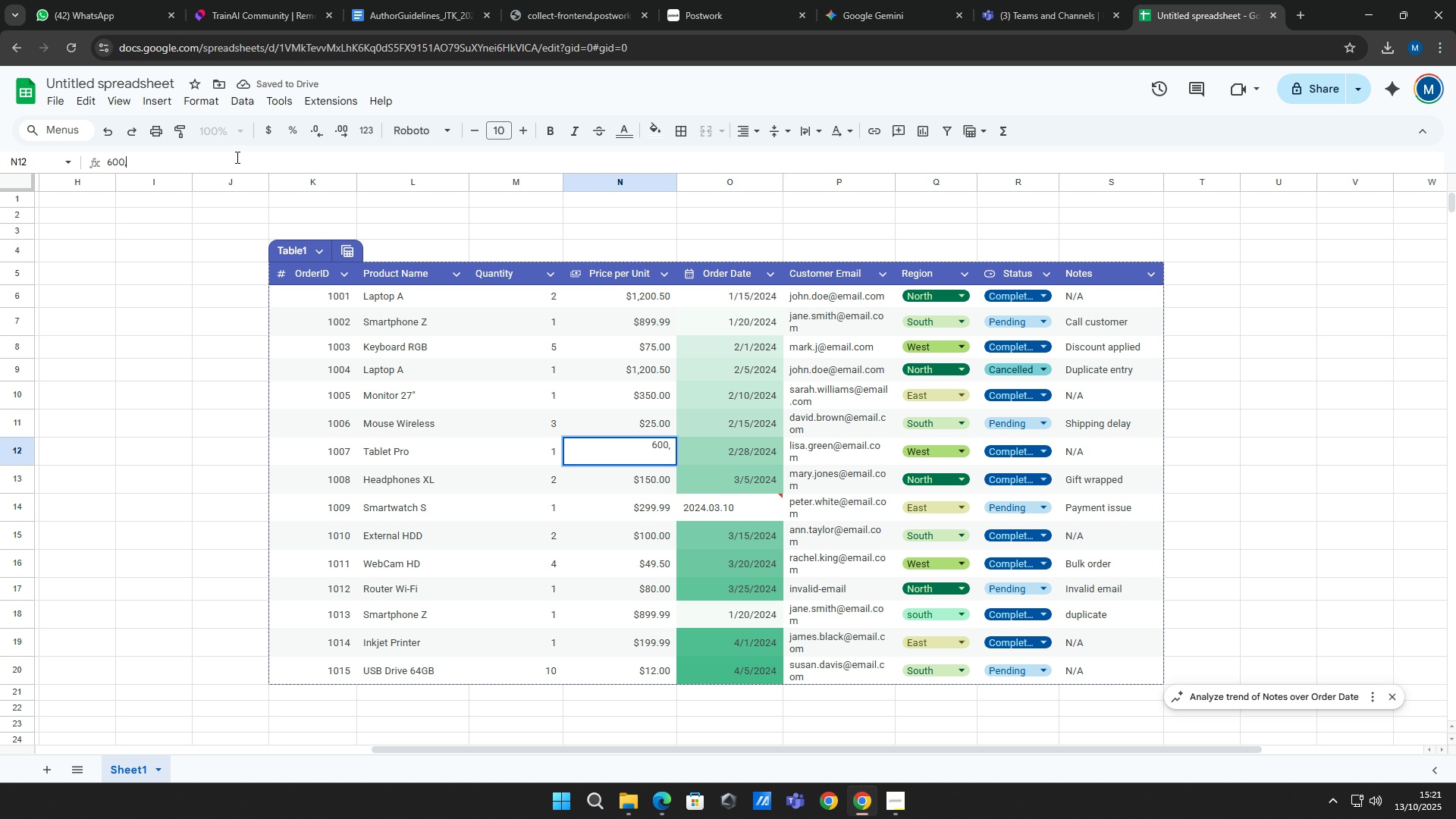 
key(Backspace)
 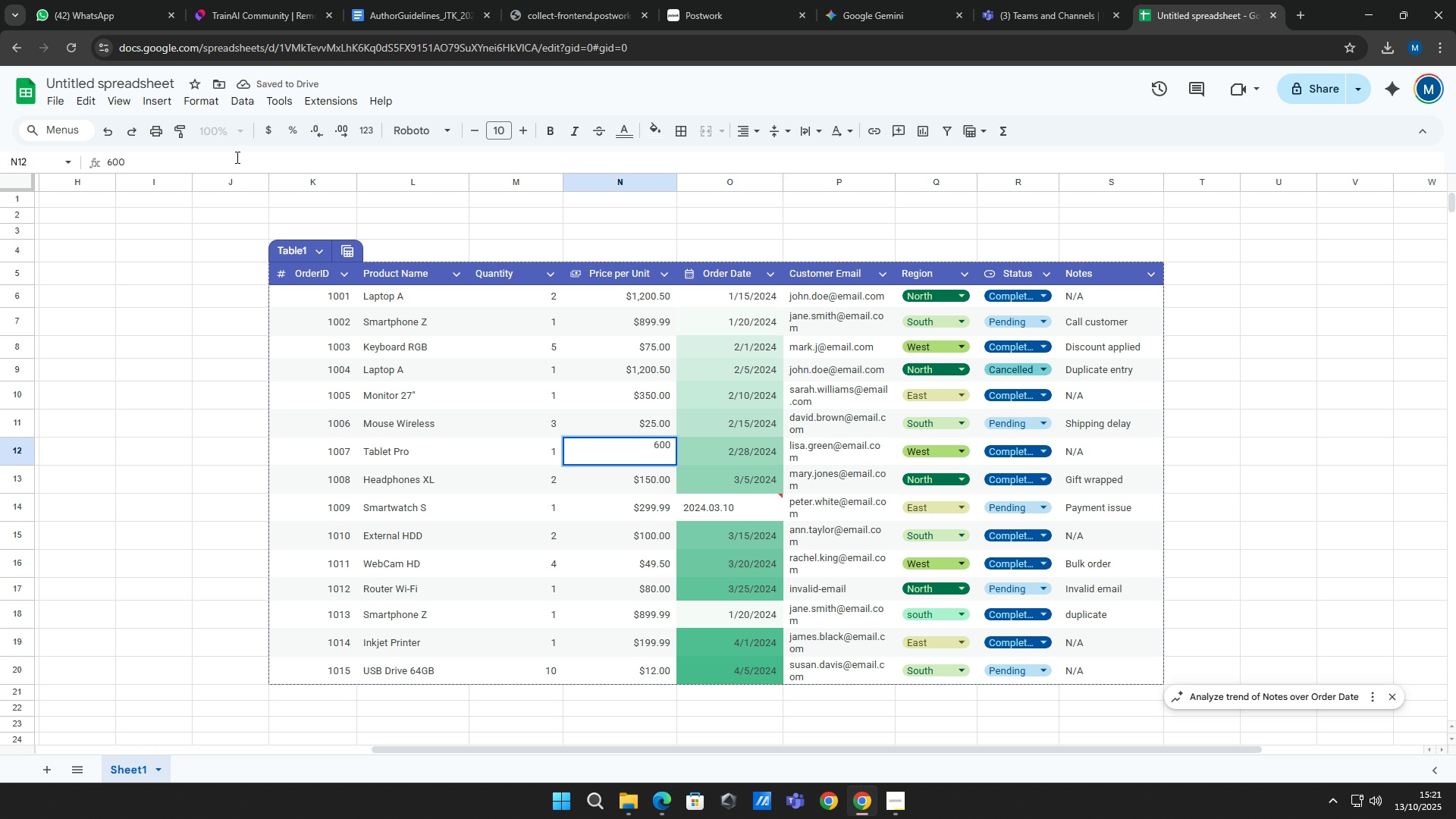 
hold_key(key=Enter, duration=9.51)
 